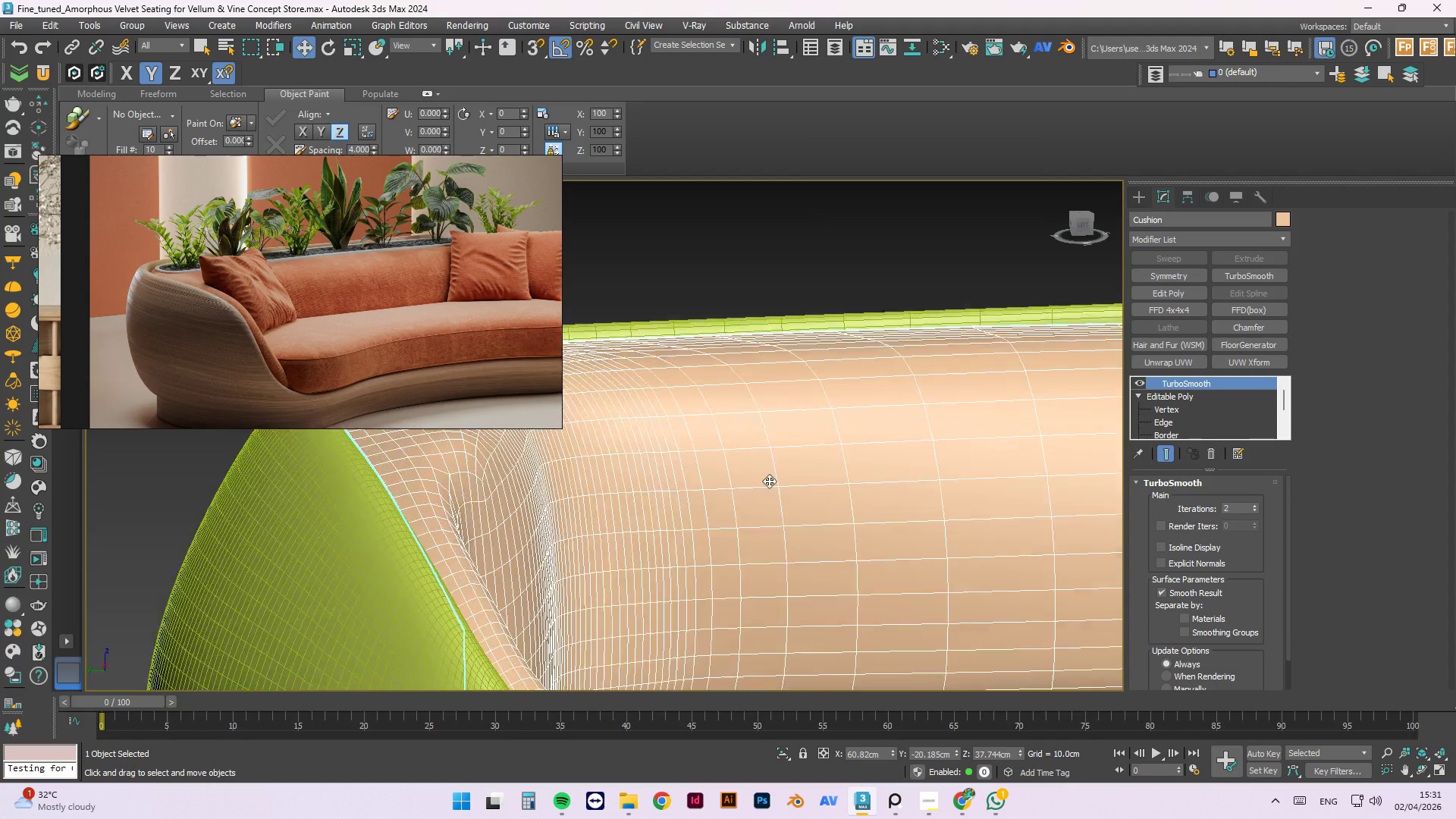 
scroll: coordinate [766, 488], scroll_direction: down, amount: 2.0
 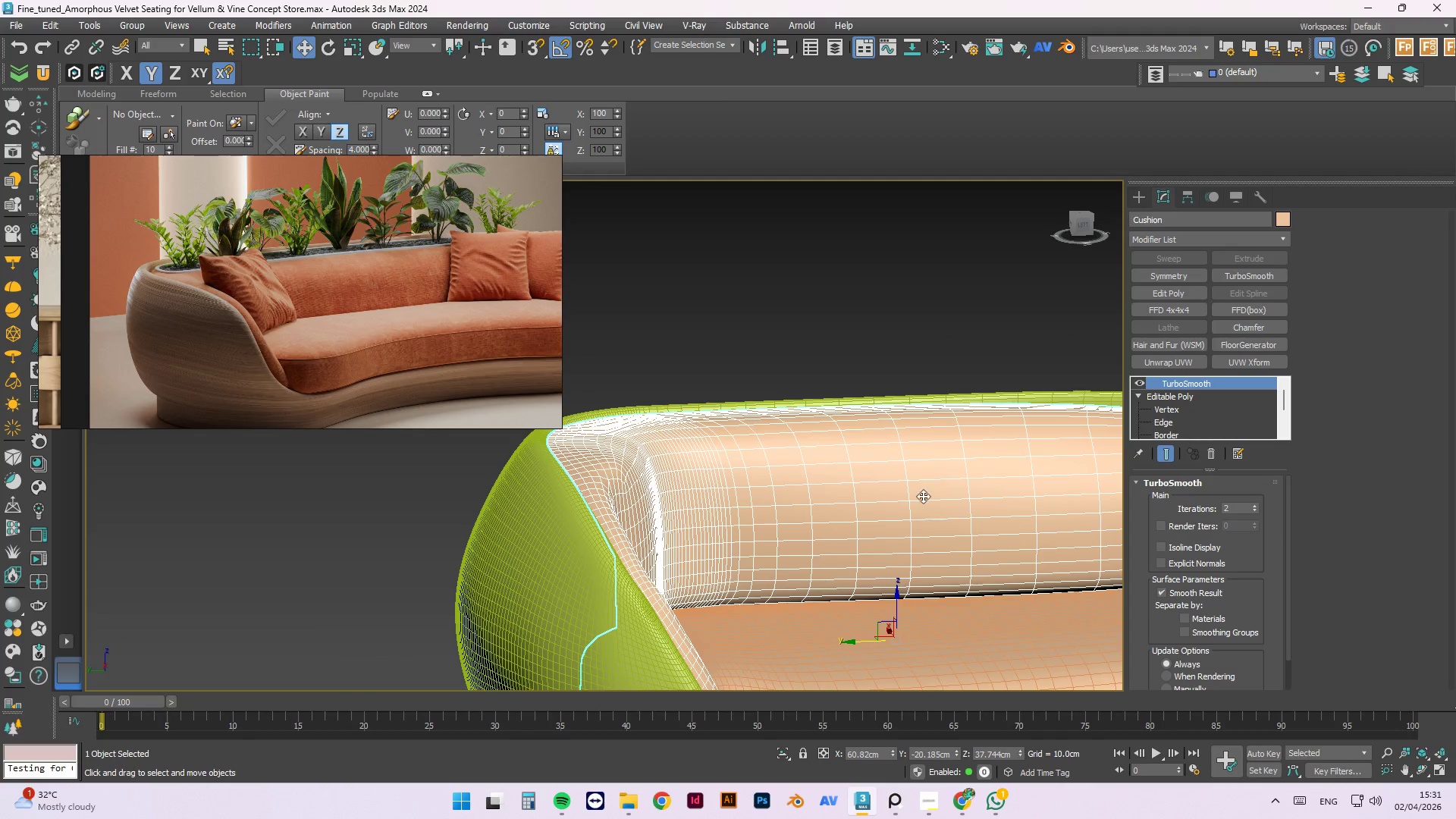 
hold_key(key=AltLeft, duration=0.45)
 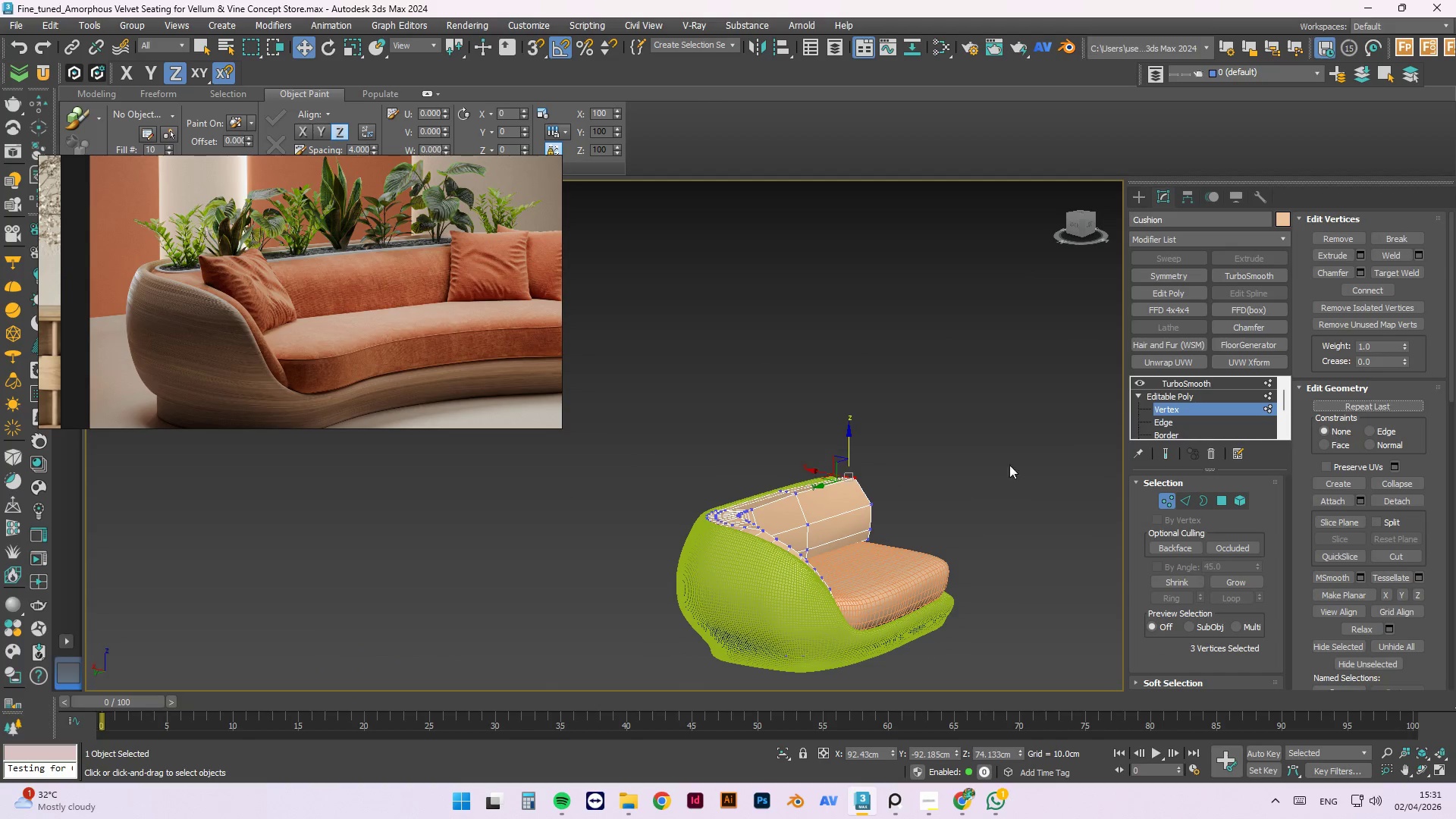 
scroll: coordinate [769, 539], scroll_direction: down, amount: 3.0
 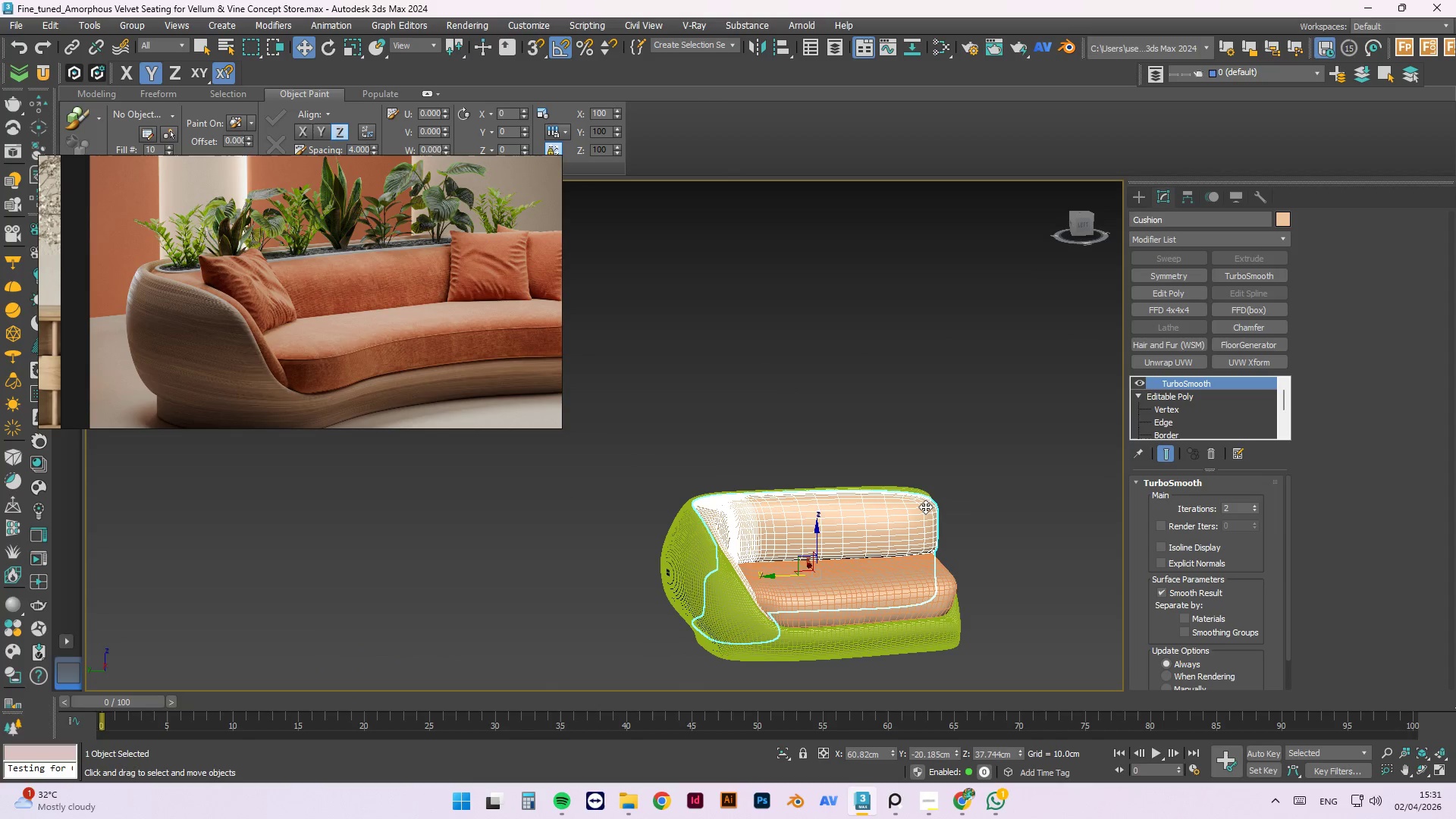 
scroll: coordinate [883, 468], scroll_direction: up, amount: 2.0
 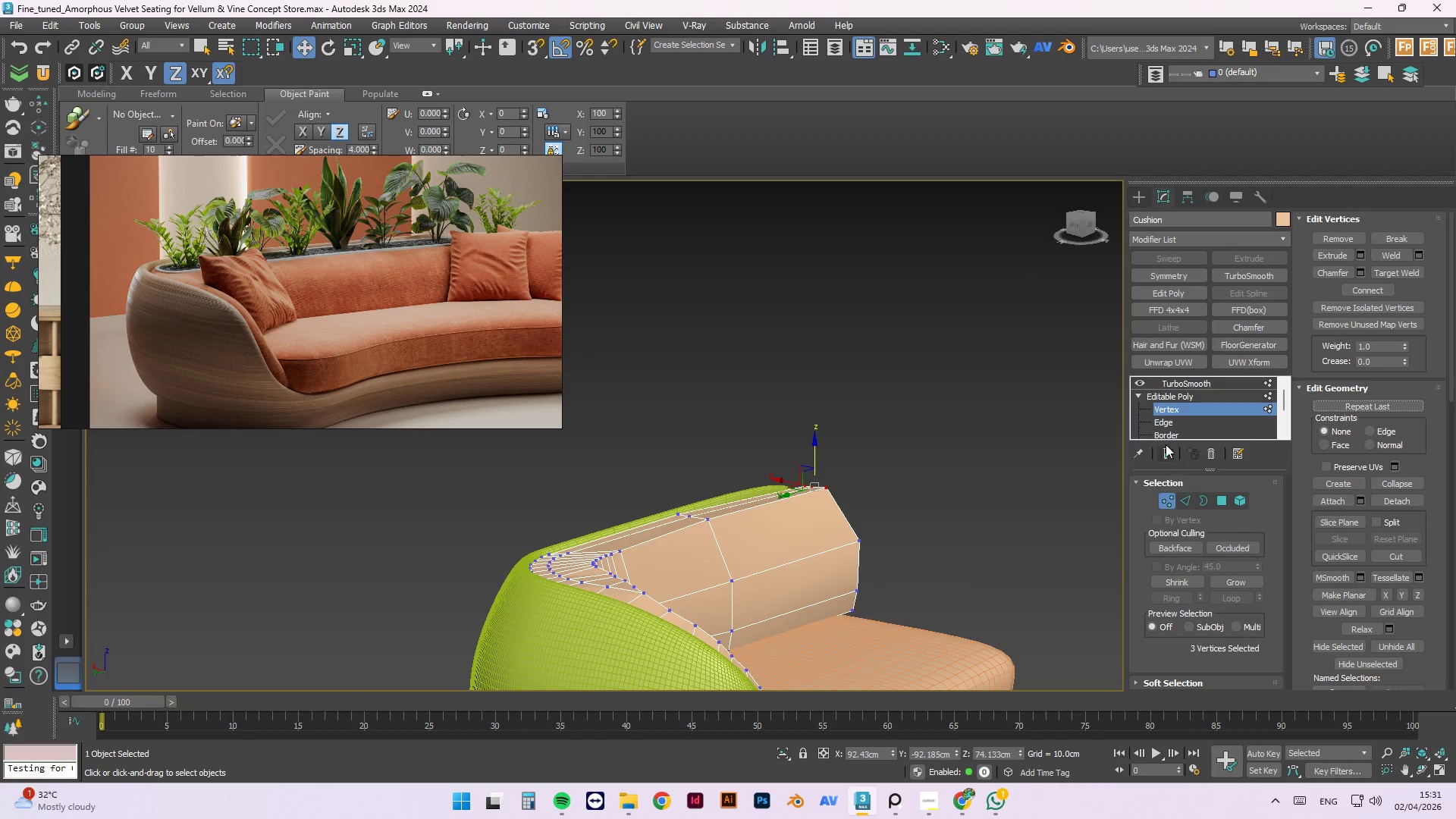 
left_click([1166, 449])
 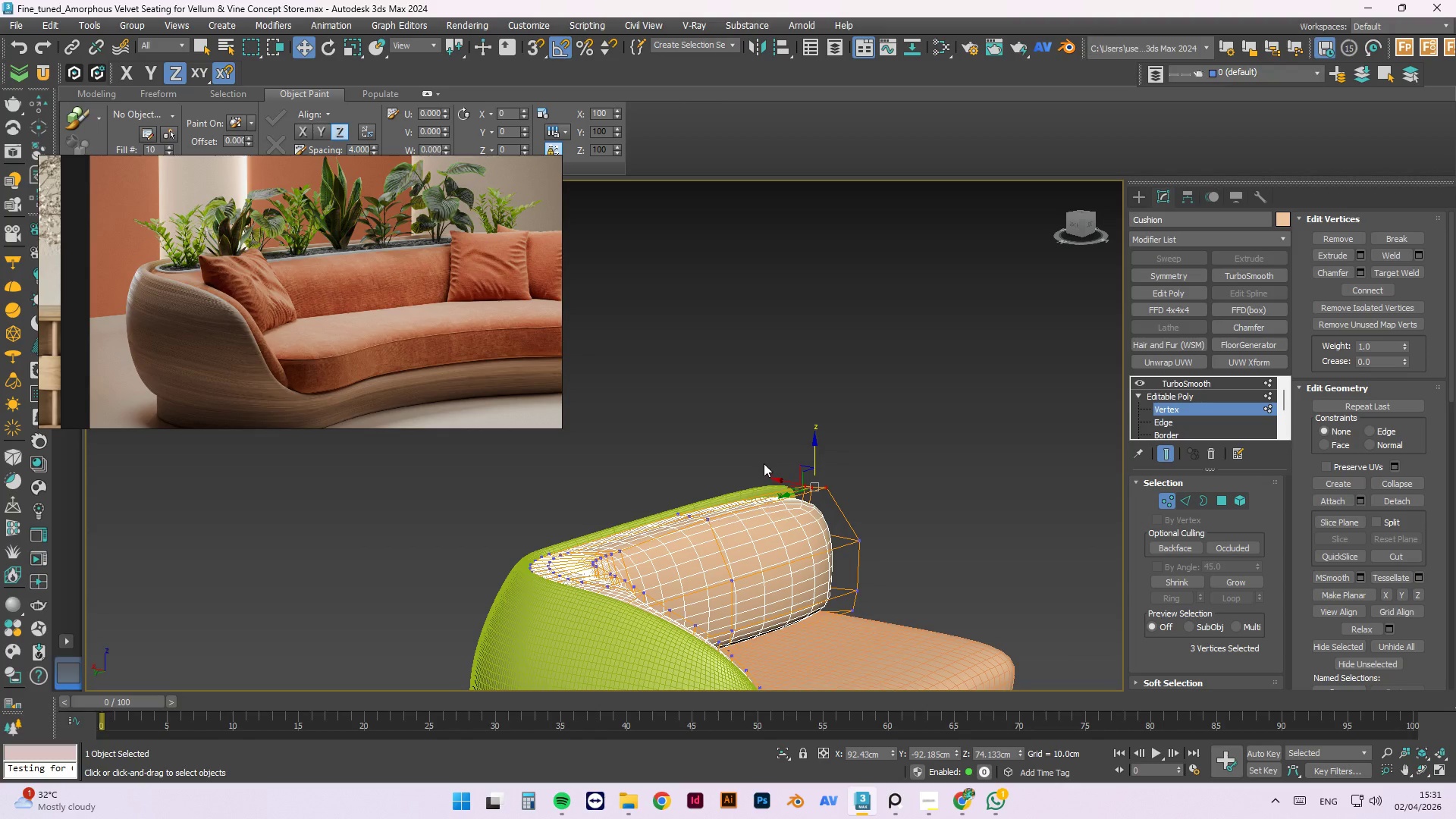 
scroll: coordinate [798, 487], scroll_direction: up, amount: 2.0
 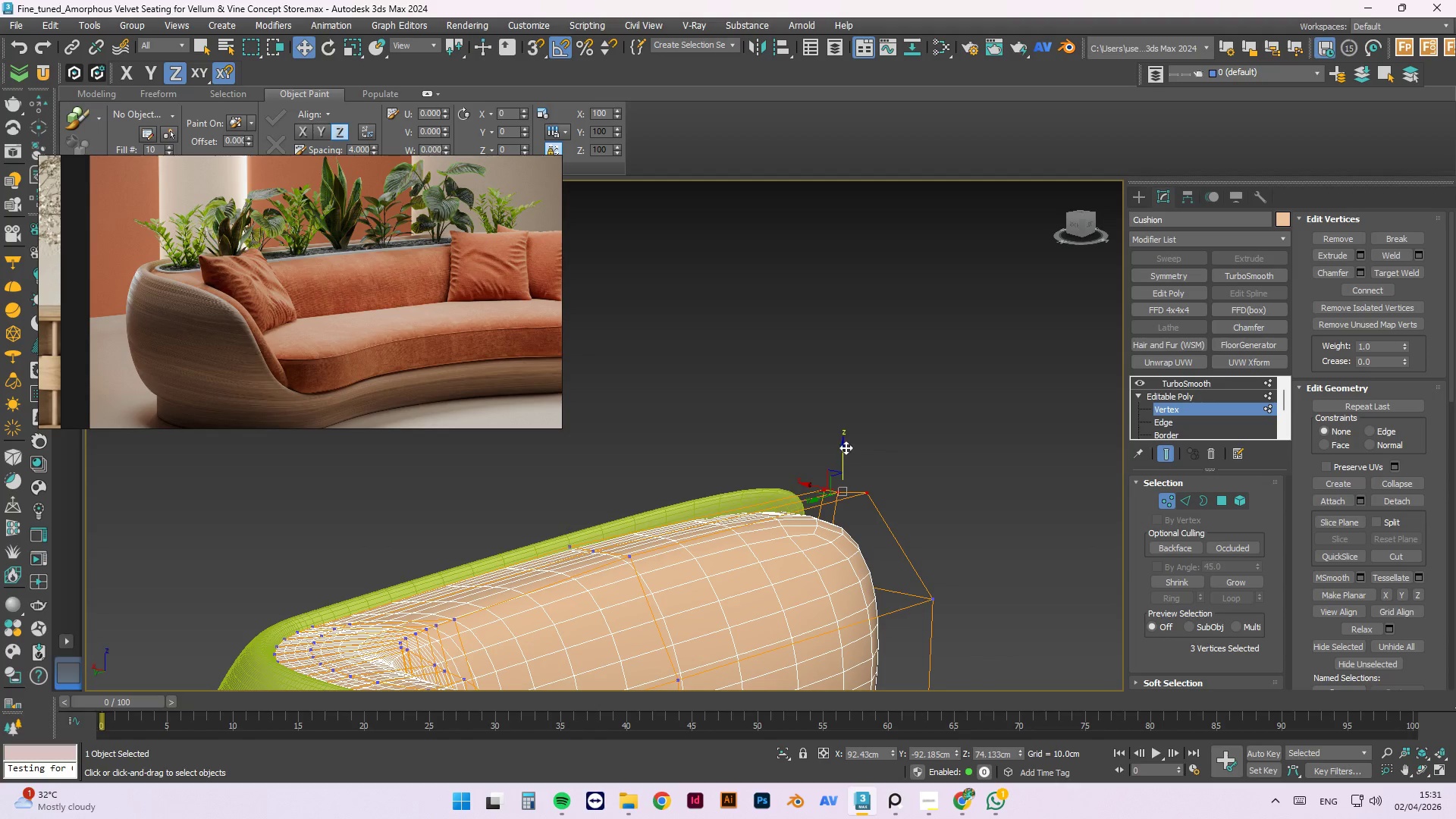 
left_click_drag(start_coordinate=[844, 447], to_coordinate=[846, 422])
 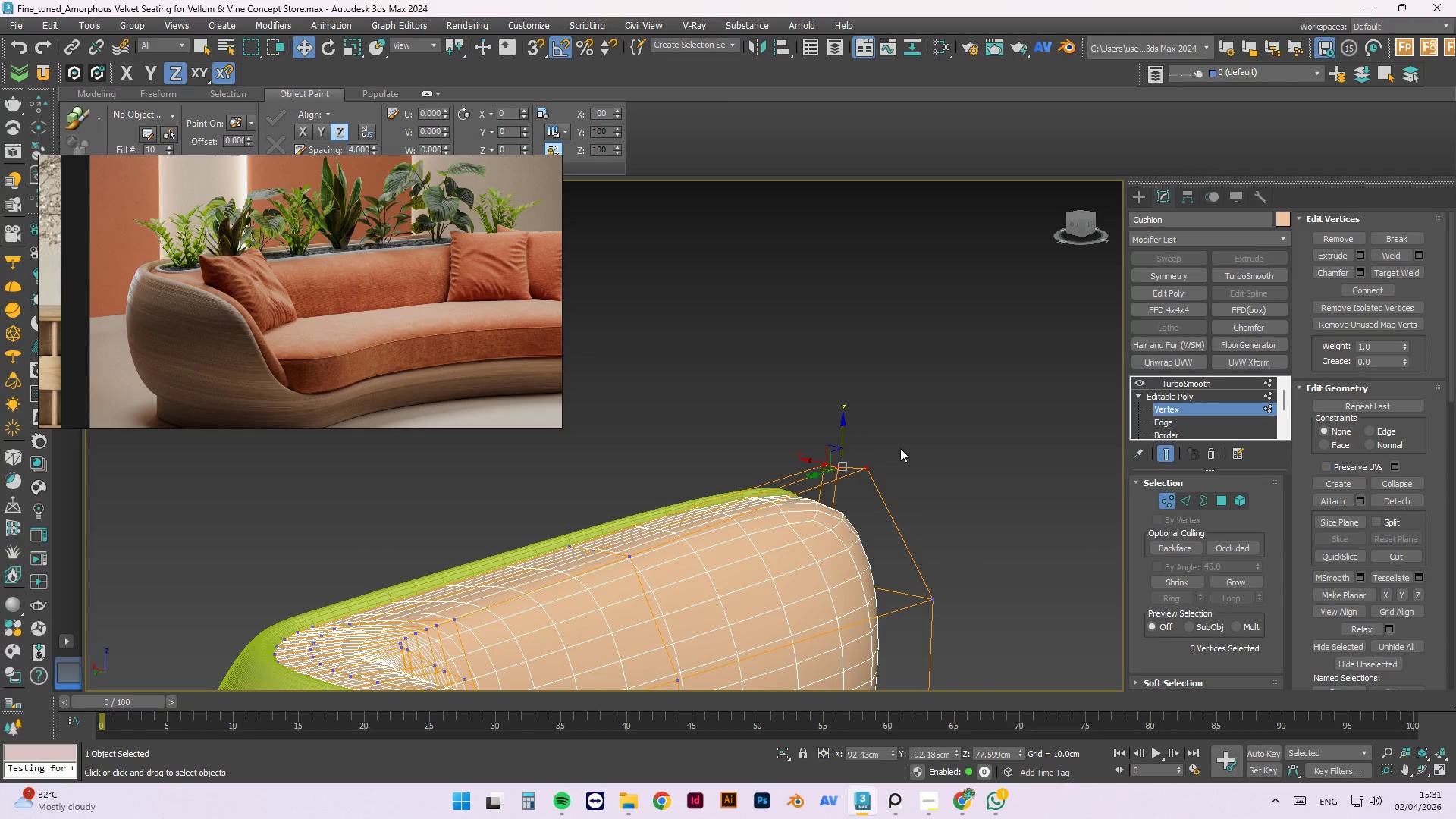 
hold_key(key=AltLeft, duration=1.5)
scroll: coordinate [952, 492], scroll_direction: down, amount: 1.0
 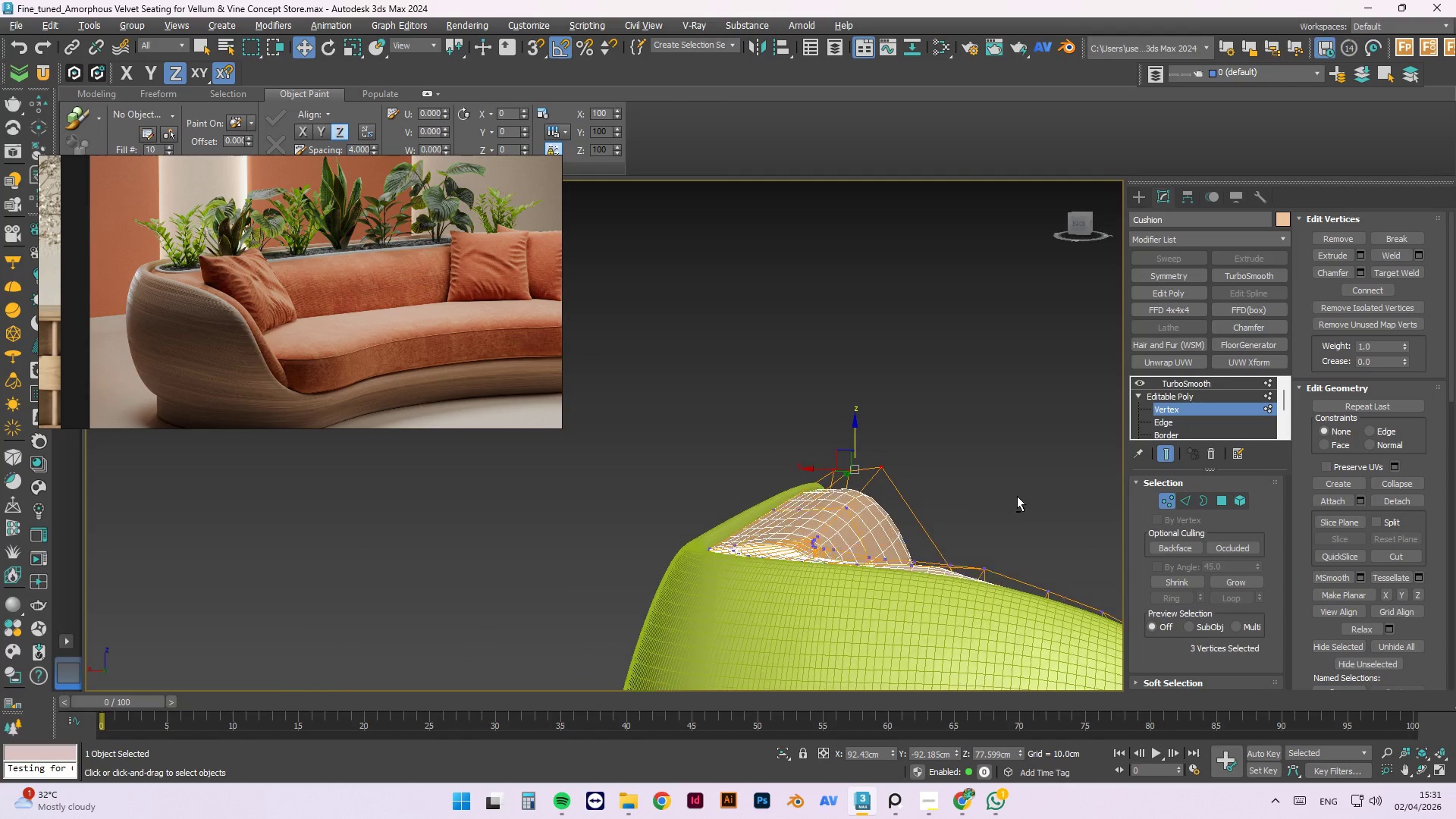 
hold_key(key=AltLeft, duration=0.53)
 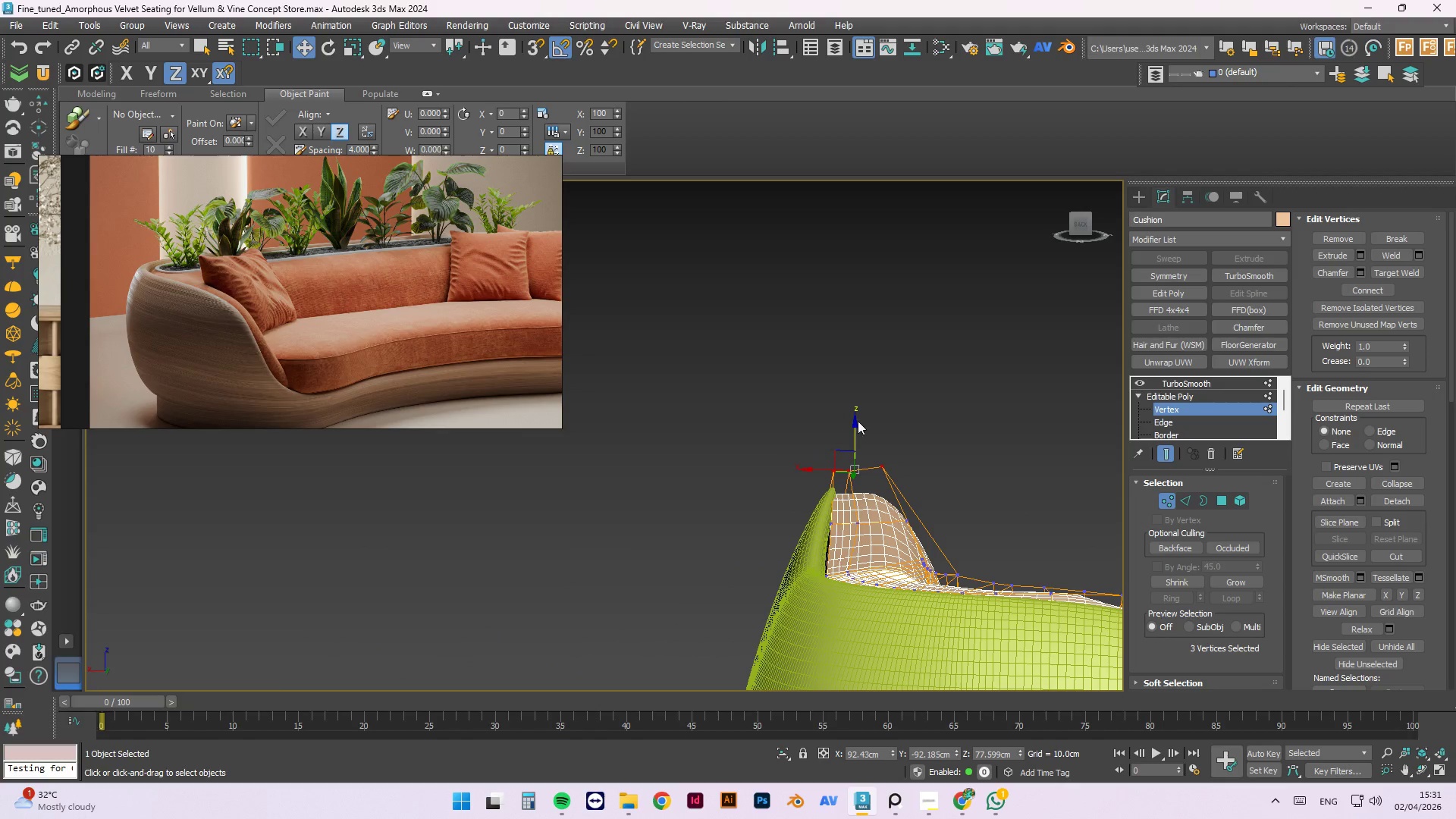 
hold_key(key=AltLeft, duration=0.89)
left_click_drag(start_coordinate=[858, 379], to_coordinate=[785, 506])
 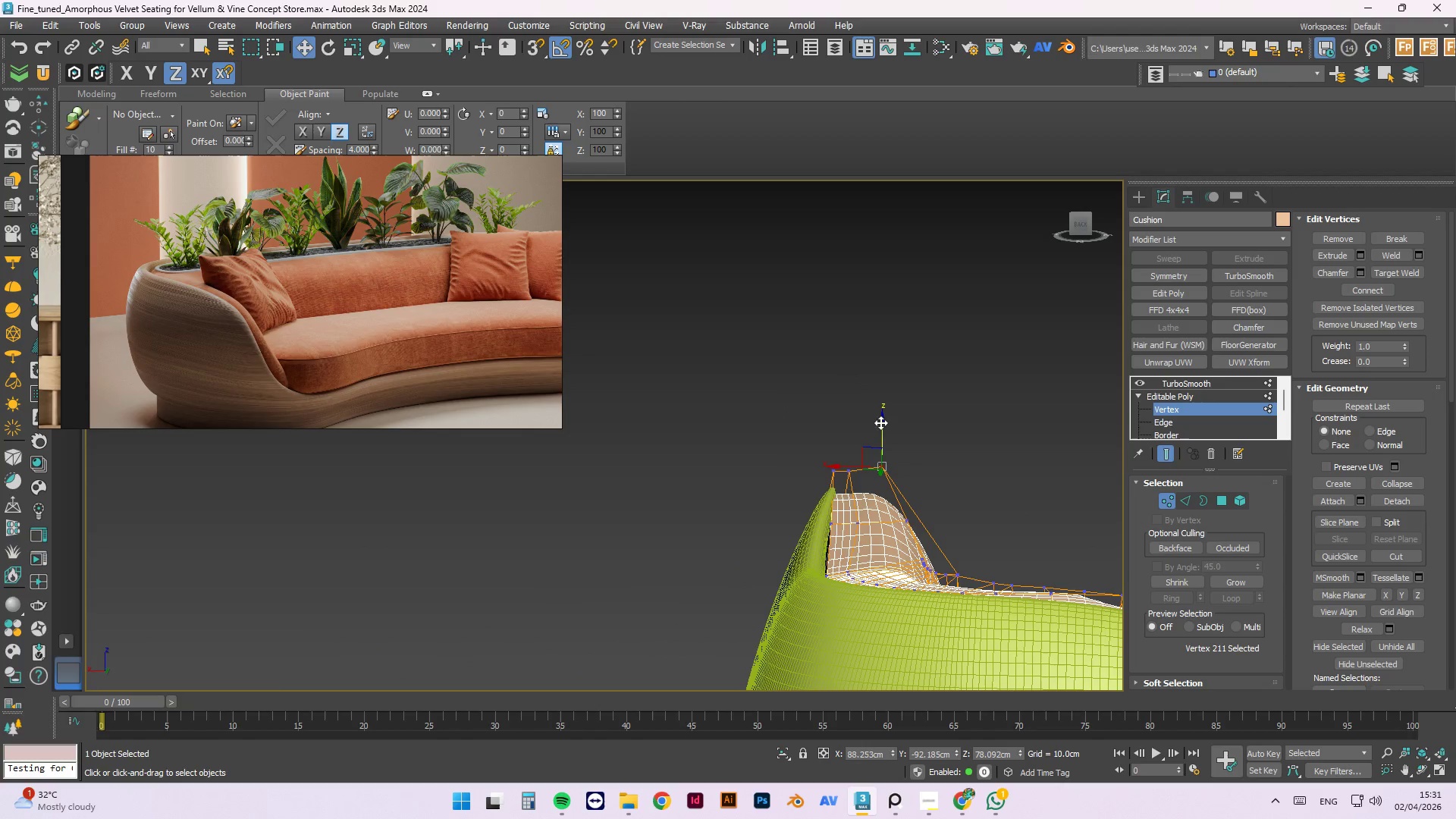 
left_click_drag(start_coordinate=[884, 420], to_coordinate=[907, 451])
 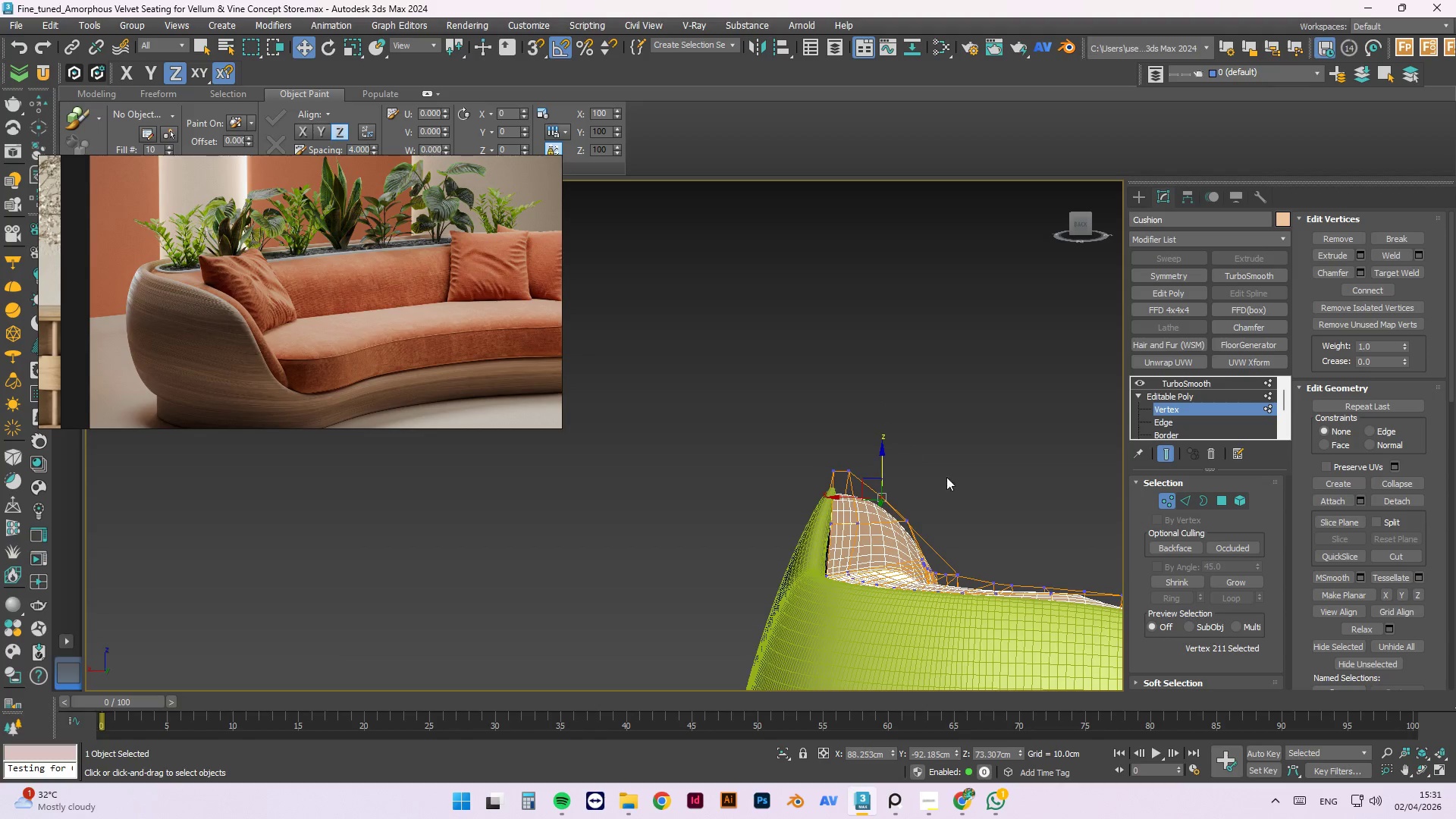 
hold_key(key=AltLeft, duration=1.5)
 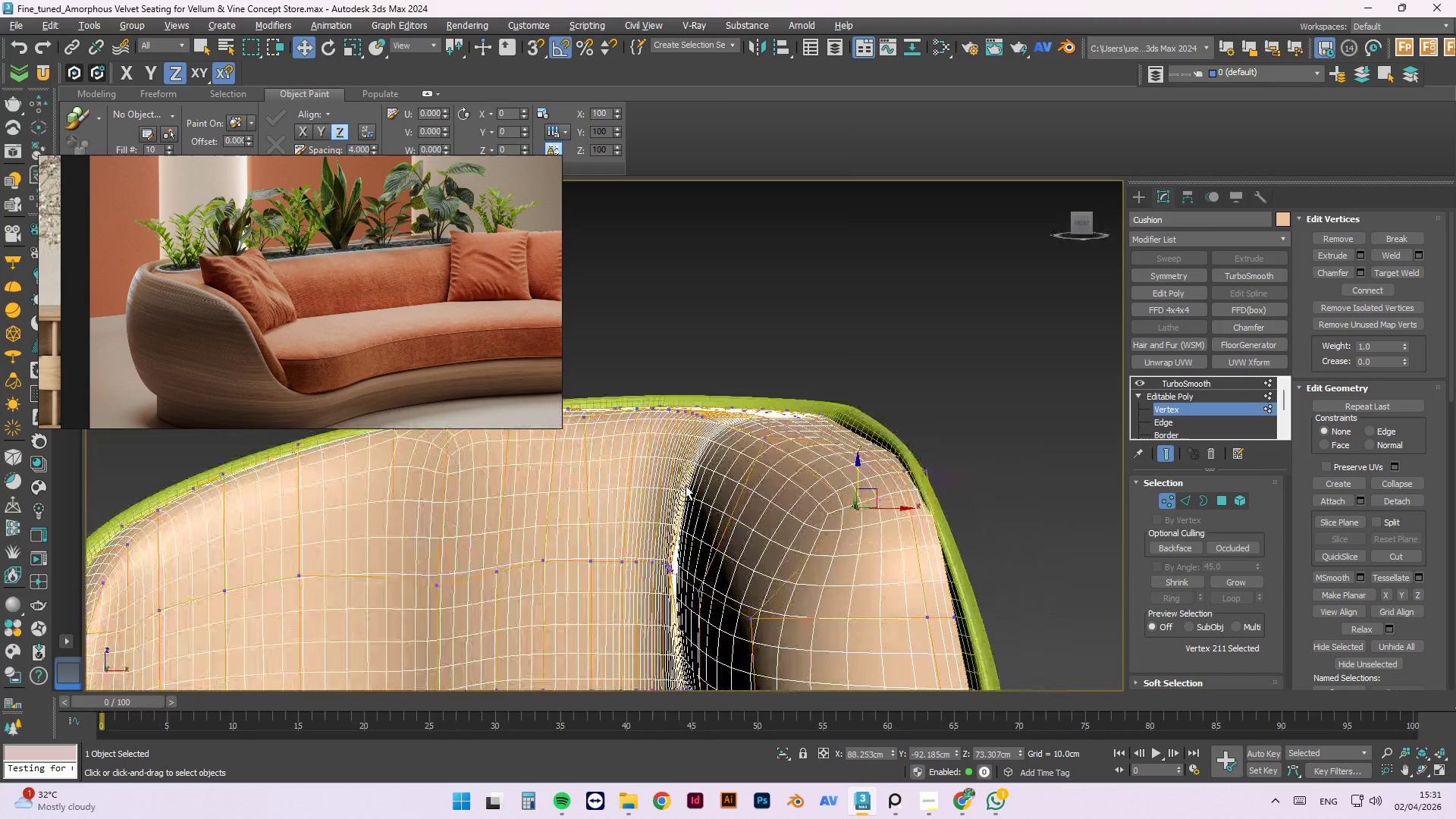 
scroll: coordinate [941, 471], scroll_direction: up, amount: 1.0
 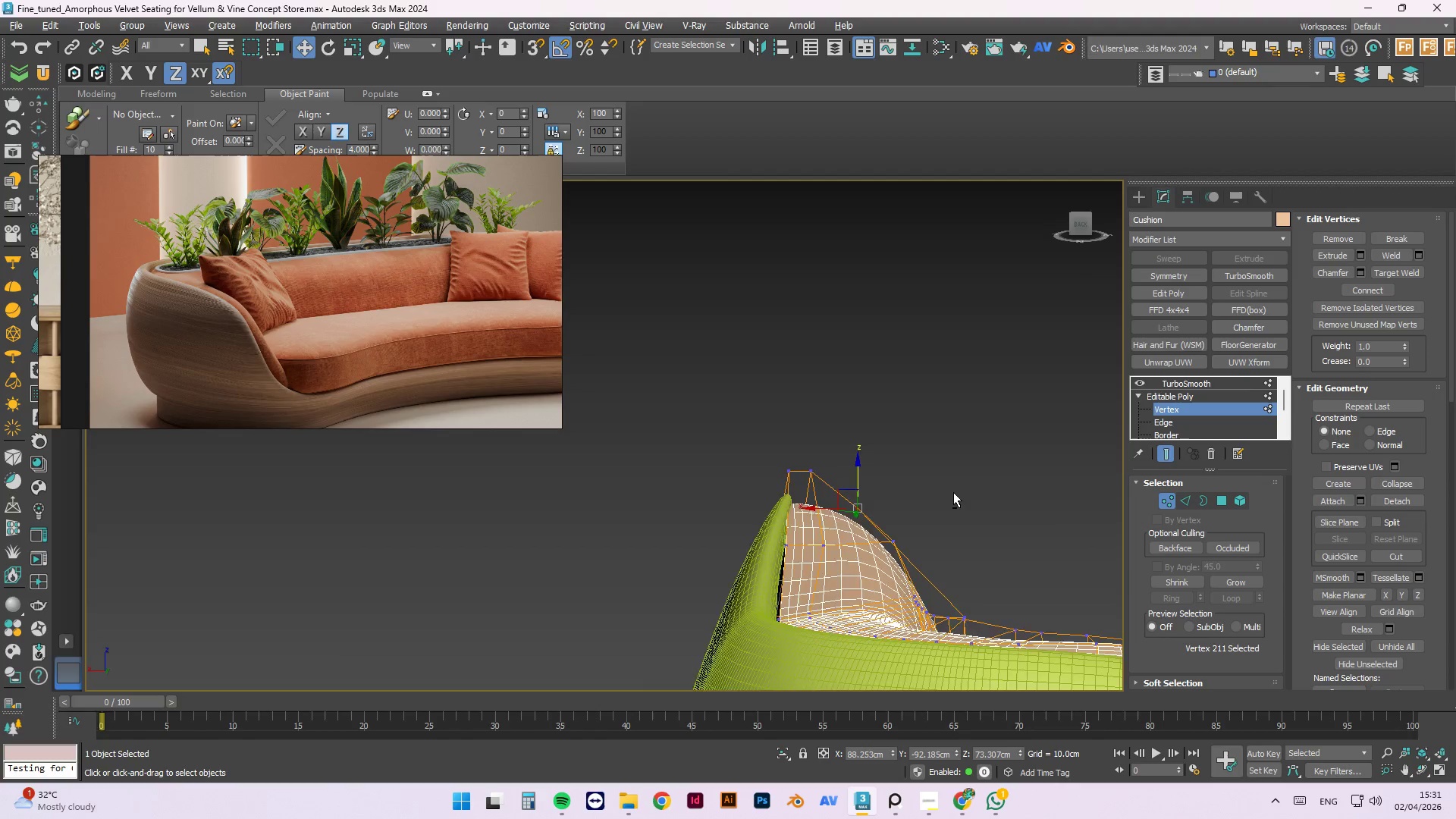 
hold_key(key=AltLeft, duration=1.53)
 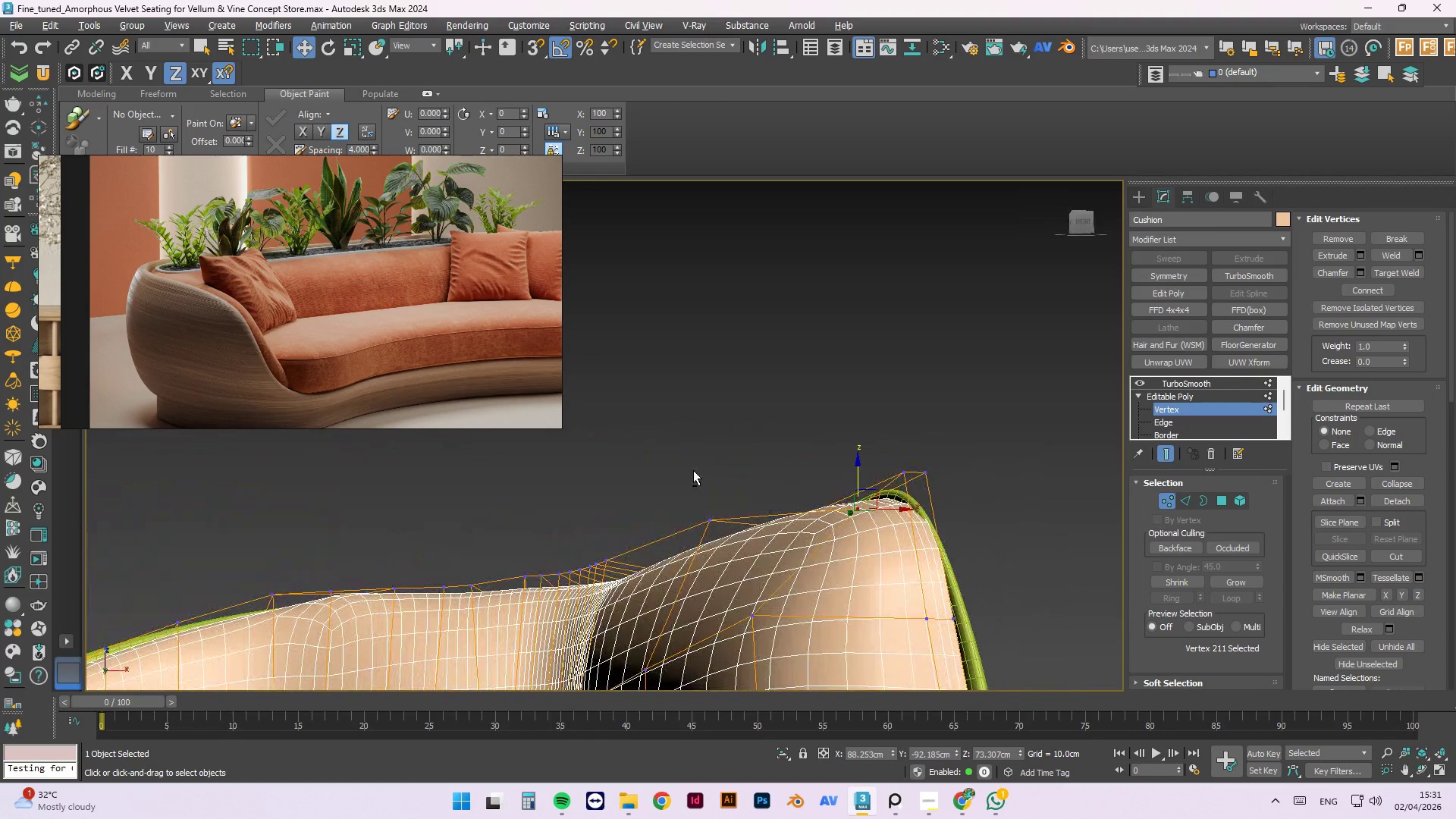 
hold_key(key=AltLeft, duration=0.91)
 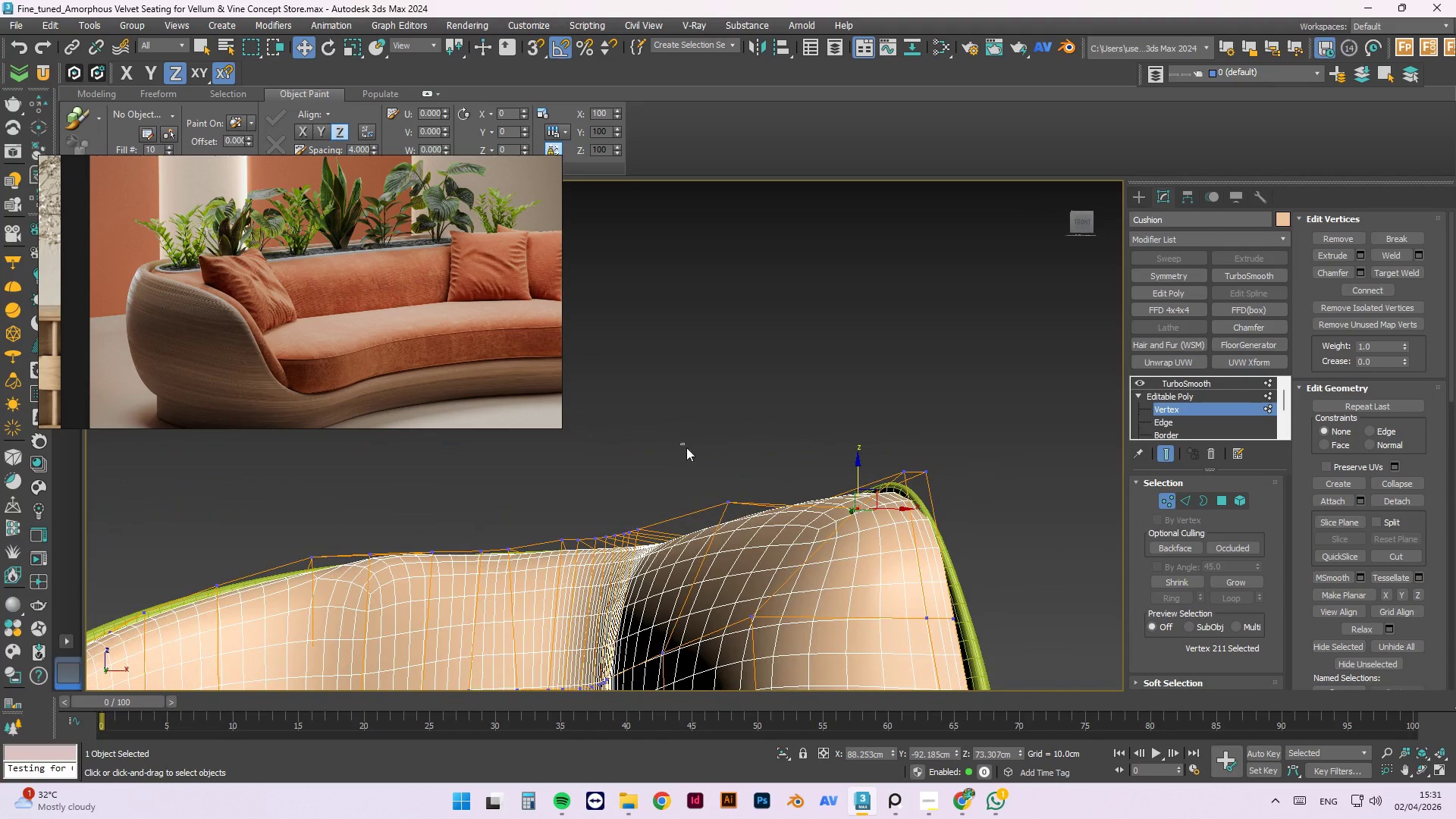 
left_click_drag(start_coordinate=[682, 444], to_coordinate=[743, 516])
 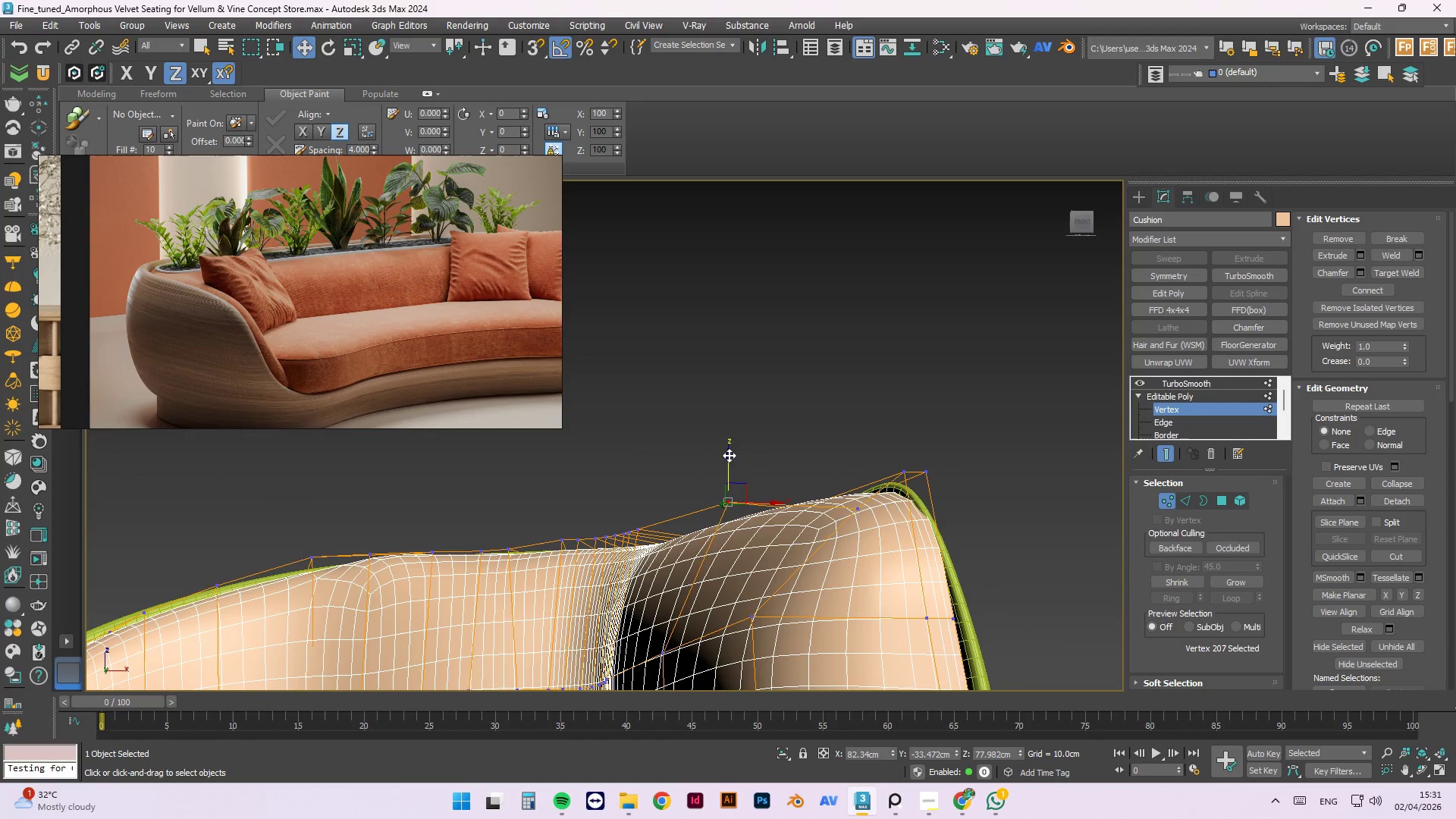 
left_click_drag(start_coordinate=[729, 455], to_coordinate=[702, 463])
 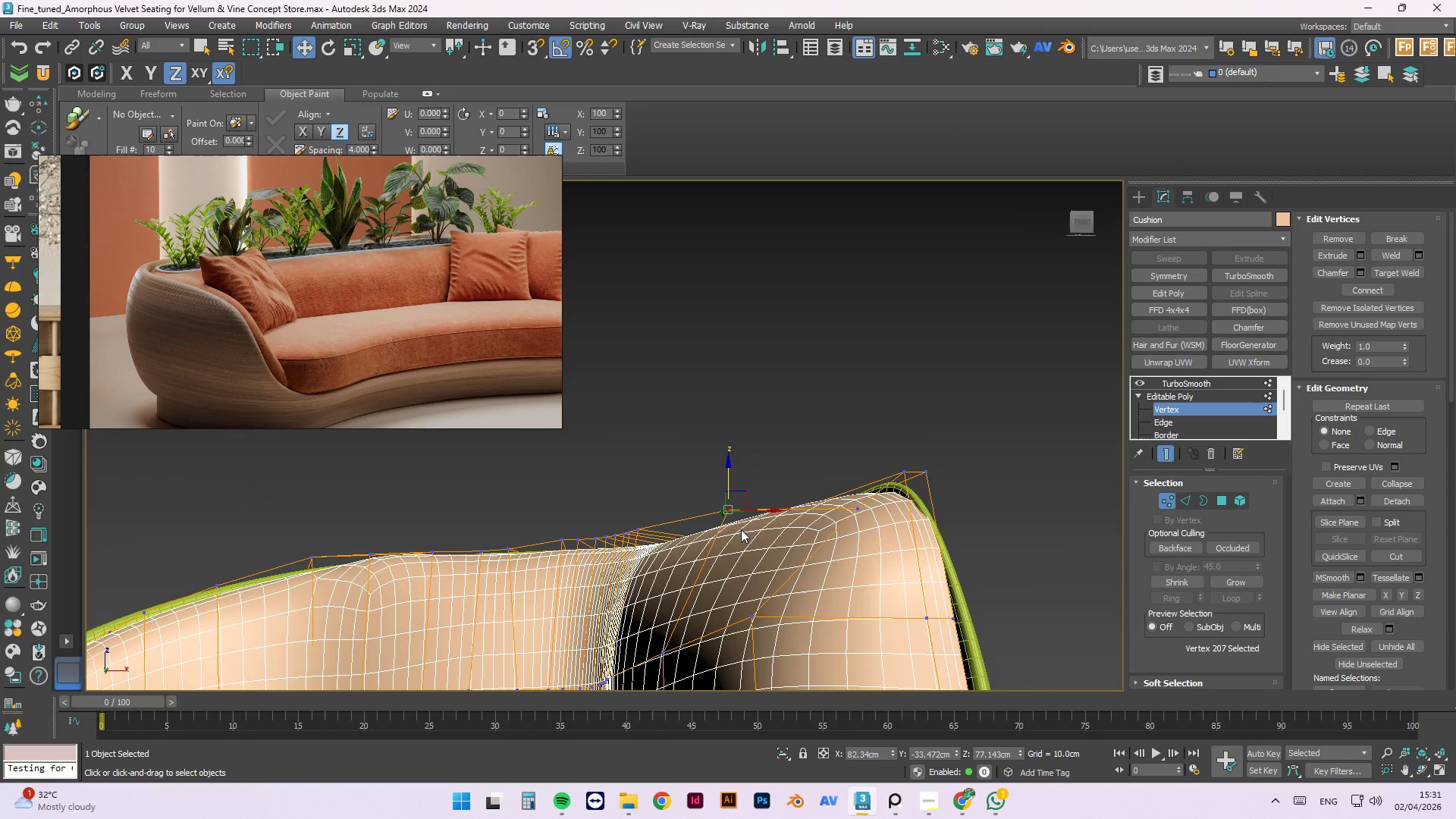 
hold_key(key=AltLeft, duration=1.5)
 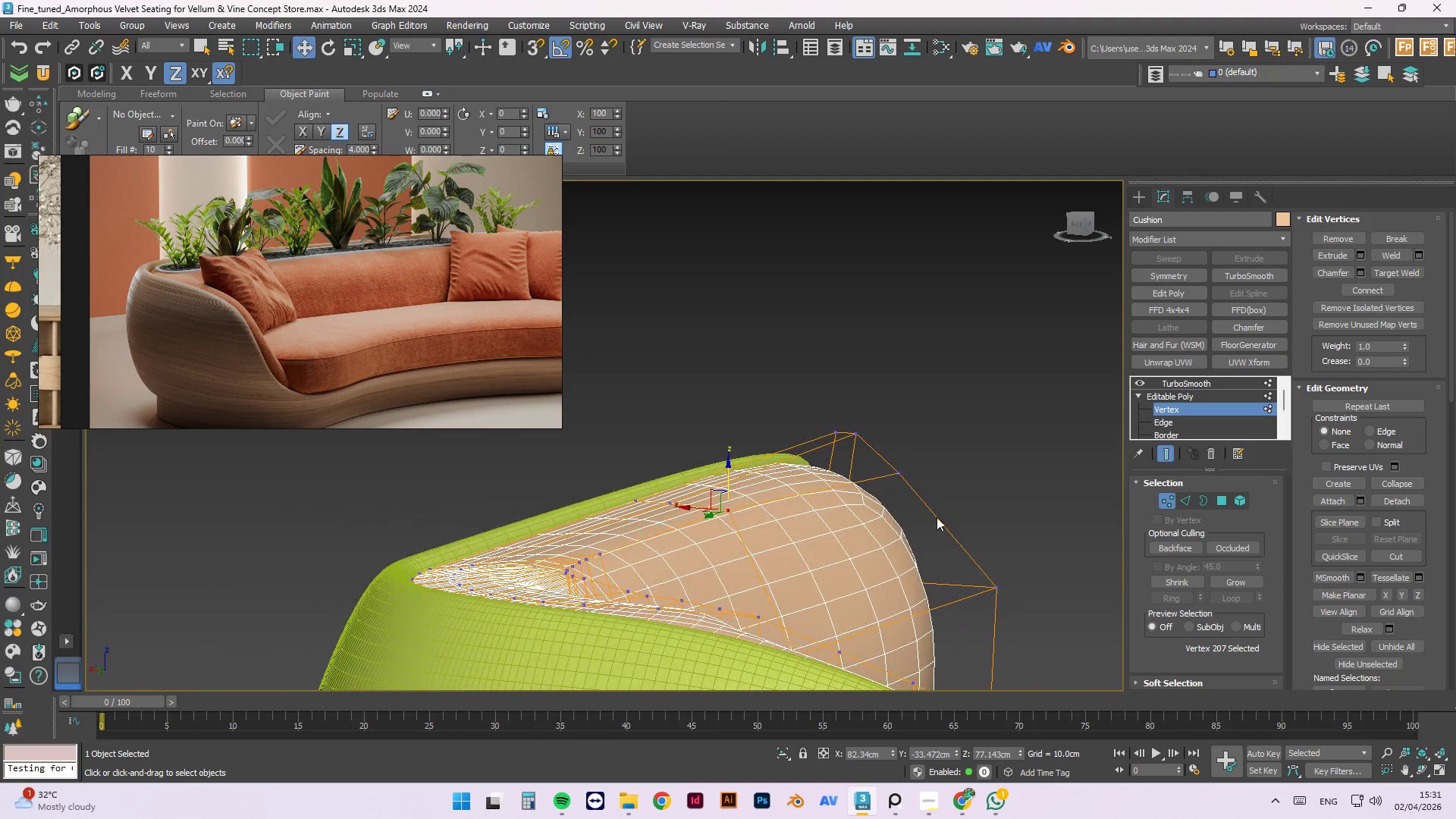 
hold_key(key=AltLeft, duration=0.42)
 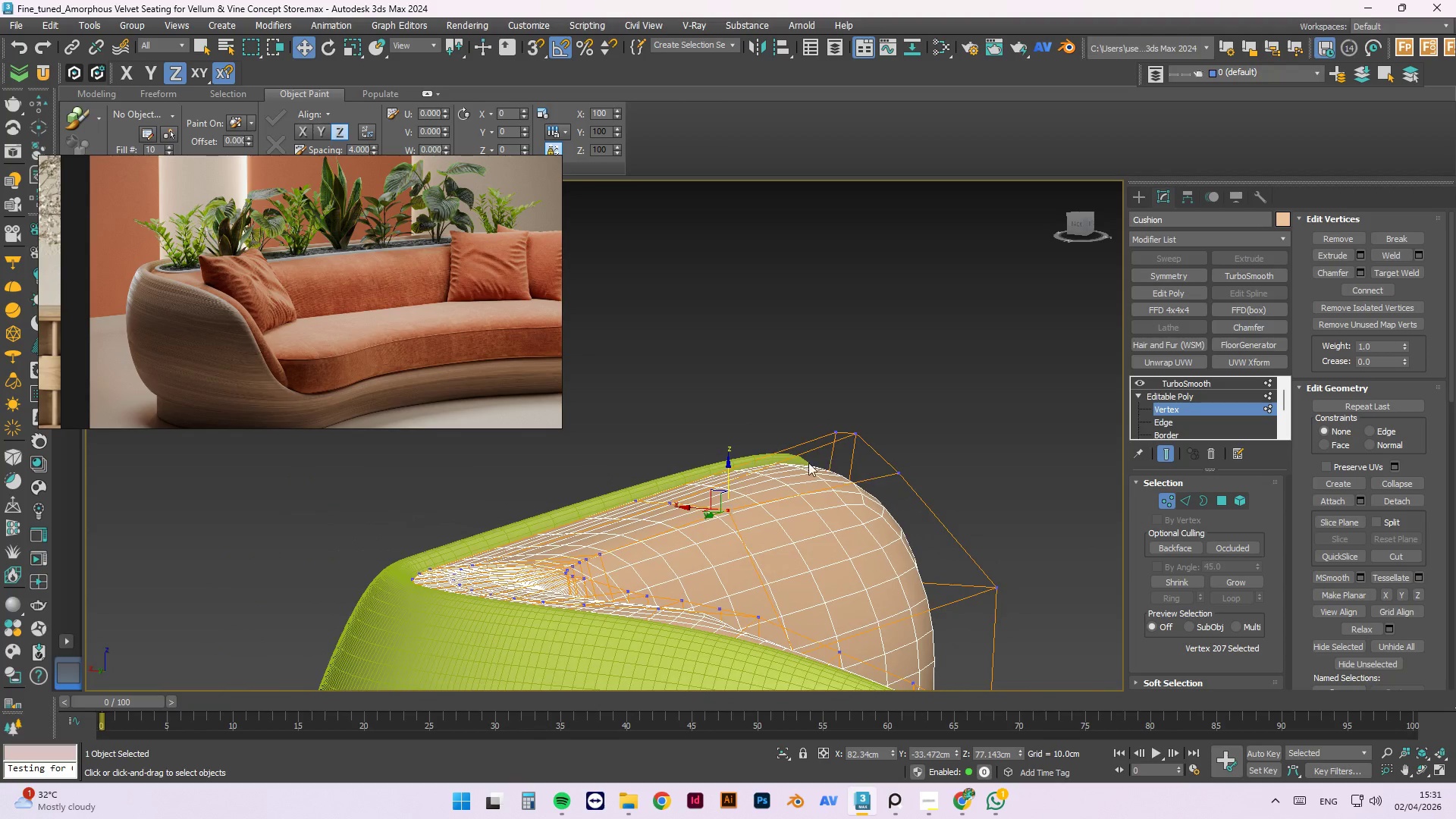 
scroll: coordinate [800, 472], scroll_direction: down, amount: 1.0
 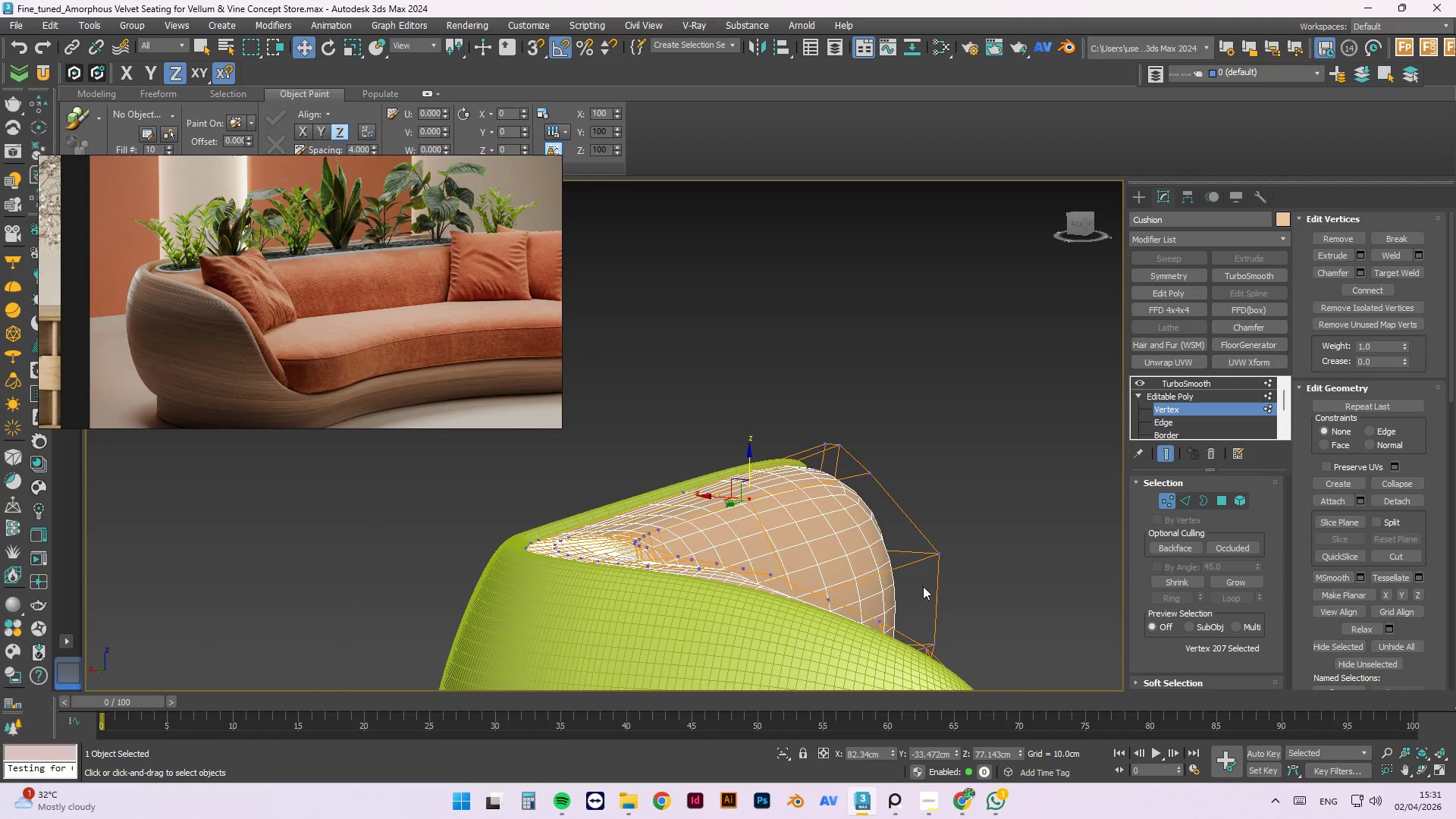 
hold_key(key=AltLeft, duration=0.67)
 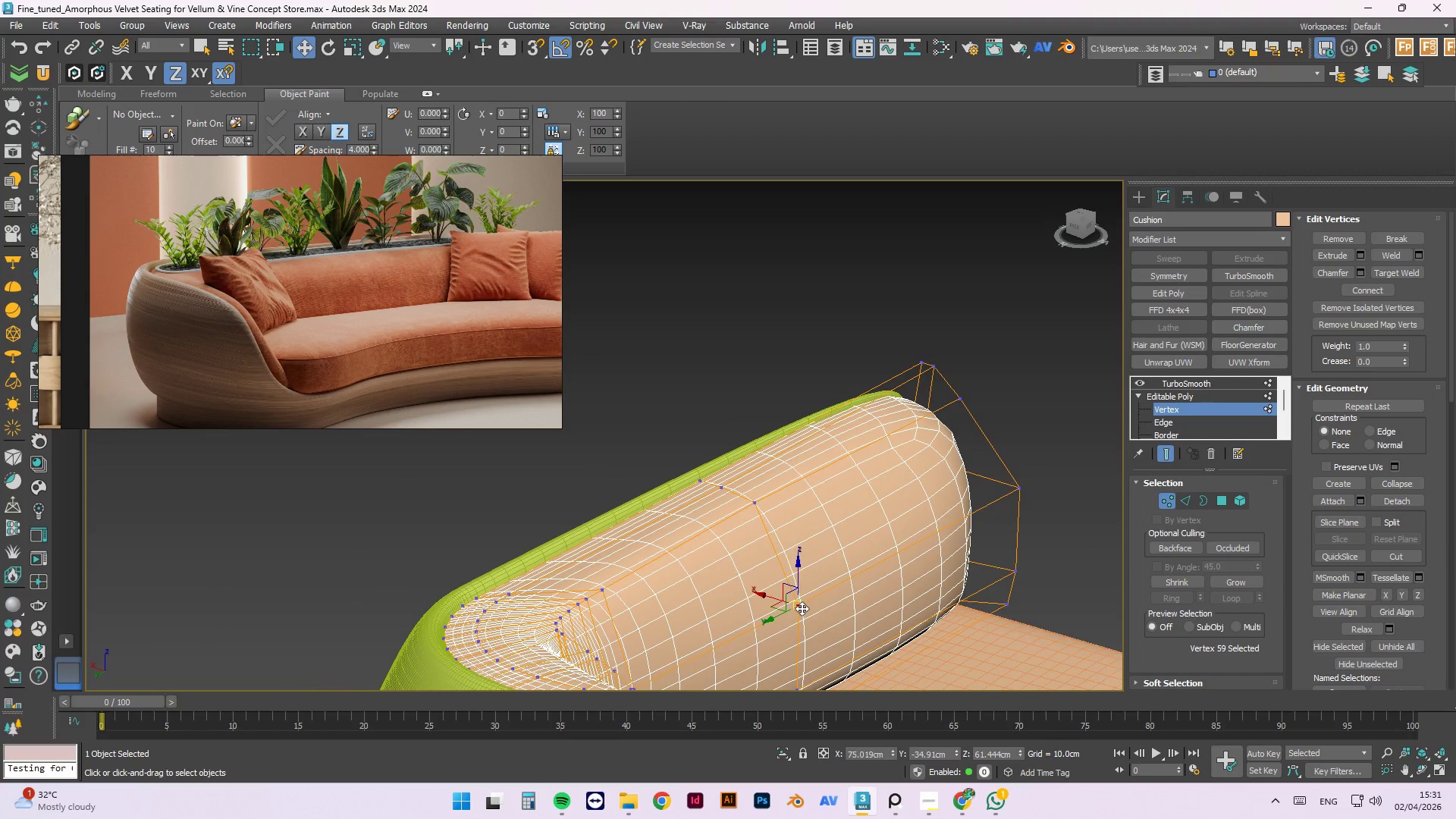 
hold_key(key=AltLeft, duration=7.84)
left_click([800, 608])
 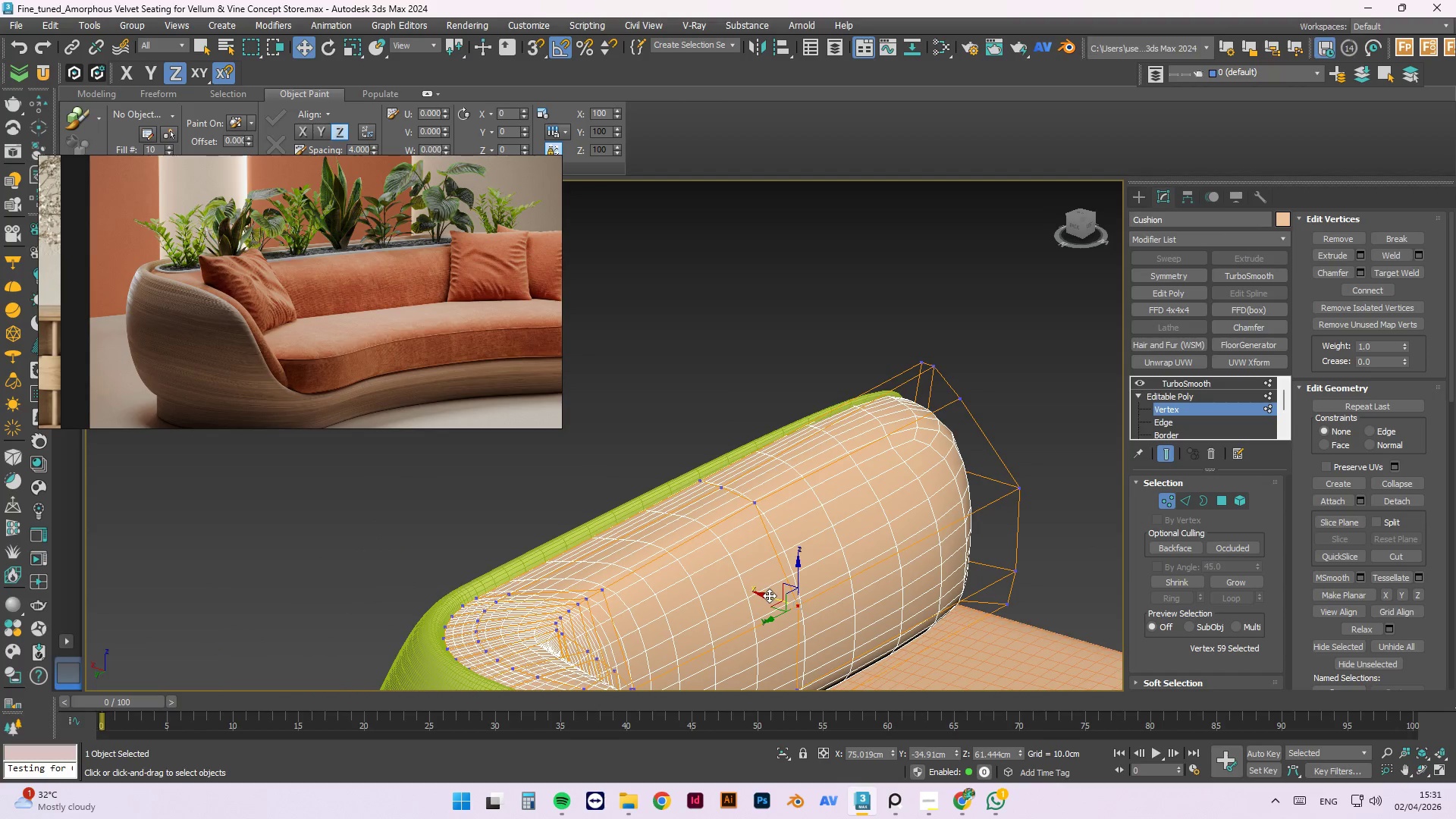 
left_click_drag(start_coordinate=[769, 595], to_coordinate=[783, 598])
 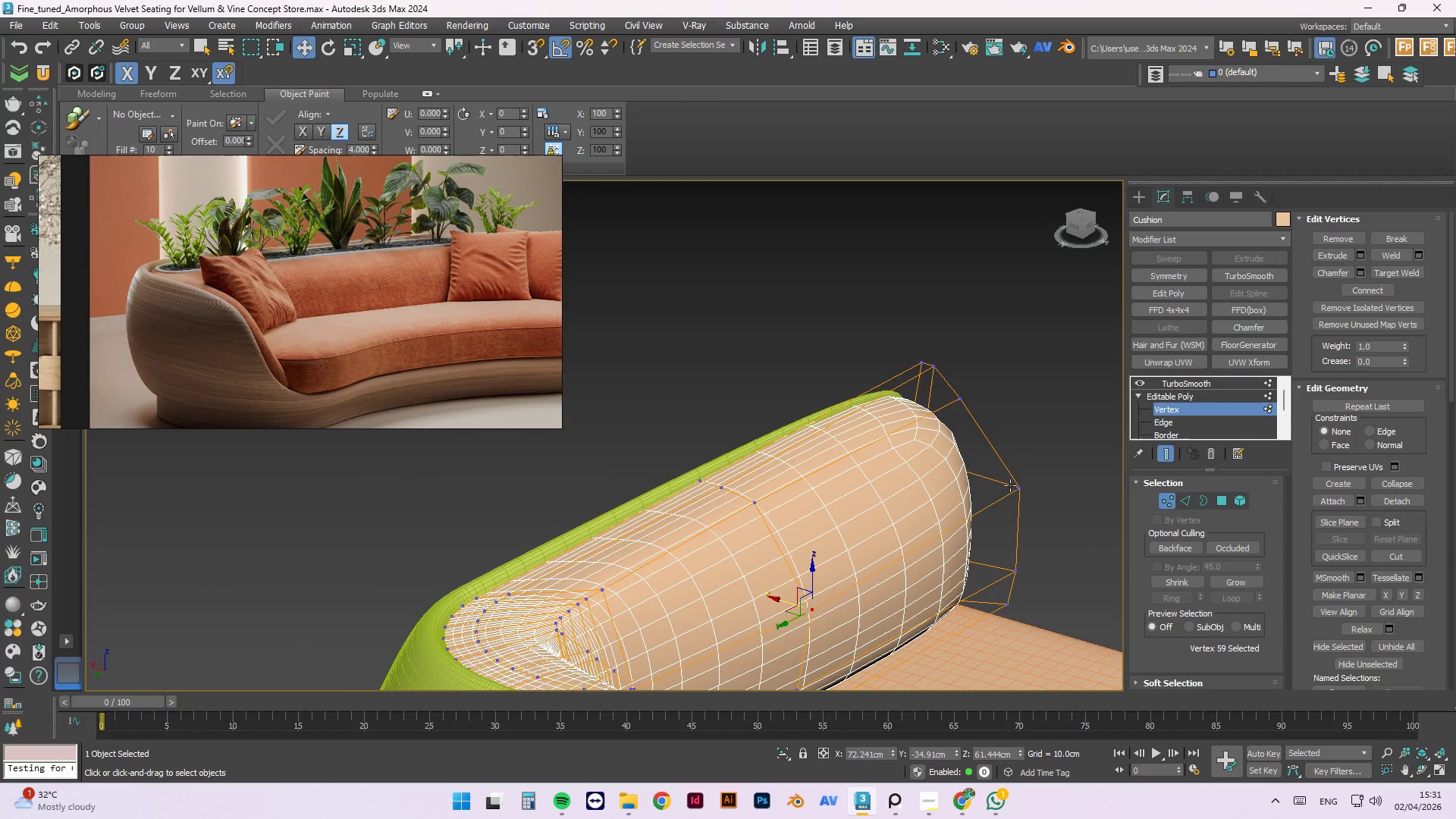 
hold_key(key=ControlLeft, duration=0.56)
left_click([1018, 483])
 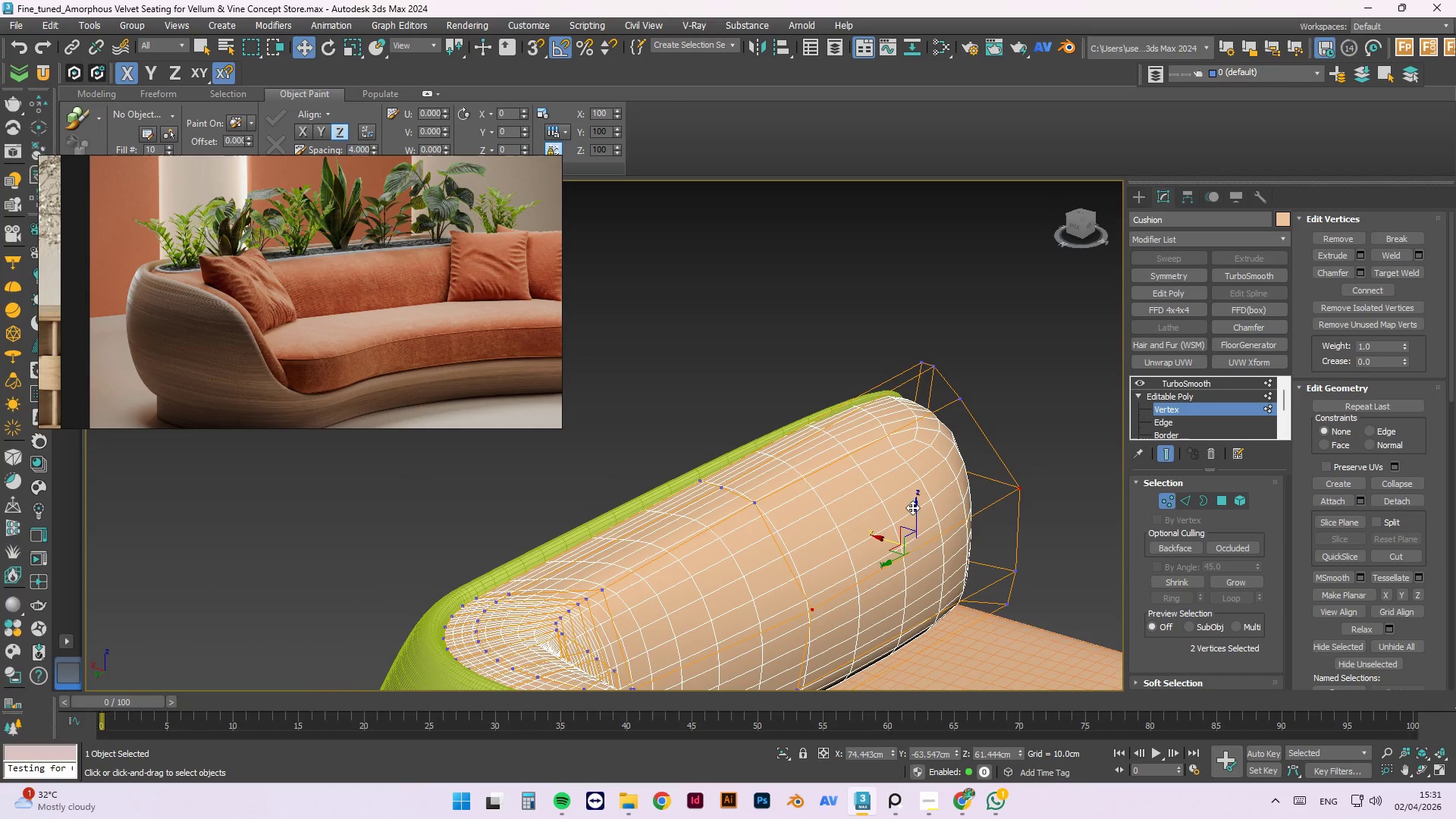 
left_click_drag(start_coordinate=[918, 510], to_coordinate=[924, 529])
 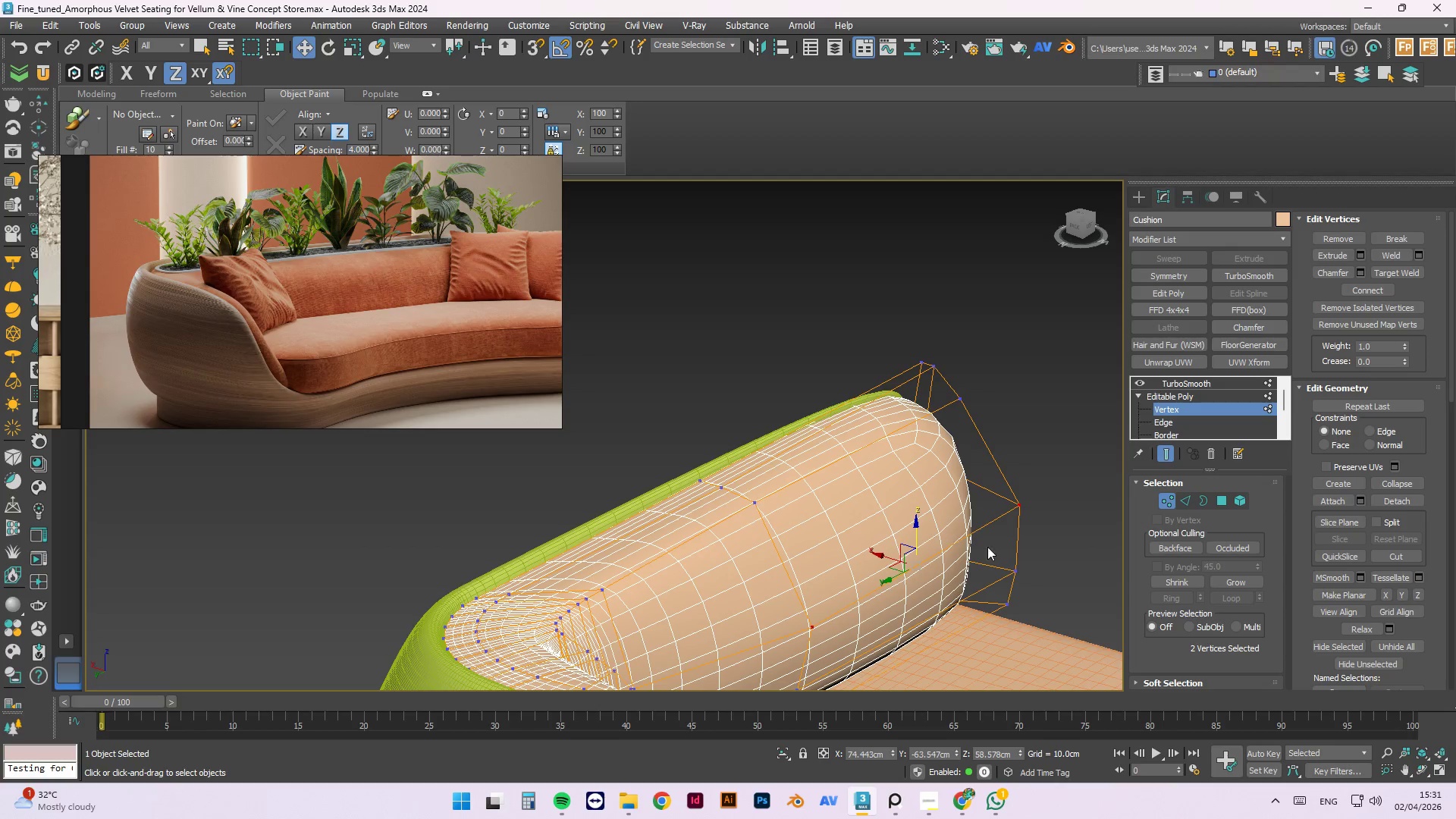 
hold_key(key=AltLeft, duration=1.5)
 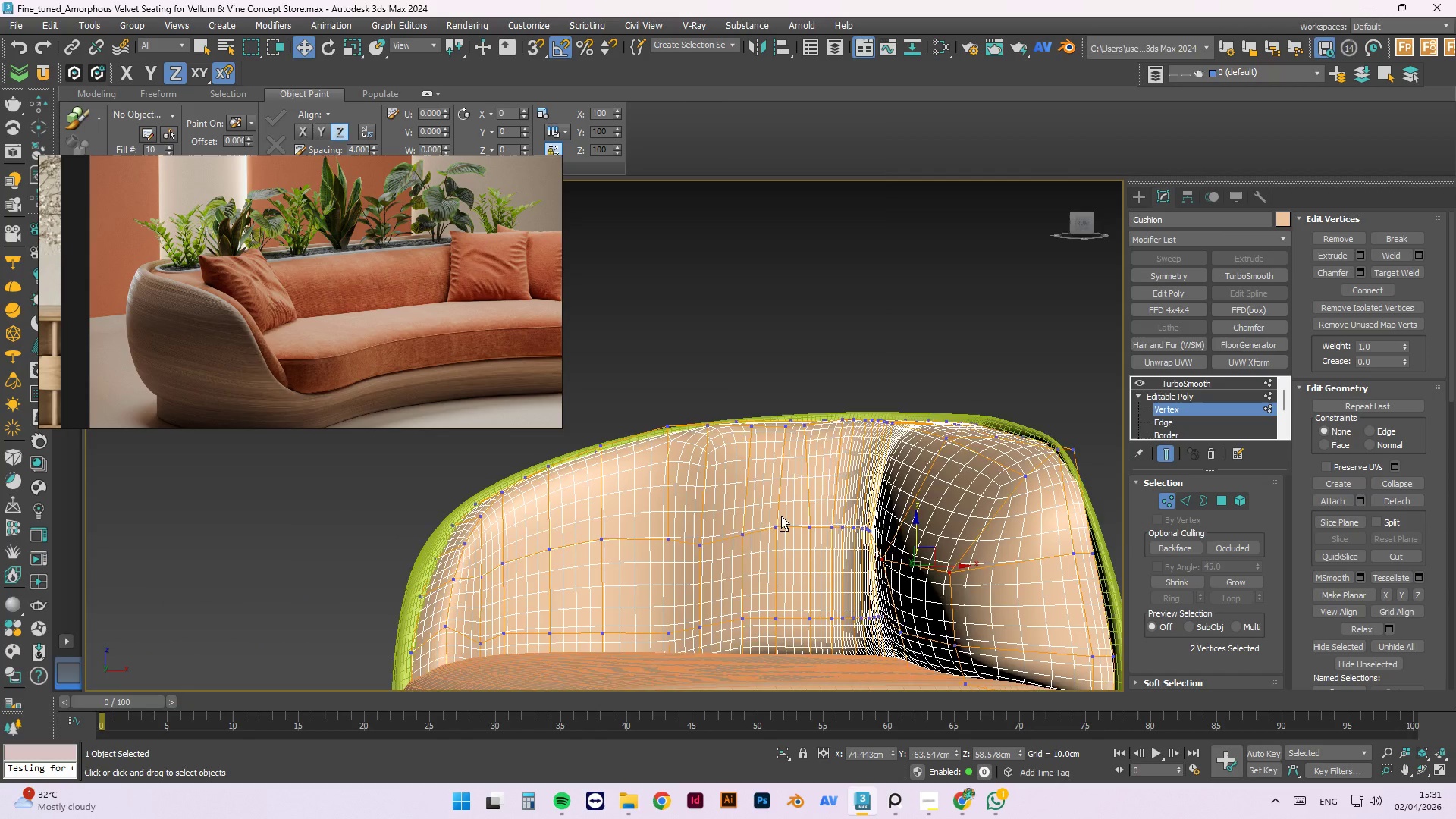 
hold_key(key=AltLeft, duration=1.51)
 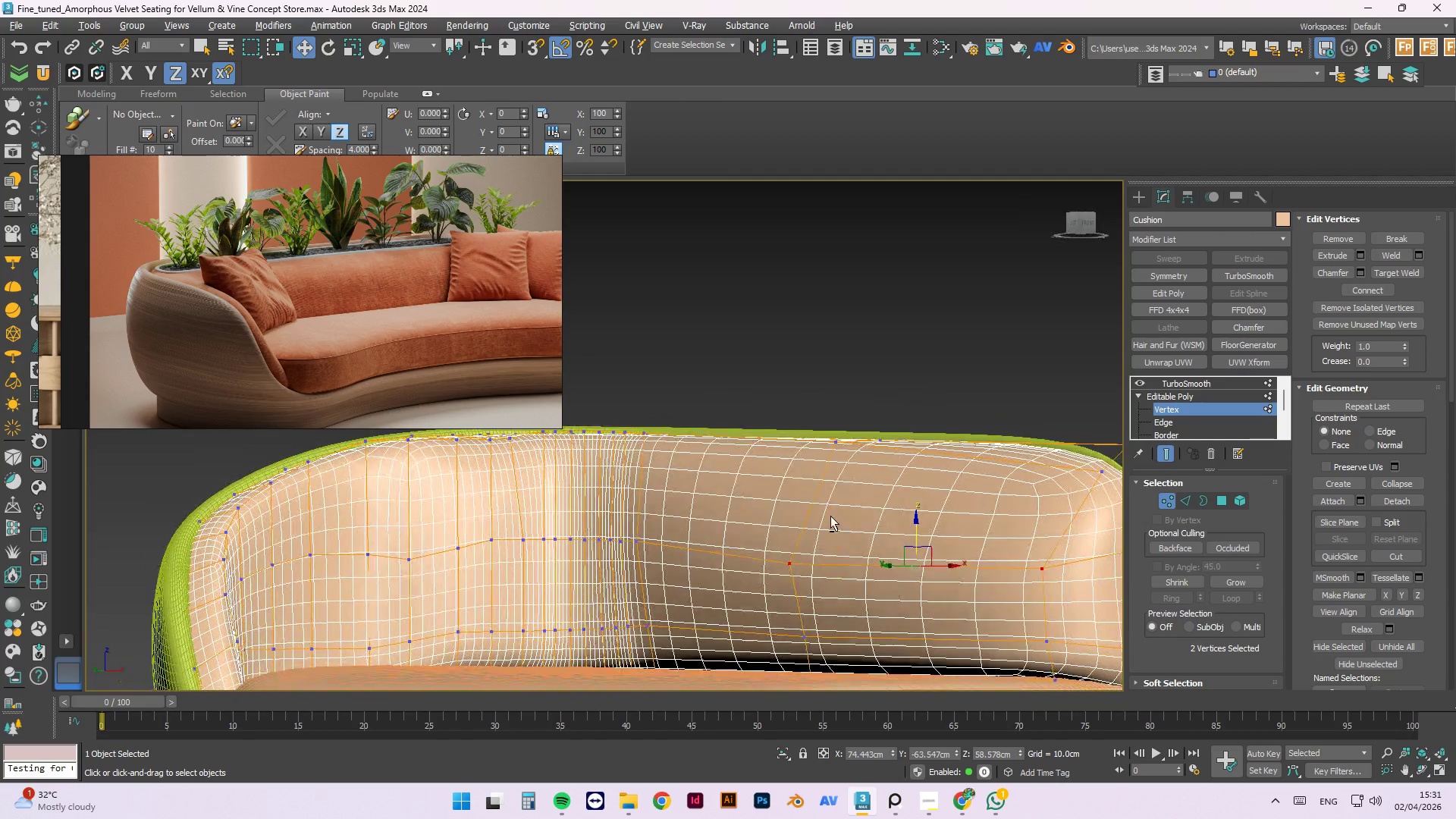 
hold_key(key=AltLeft, duration=1.52)
 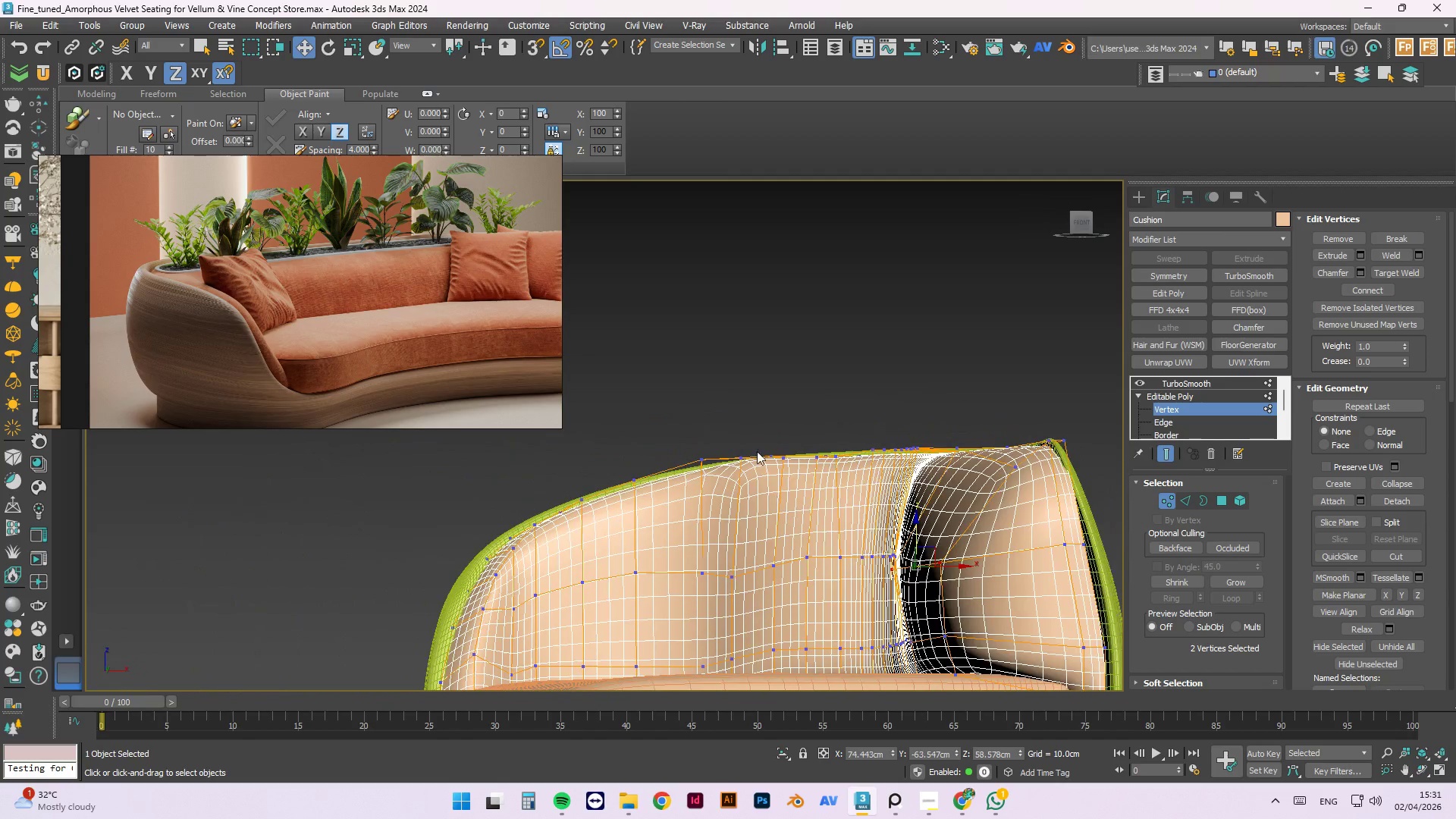 
hold_key(key=AltLeft, duration=0.33)
 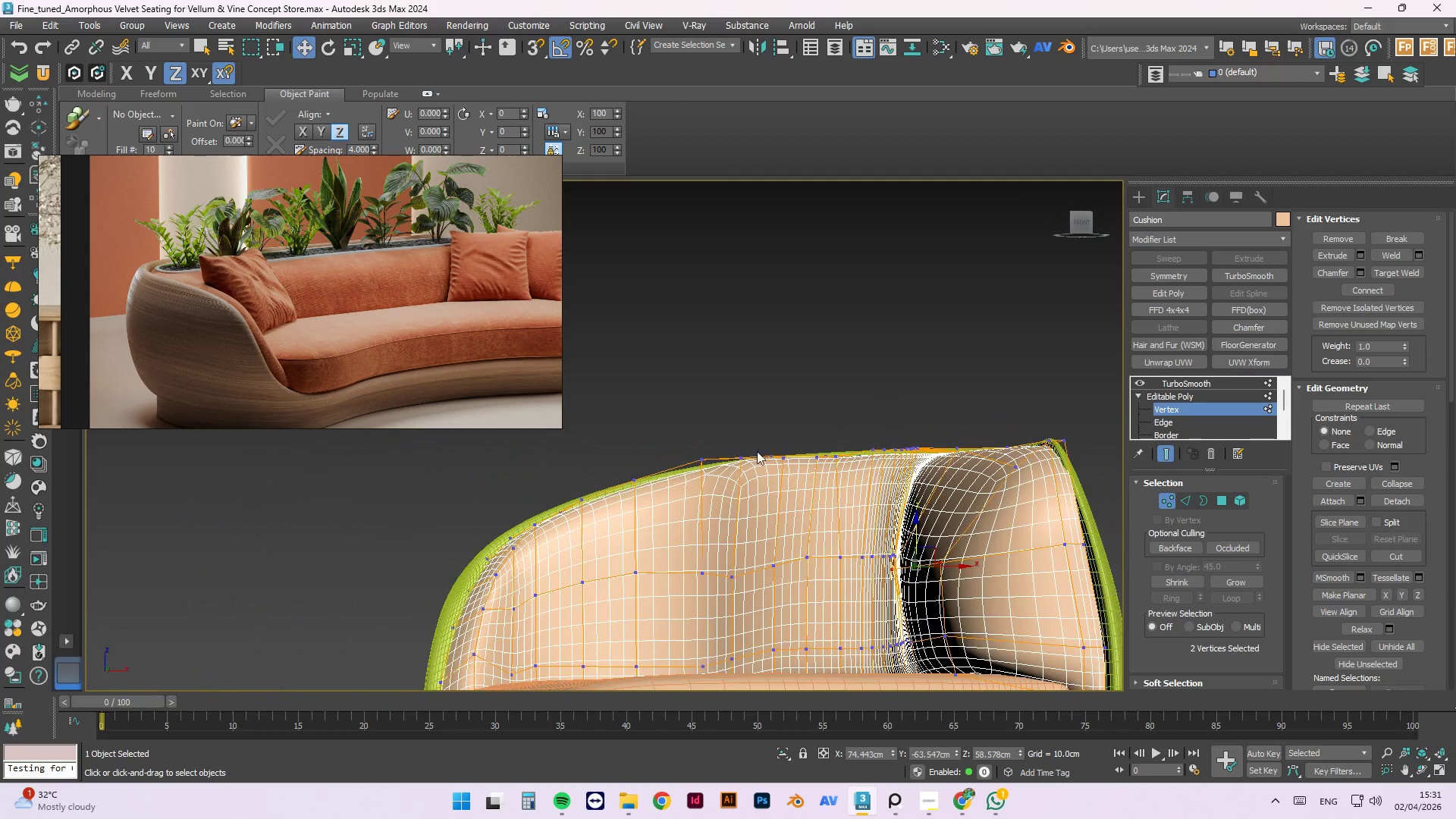 
hold_key(key=AltLeft, duration=0.56)
 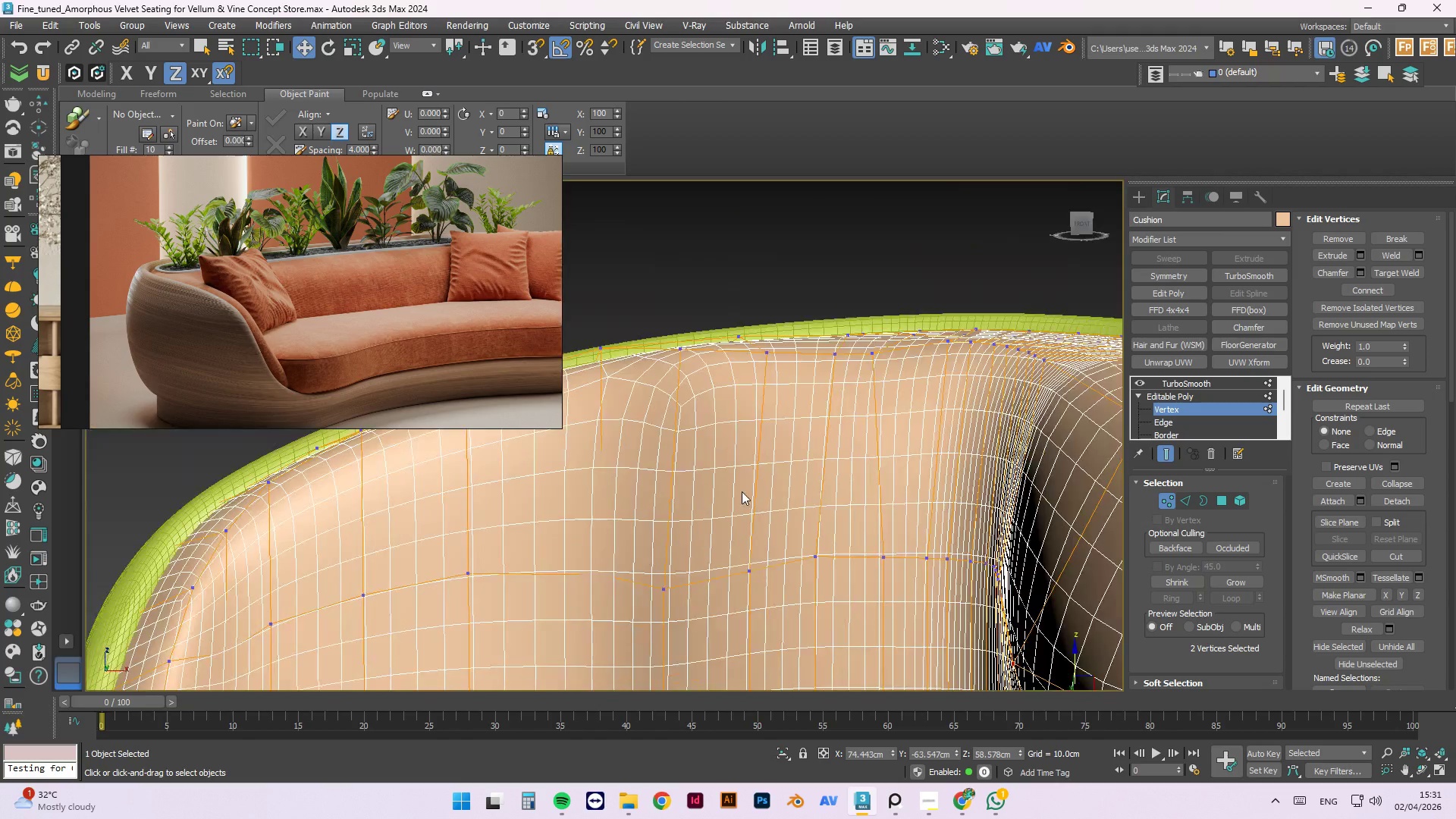 
scroll: coordinate [744, 465], scroll_direction: up, amount: 4.0
 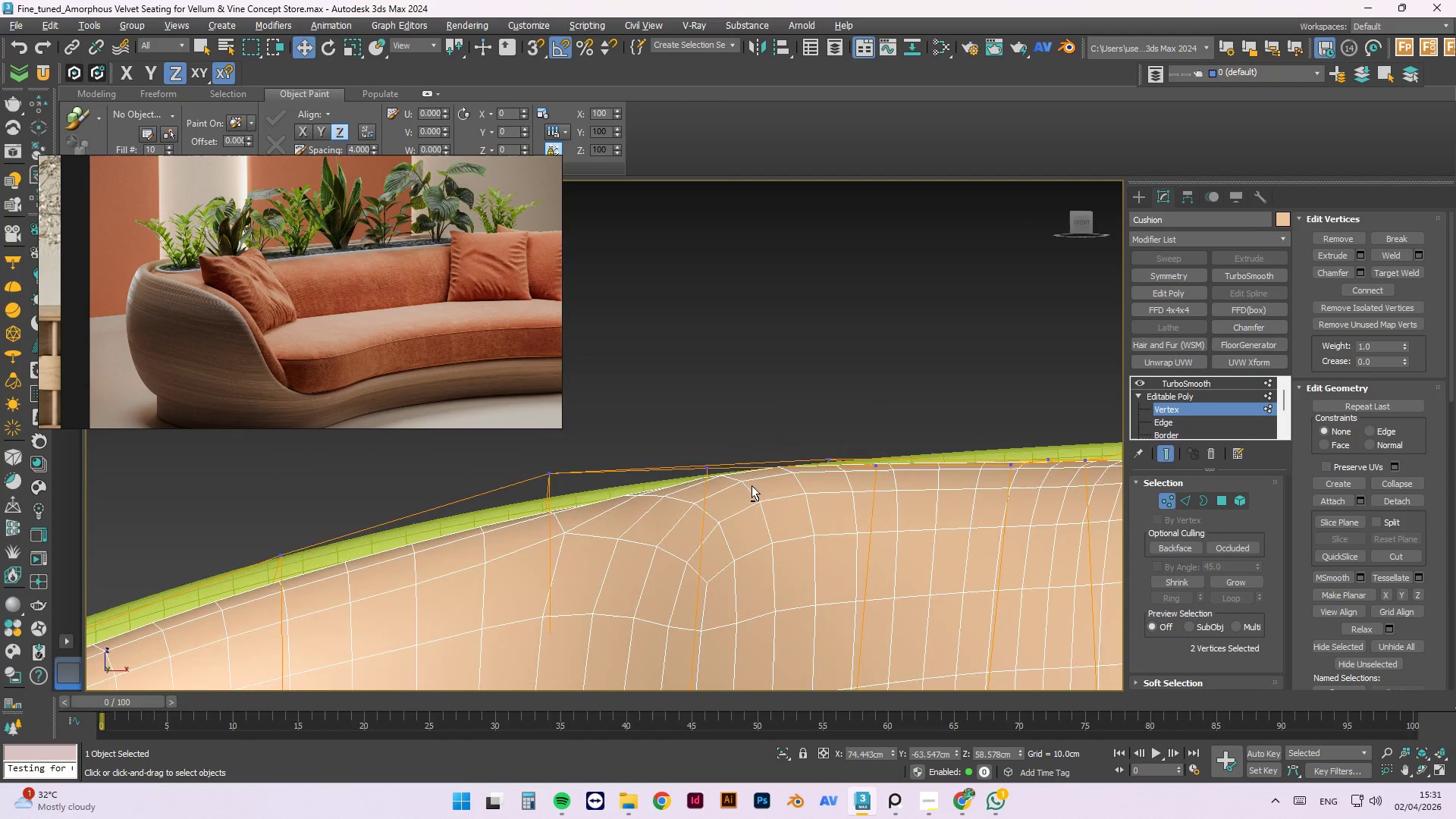 
scroll: coordinate [679, 340], scroll_direction: none, amount: 0.0
 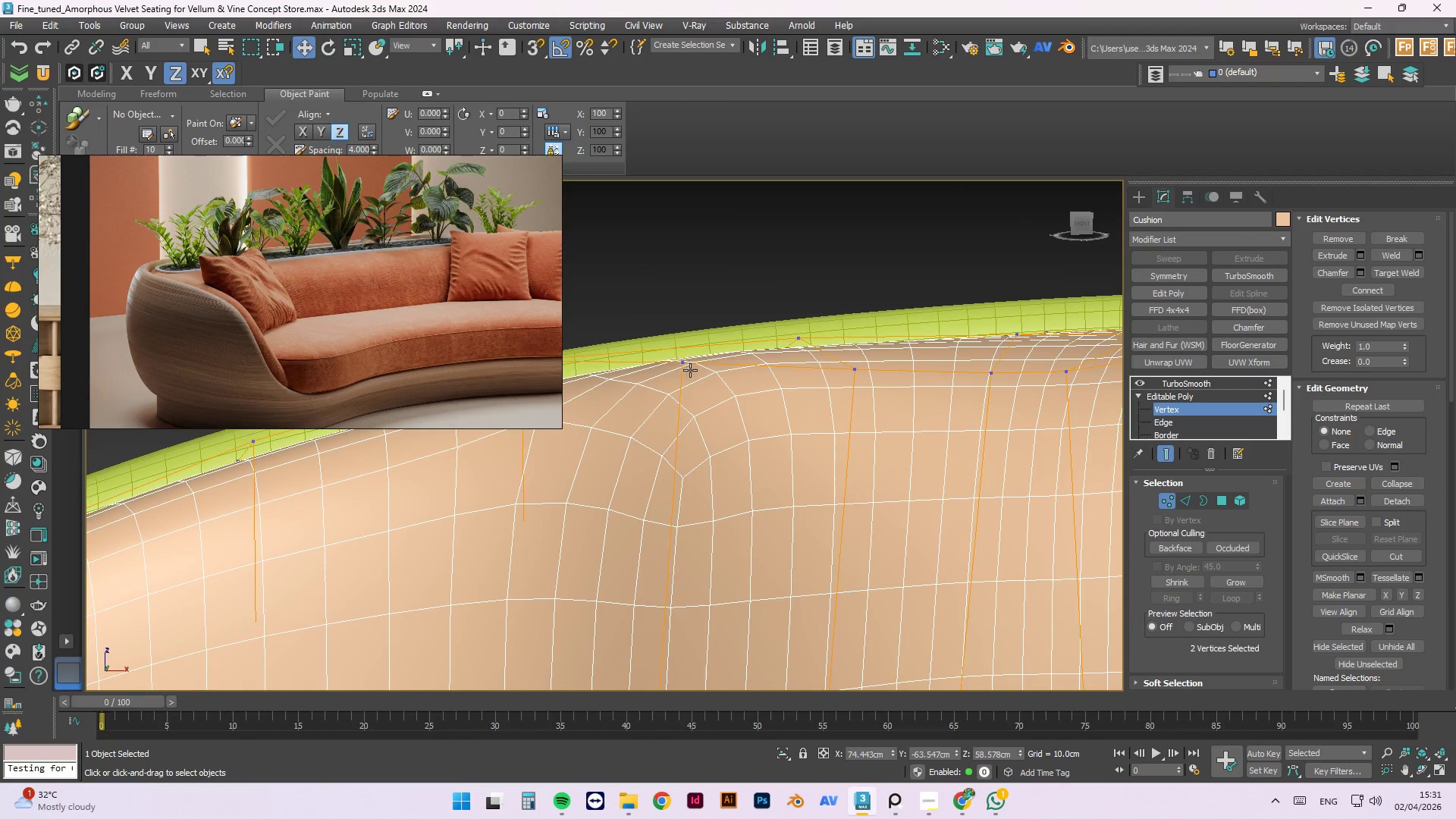 
left_click([691, 371])
 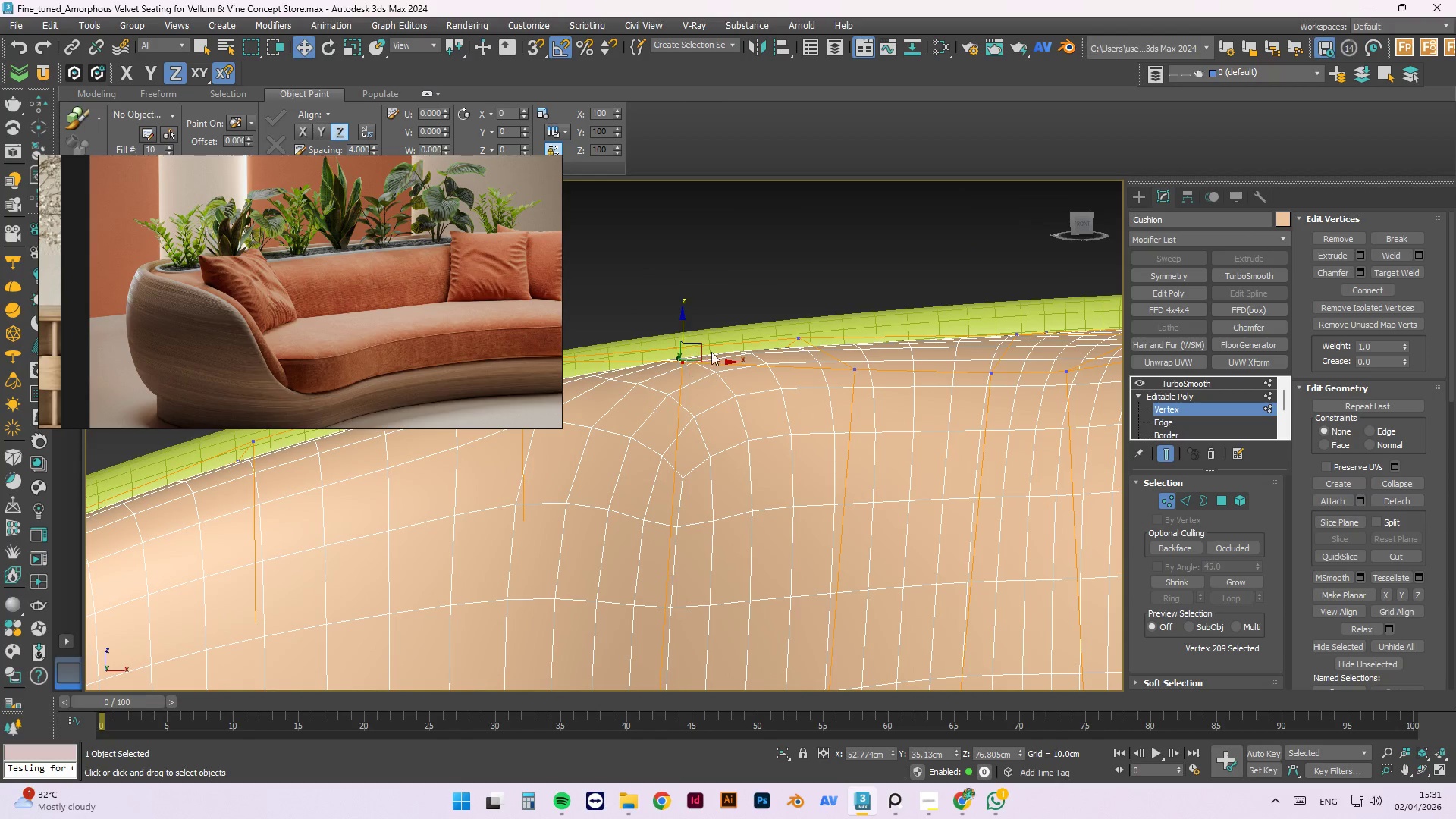 
scroll: coordinate [720, 356], scroll_direction: down, amount: 2.0
 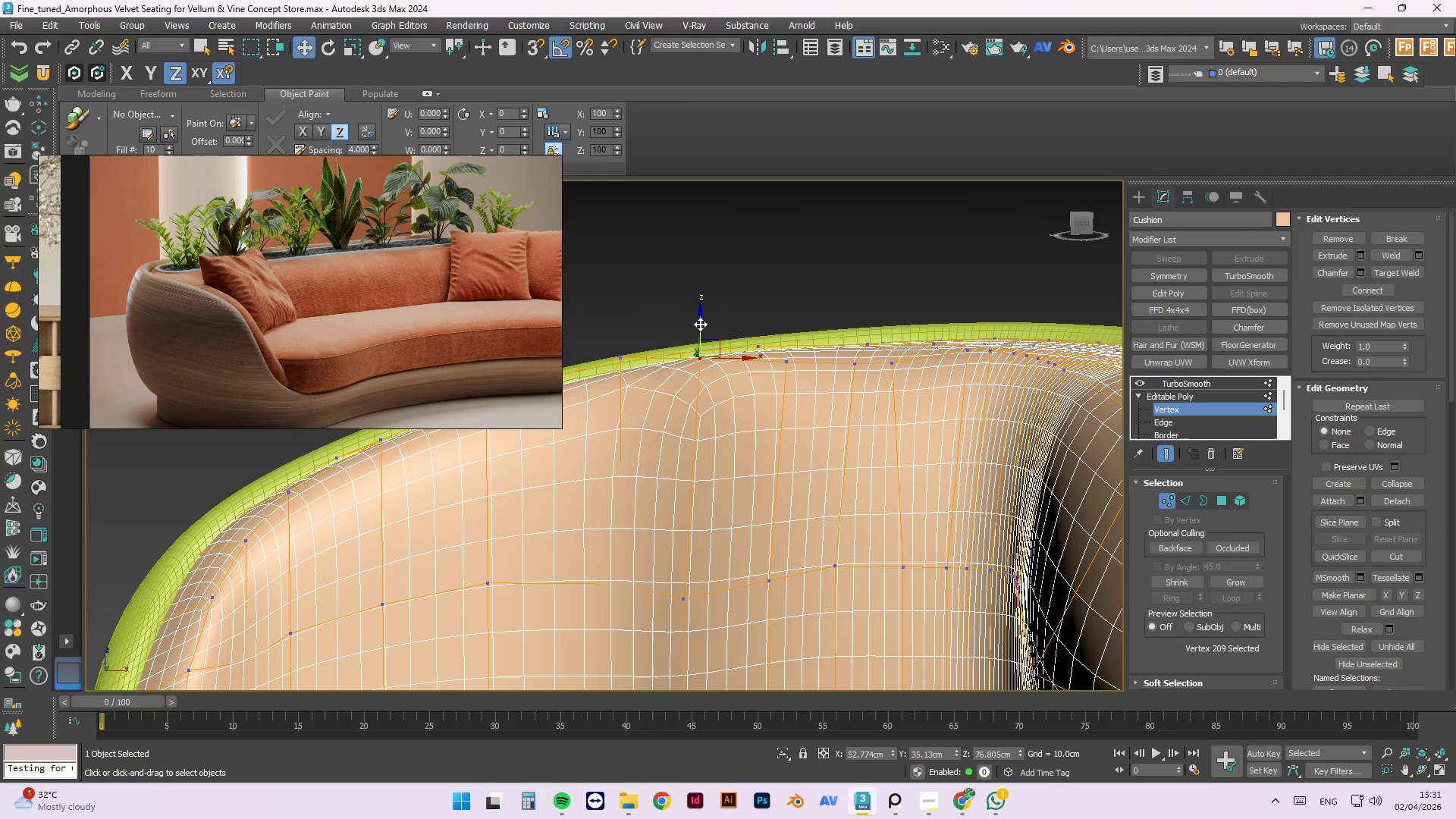 
left_click_drag(start_coordinate=[700, 322], to_coordinate=[684, 366])
 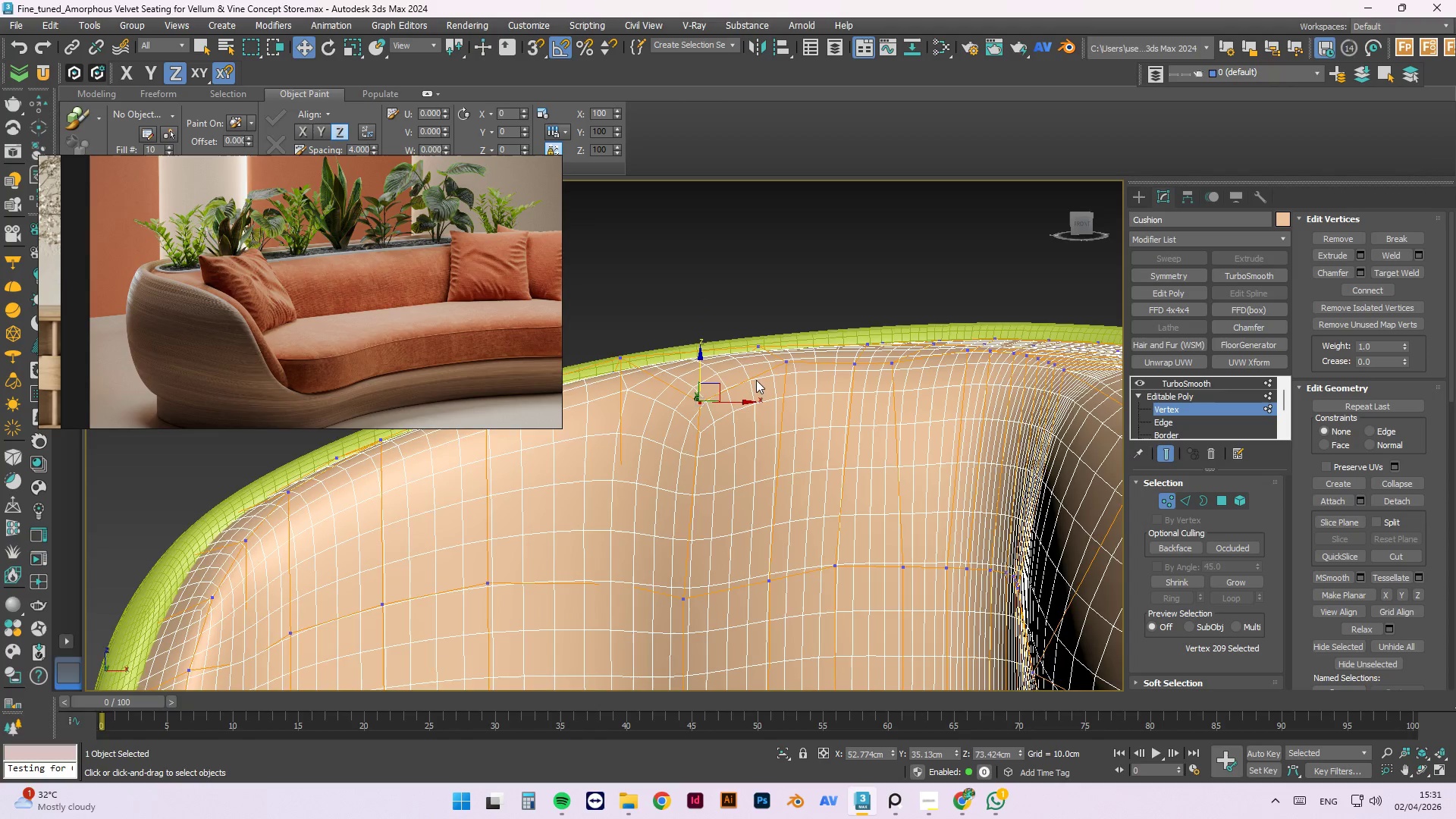 
scroll: coordinate [763, 400], scroll_direction: down, amount: 2.0
 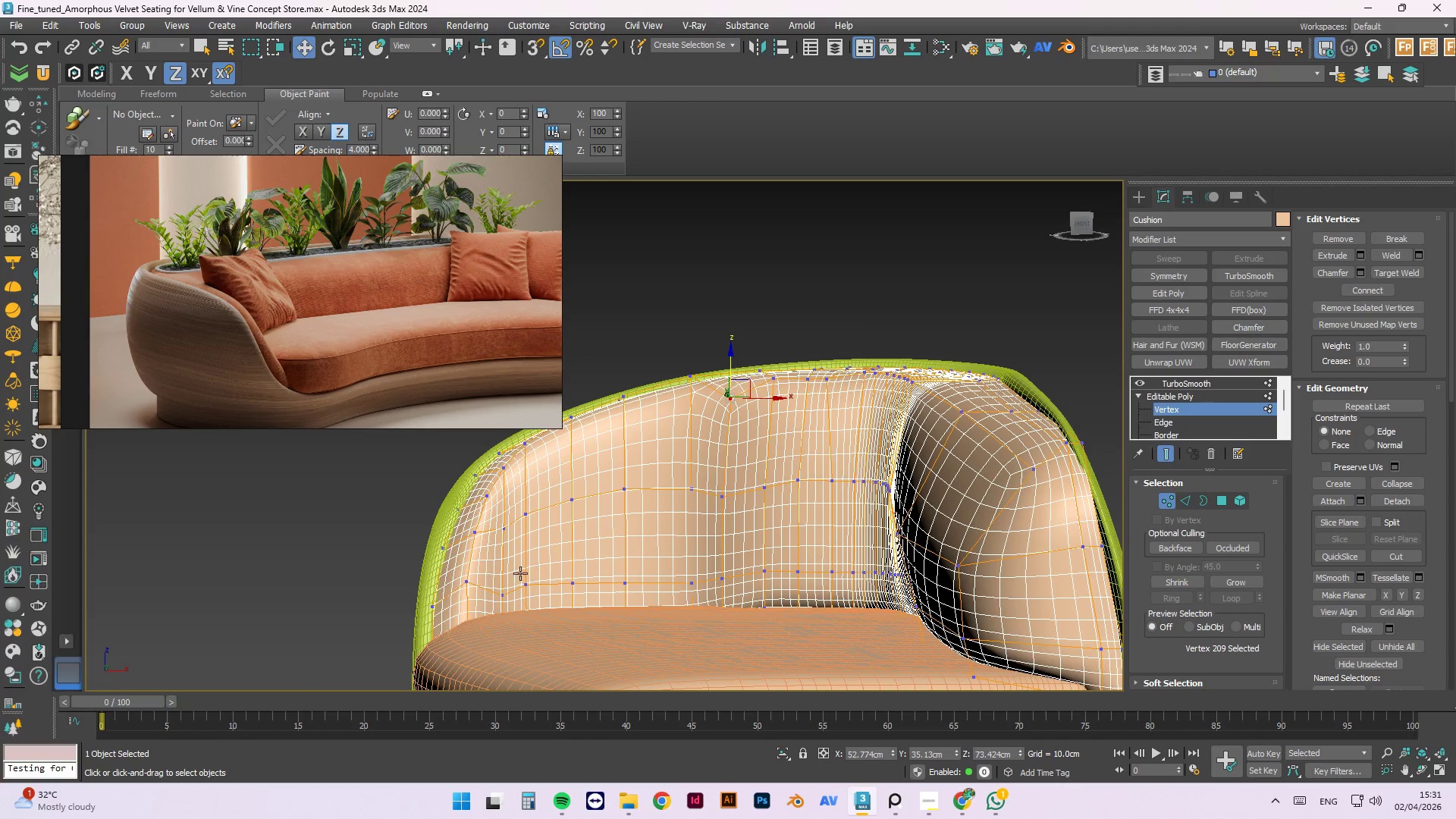 
hold_key(key=AltLeft, duration=1.47)
 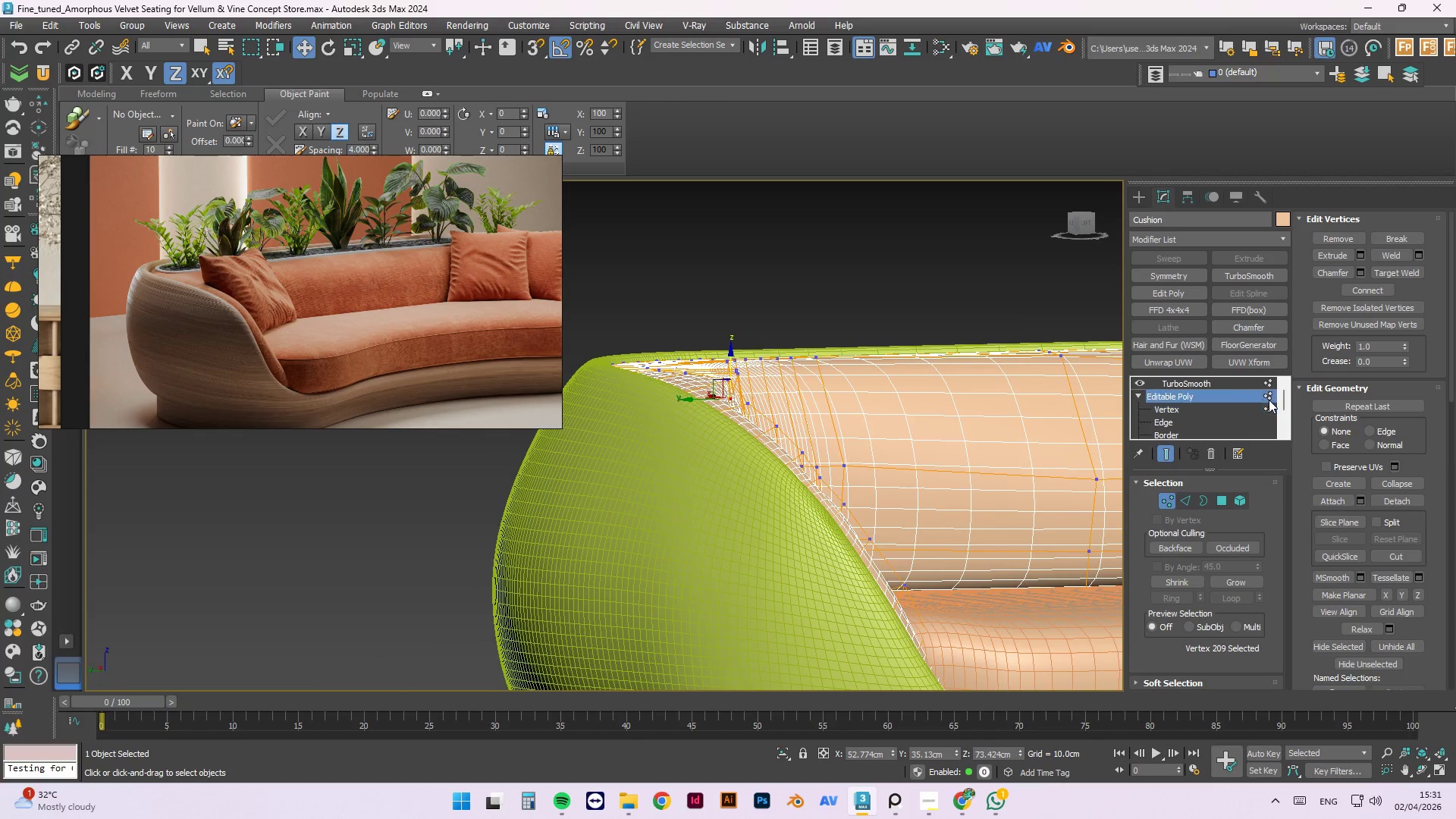 
double_click([1212, 374])
 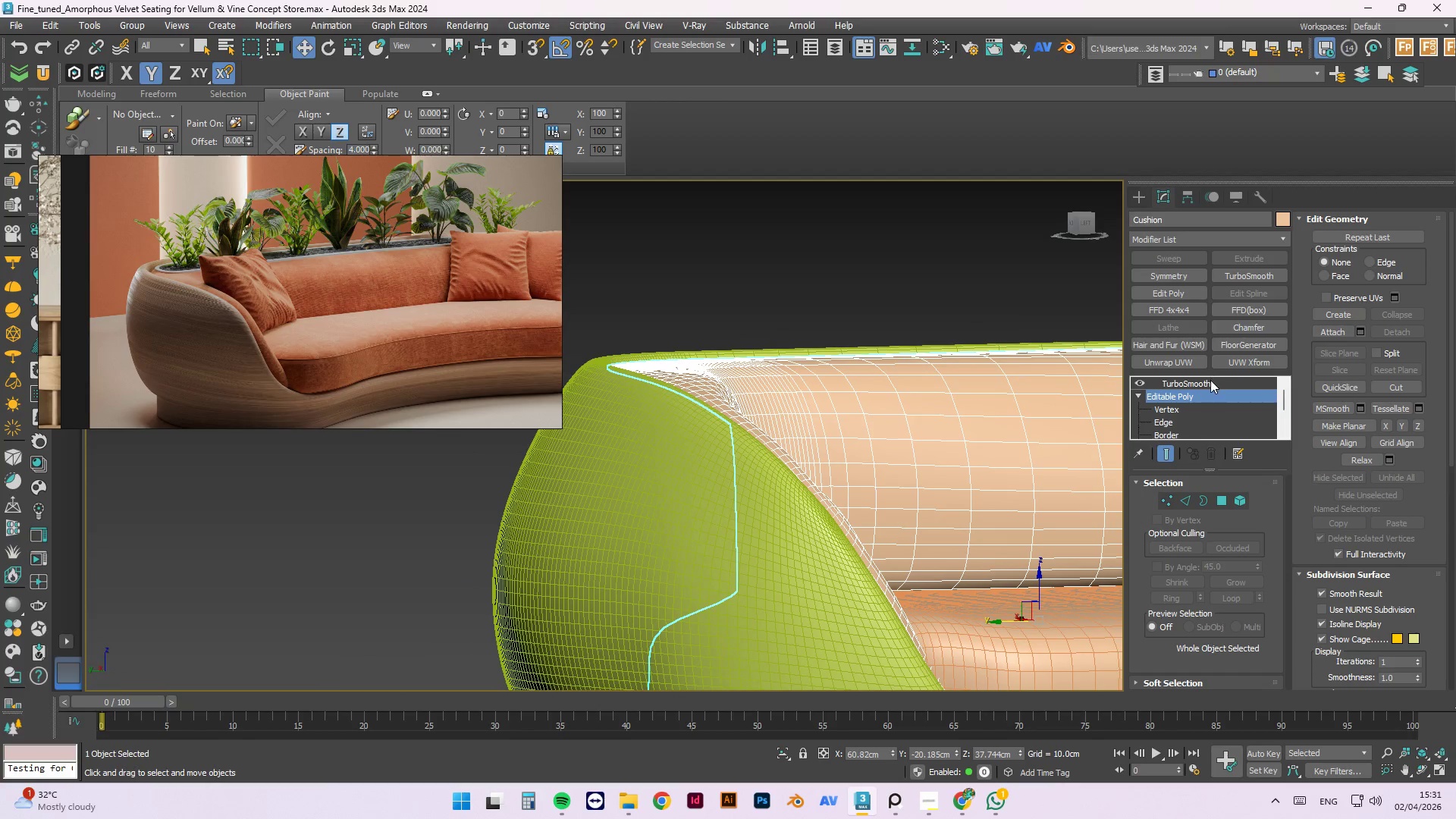 
triple_click([1210, 380])
 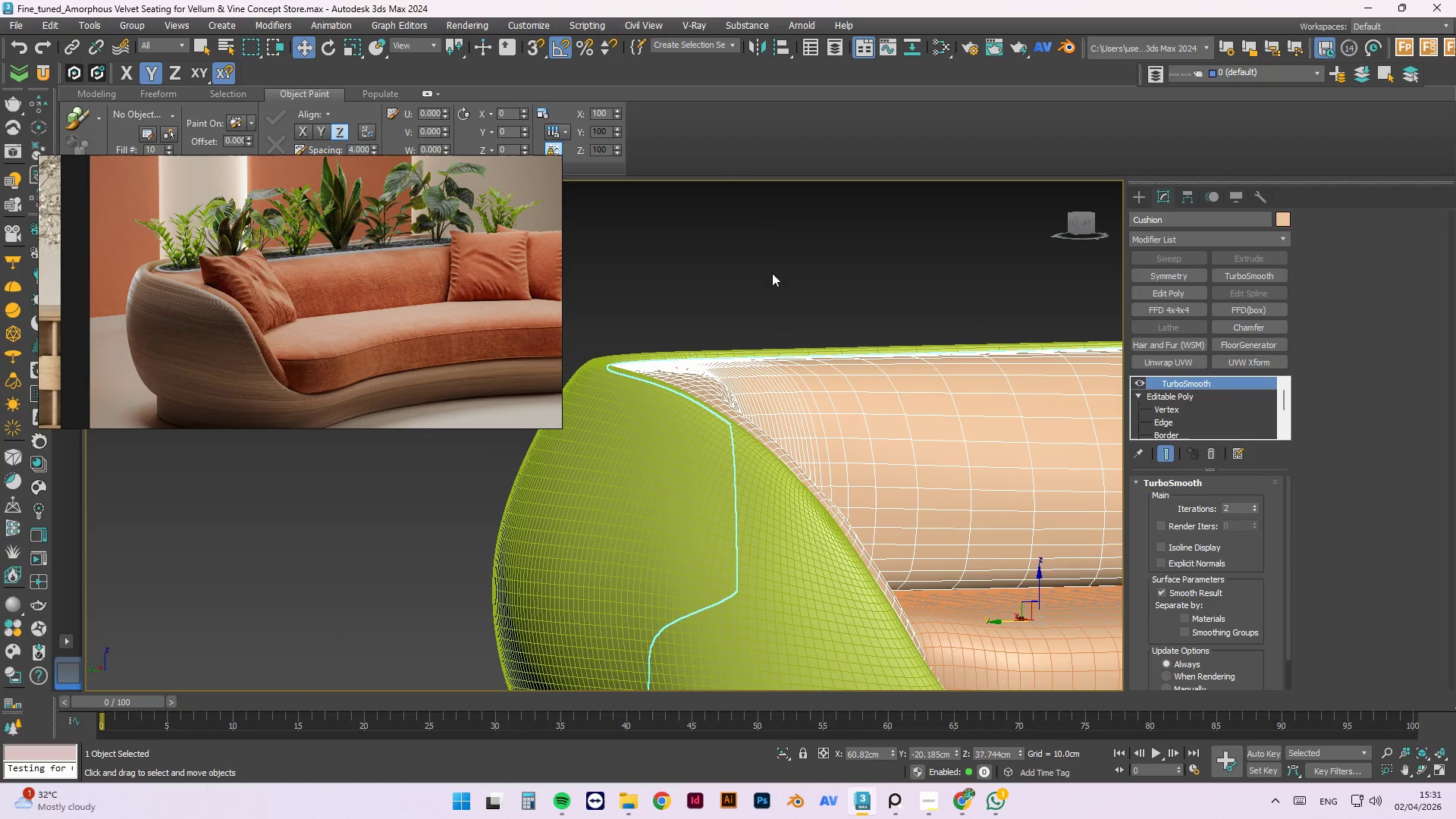 
triple_click([767, 269])
 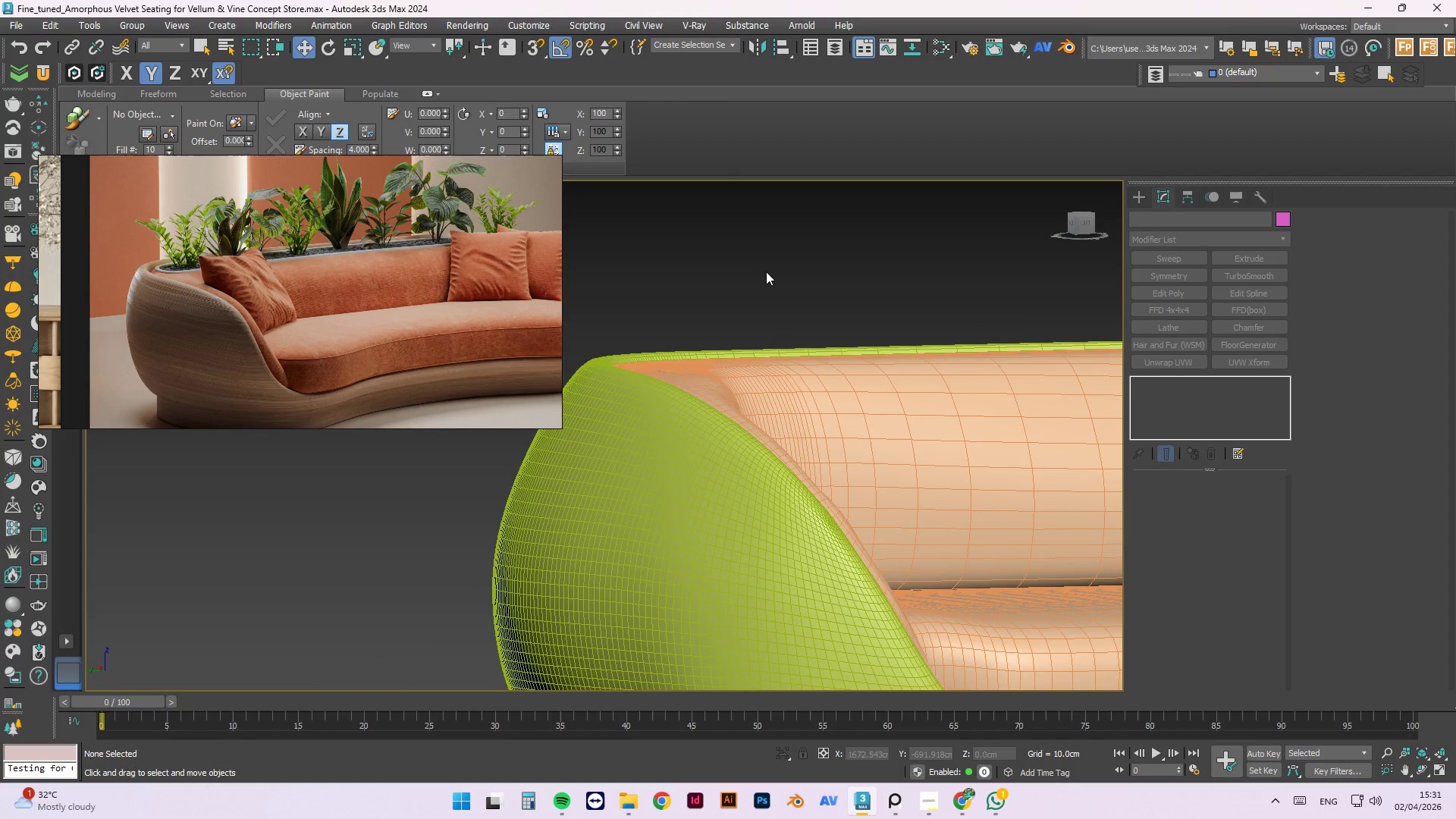 
key(Control+S)
 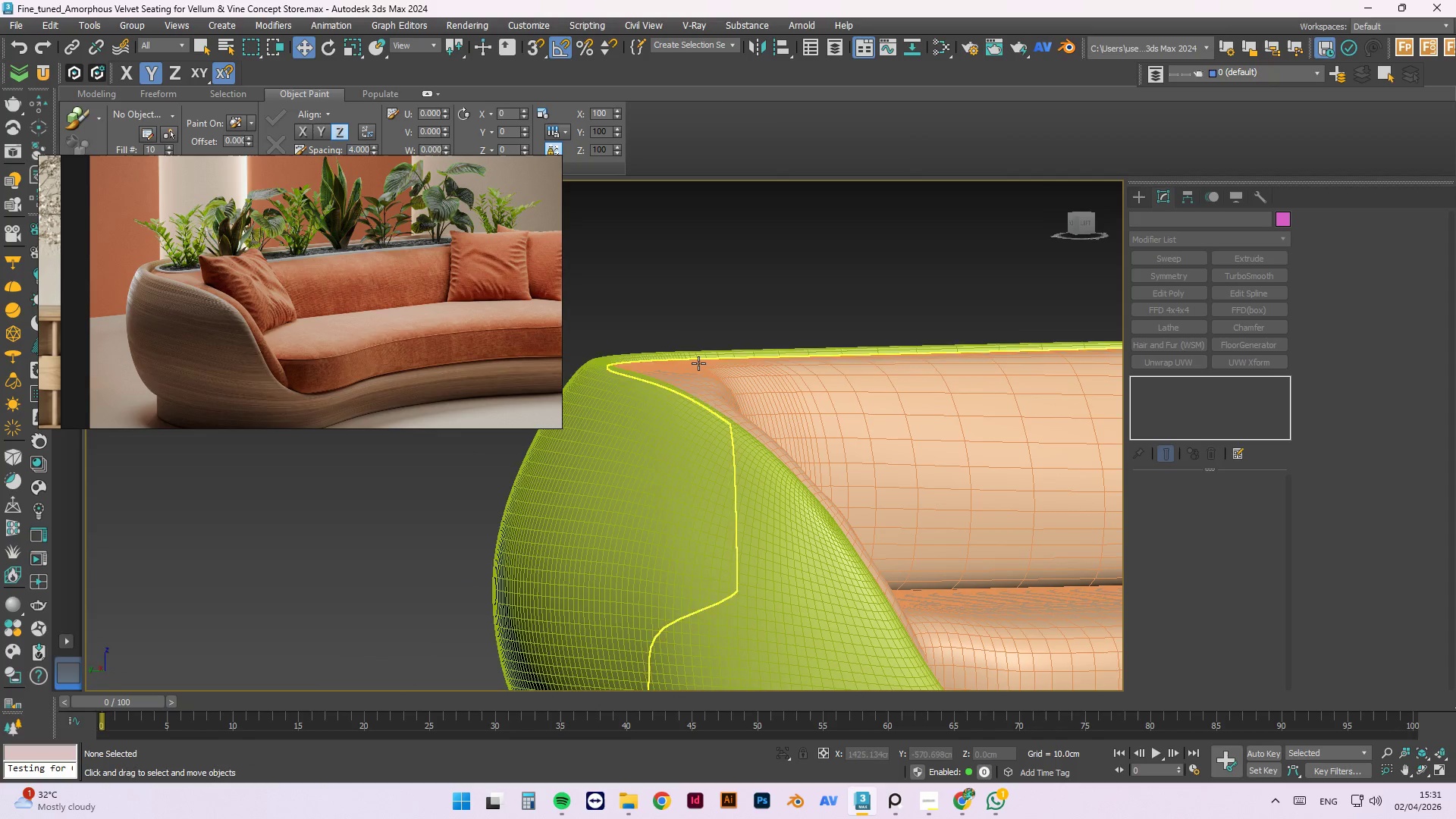 
scroll: coordinate [751, 359], scroll_direction: down, amount: 2.0
 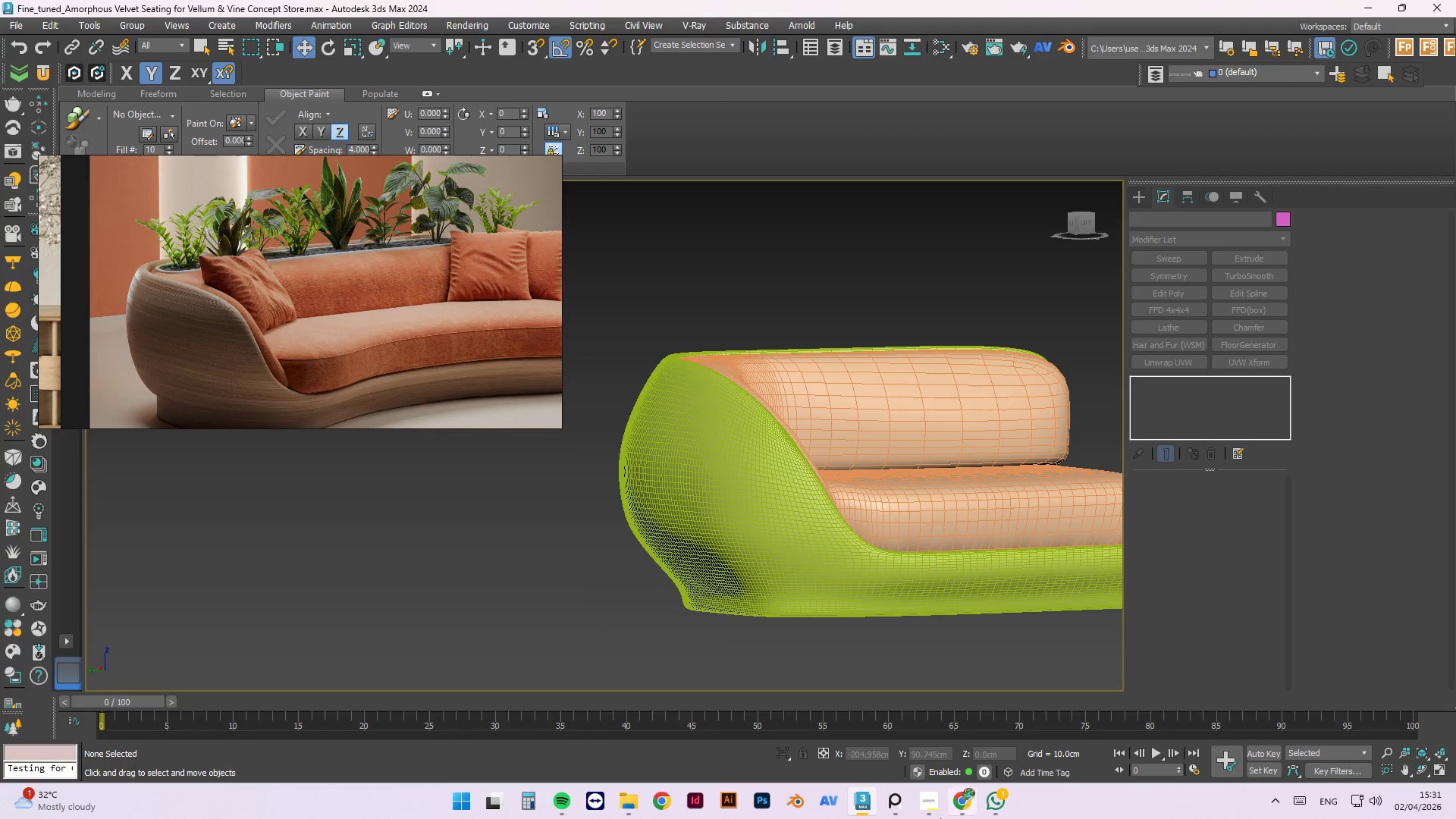 
left_click([896, 810])
 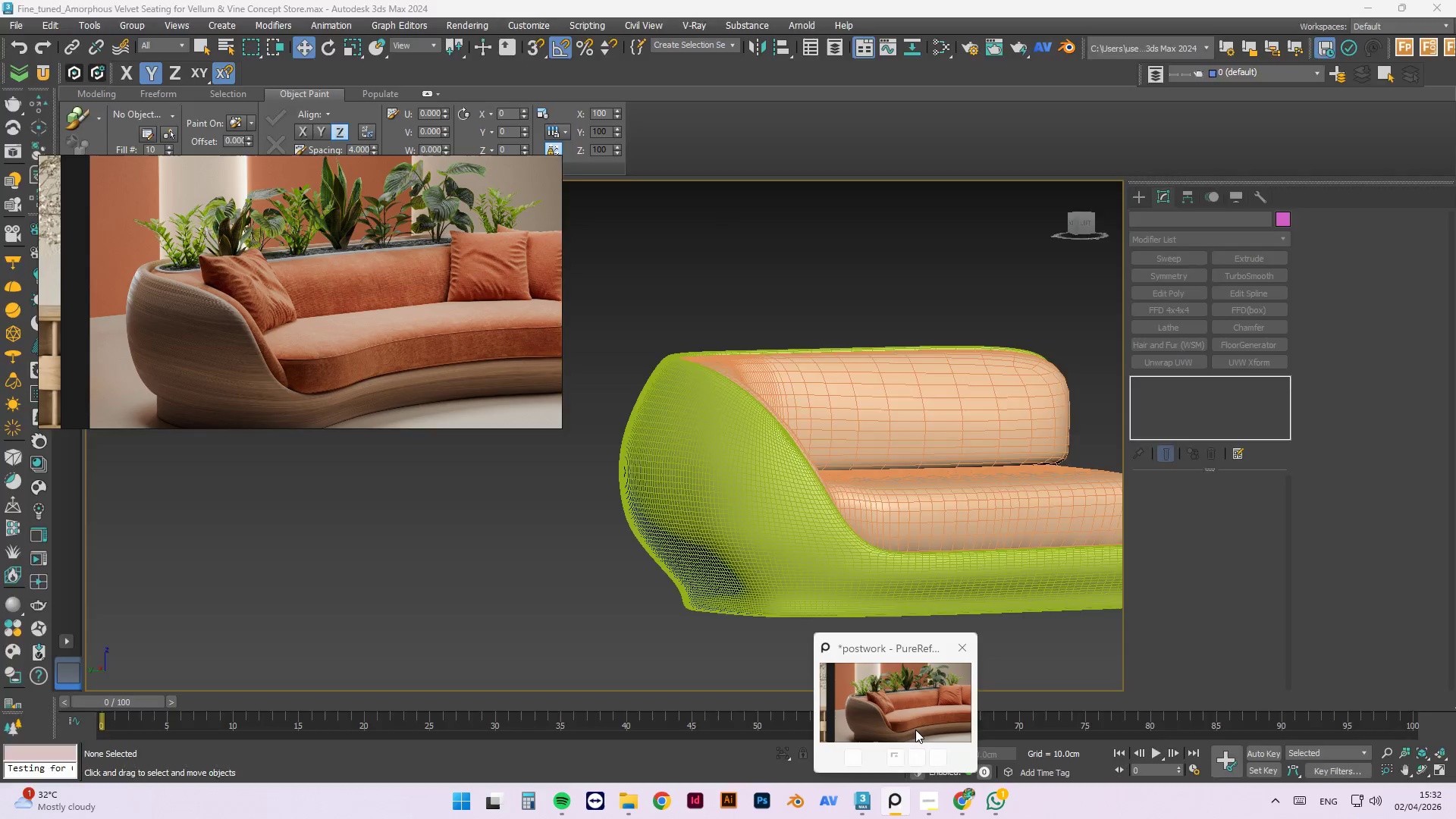 
left_click([968, 804])
 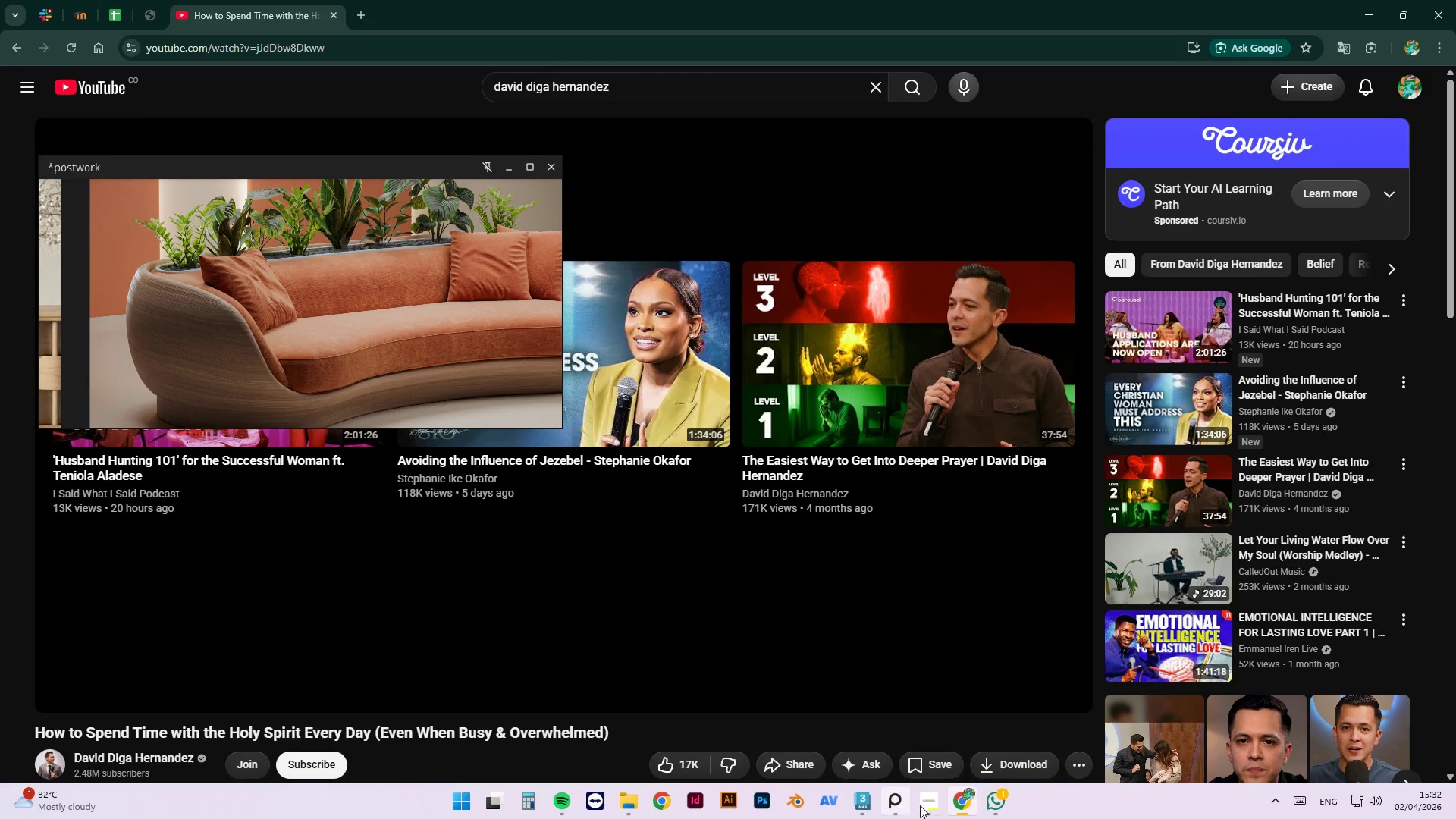 
left_click([1377, 14])
 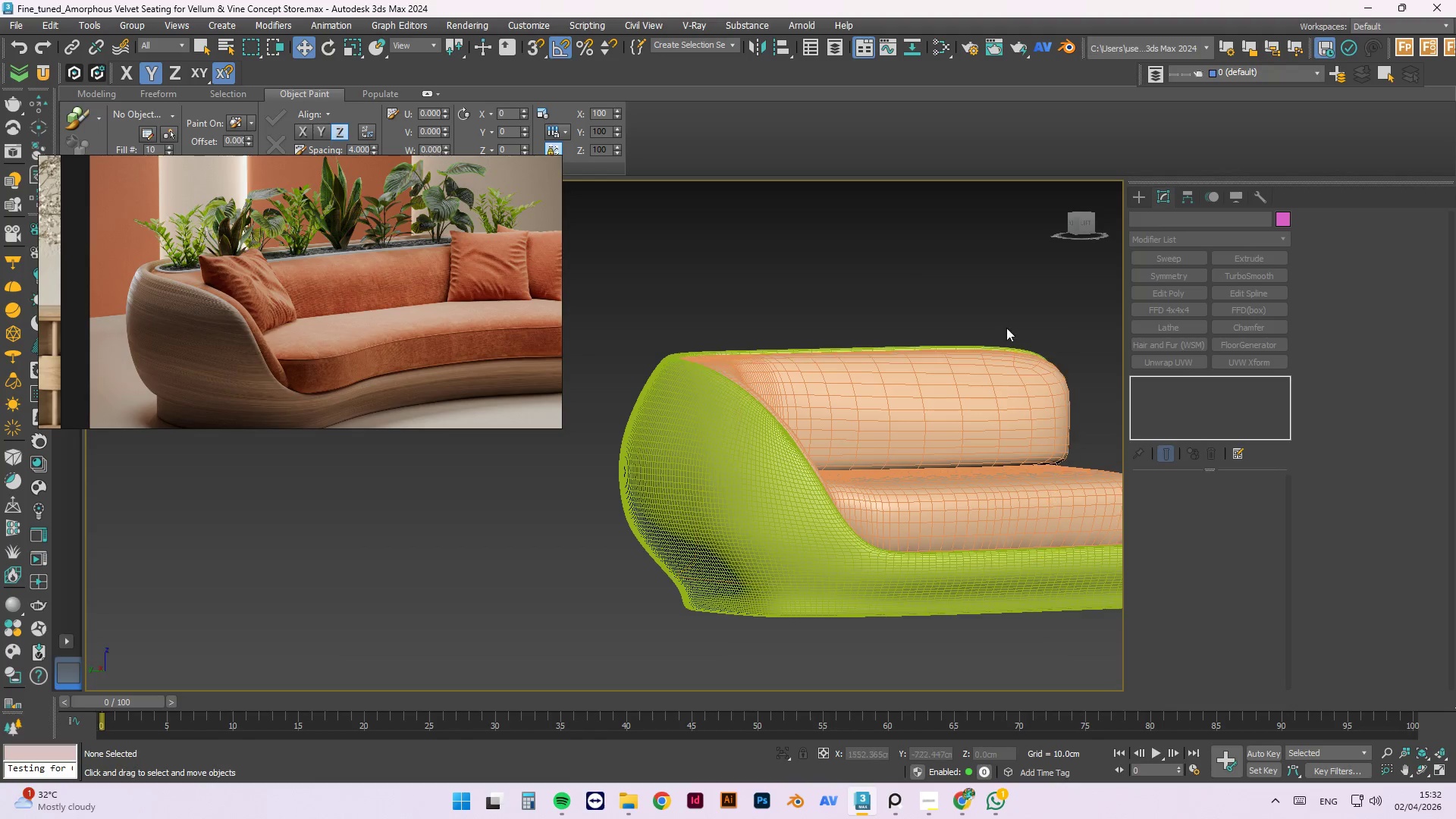 
scroll: coordinate [710, 457], scroll_direction: down, amount: 1.0
 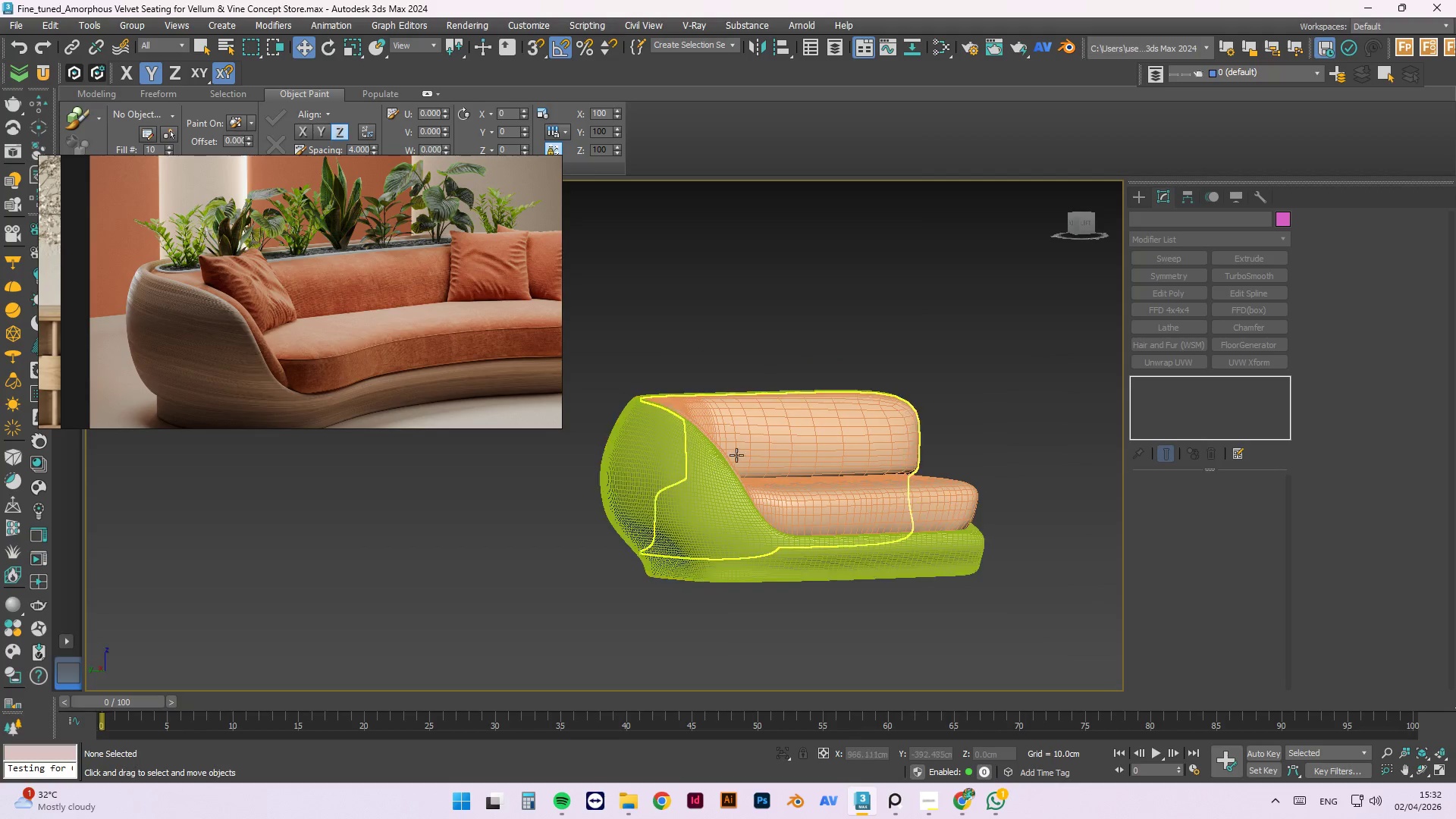 
key(Control+S)
 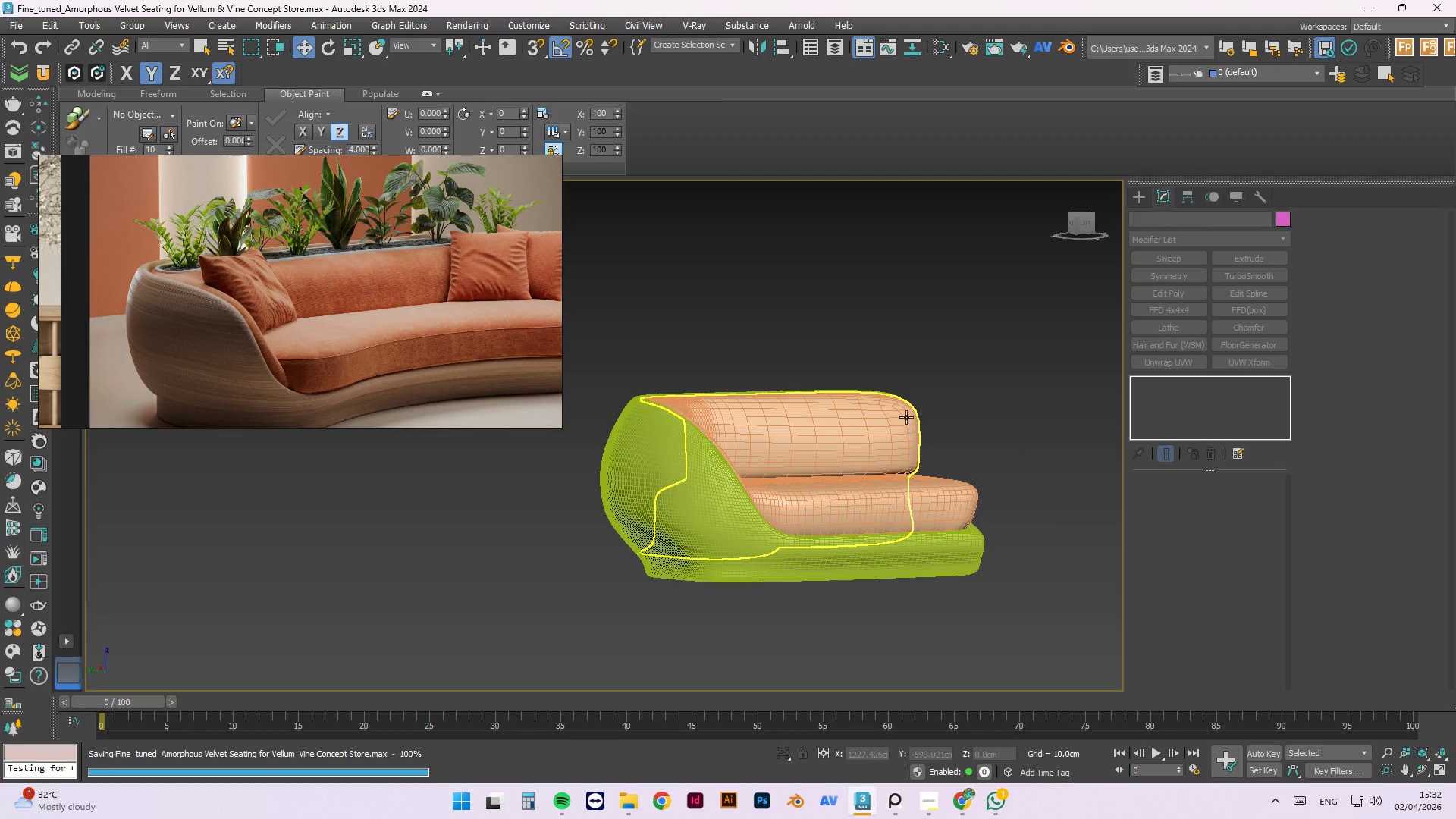 
scroll: coordinate [871, 504], scroll_direction: up, amount: 1.0
 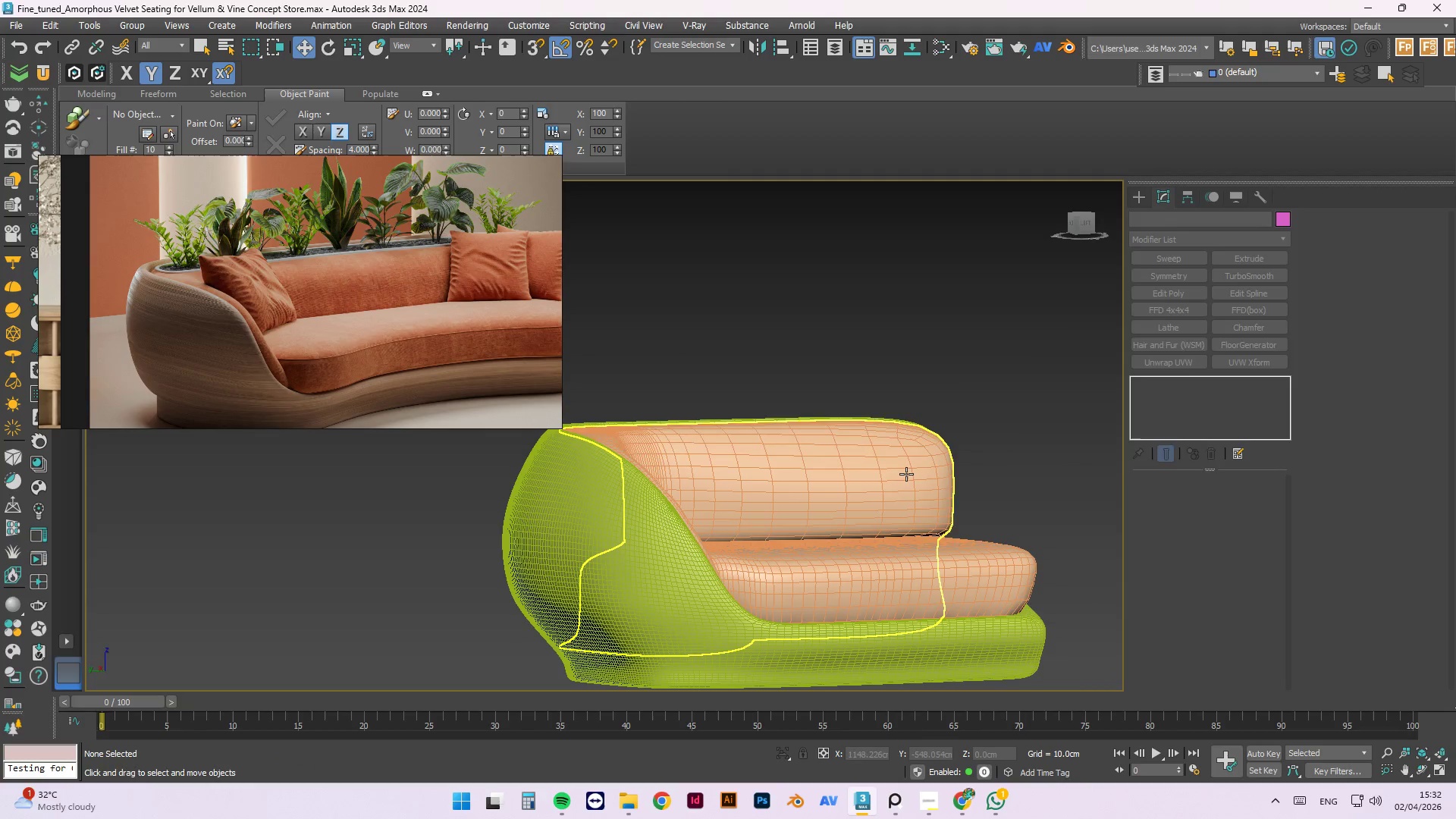 
left_click([906, 474])
 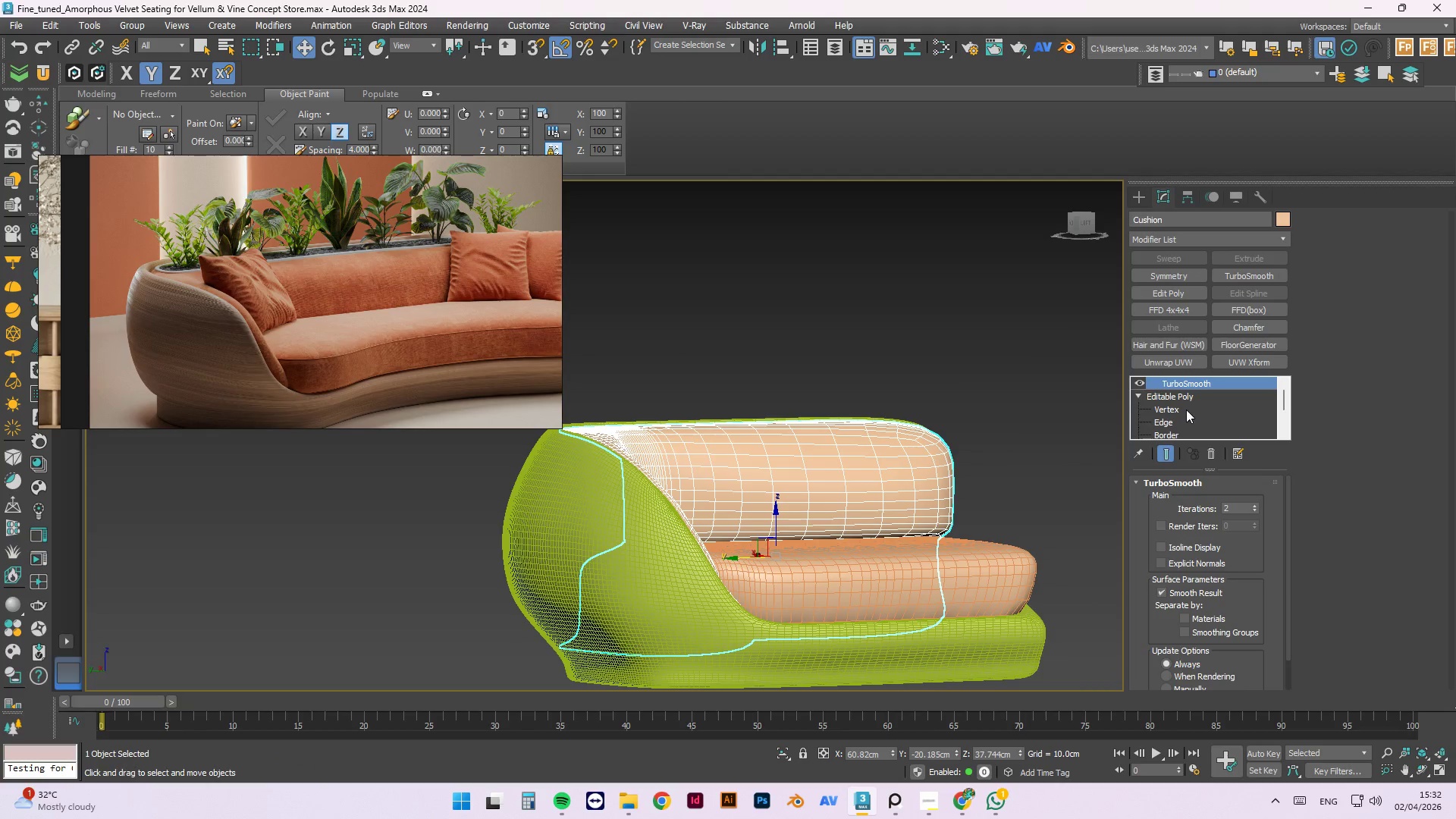 
left_click([1184, 414])
 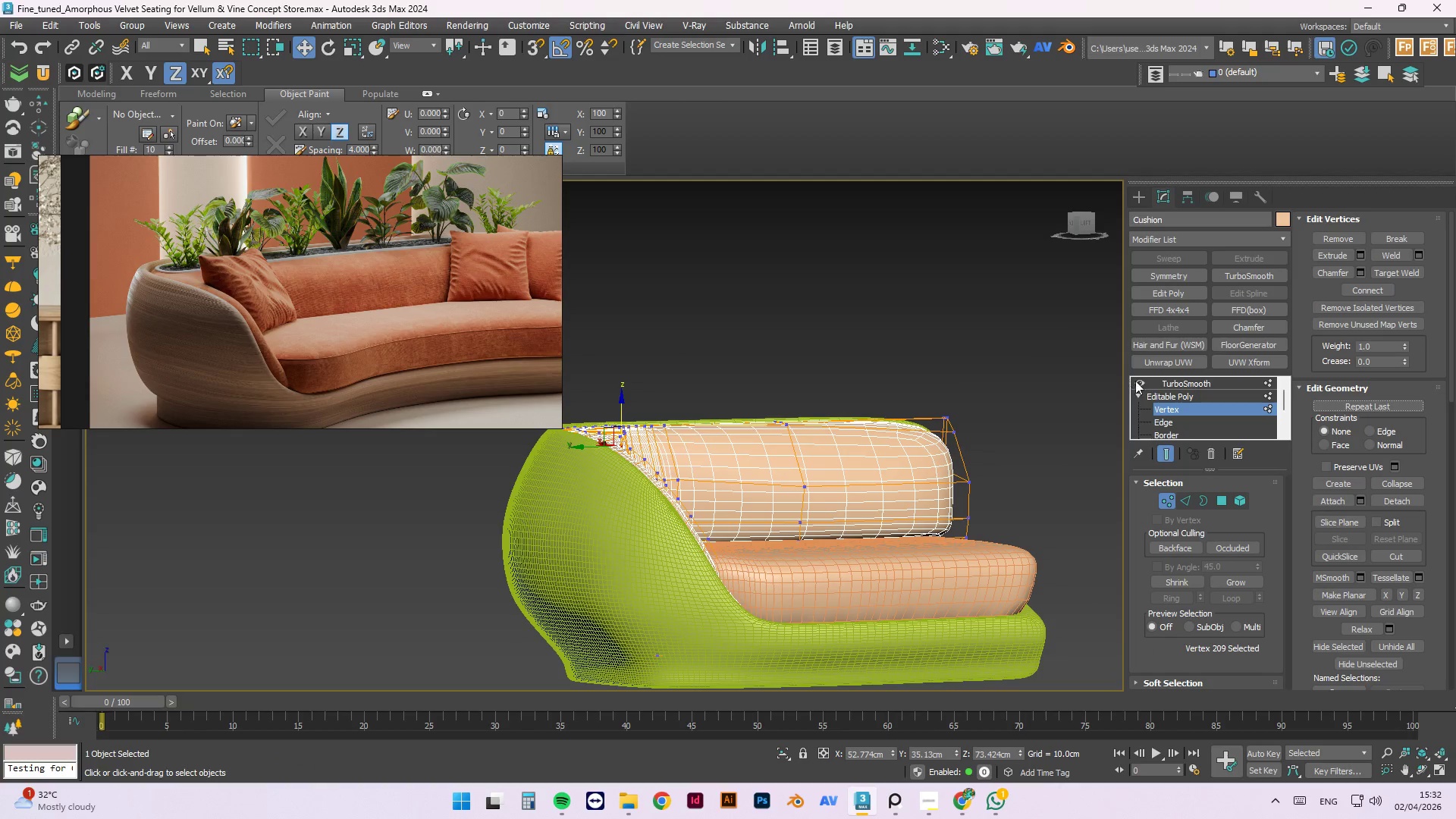 
left_click([1144, 383])
 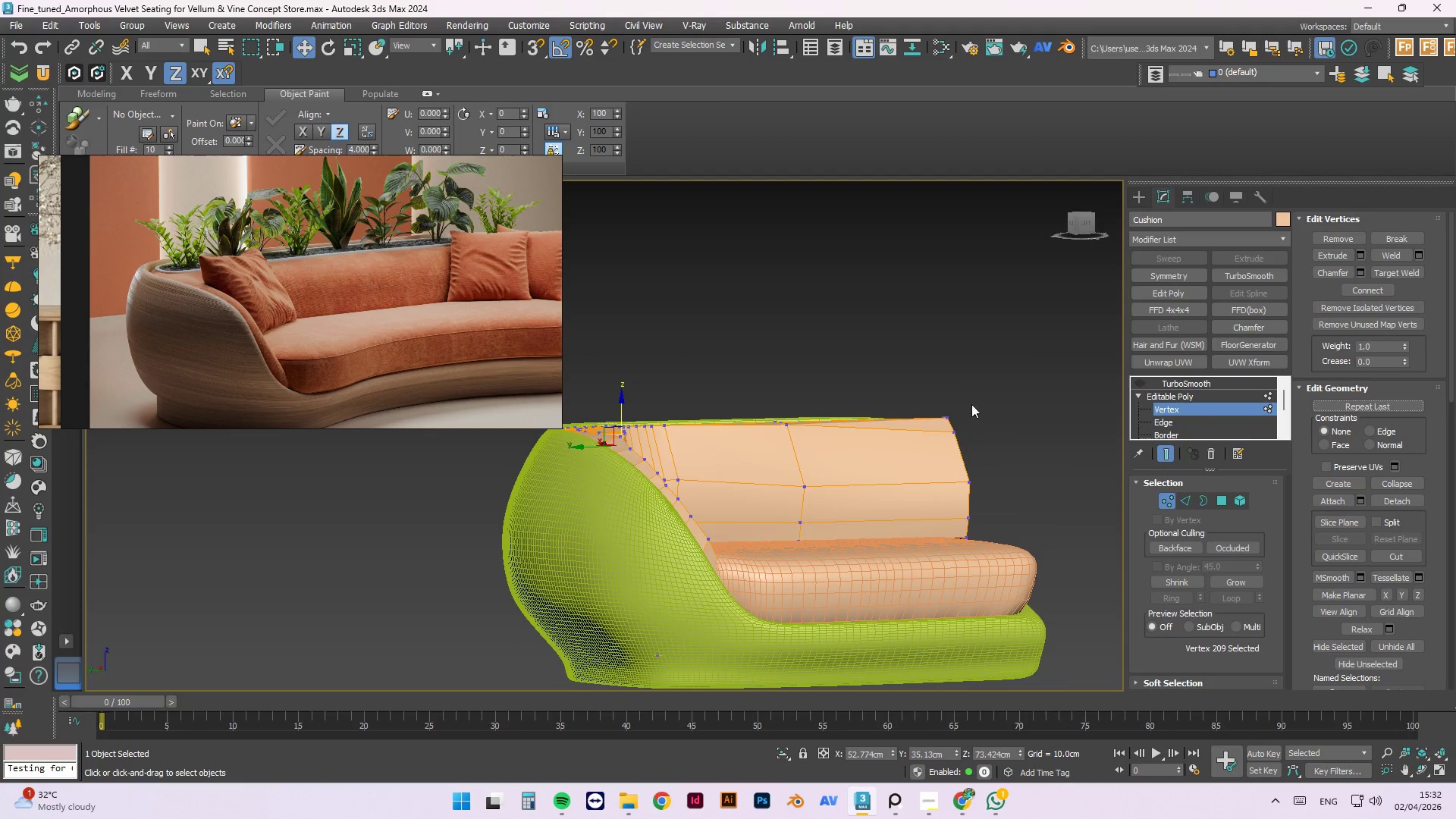 
hold_key(key=AltLeft, duration=0.56)
 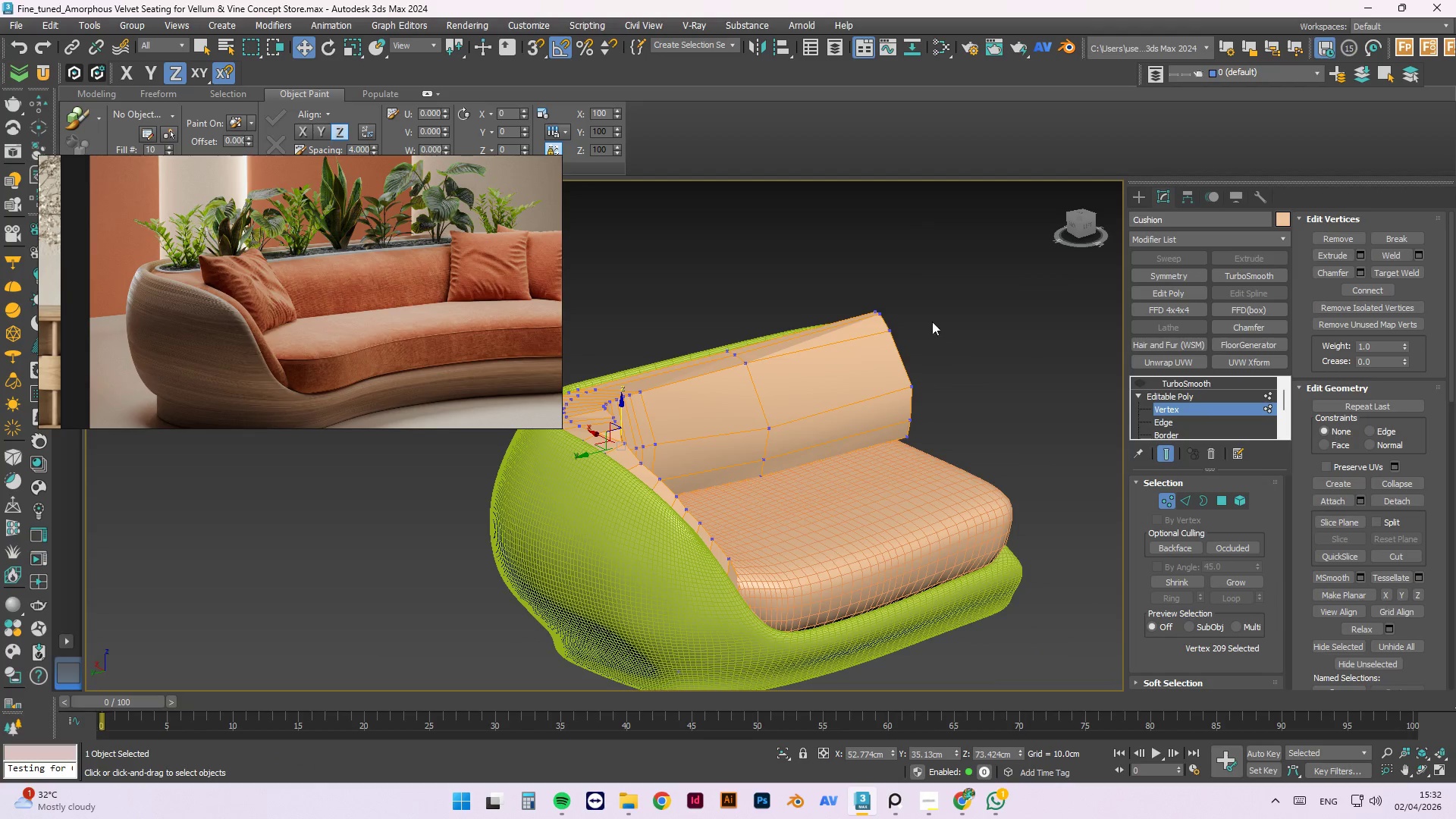 
left_click_drag(start_coordinate=[961, 257], to_coordinate=[817, 388])
 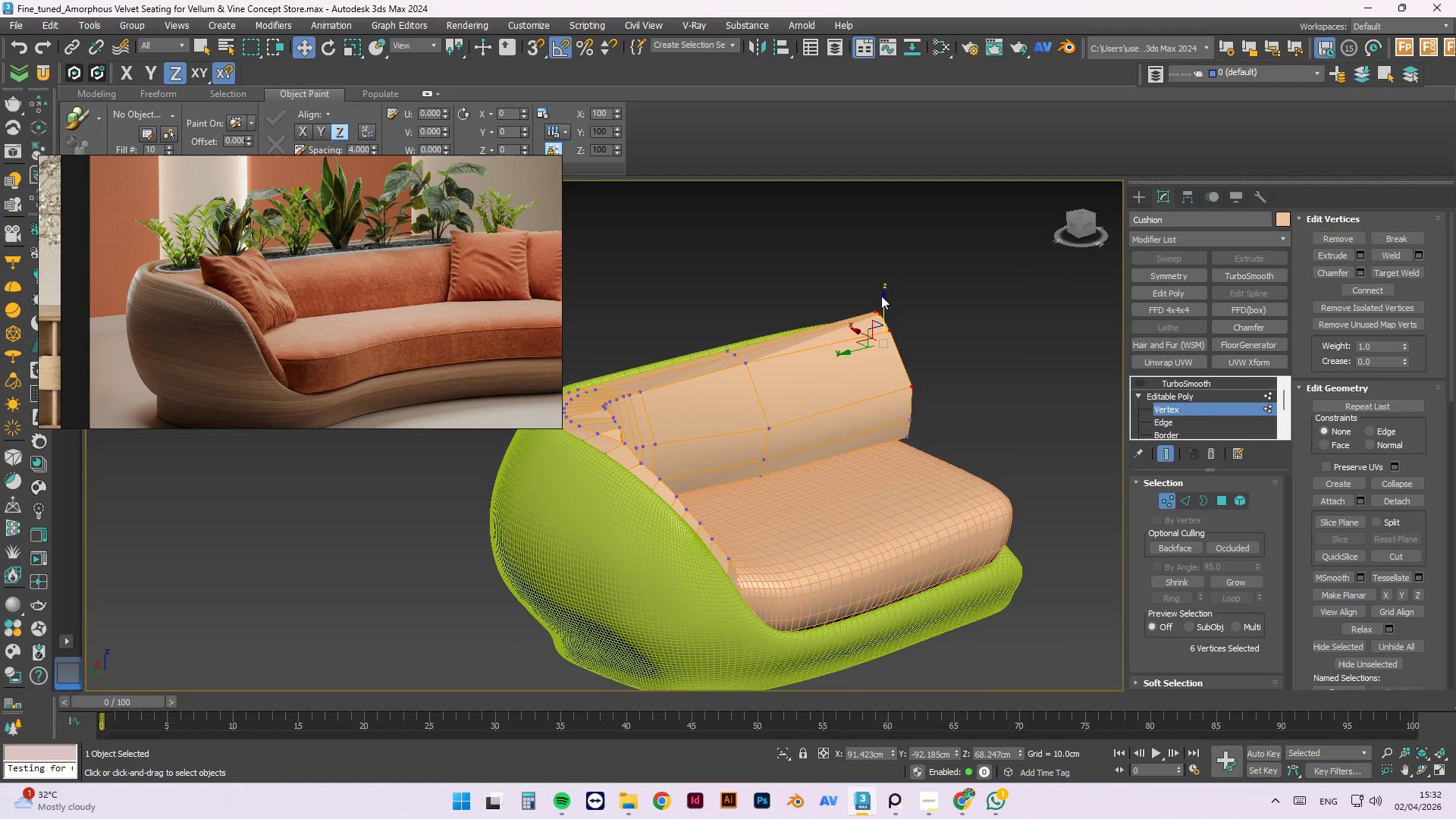 
left_click_drag(start_coordinate=[883, 297], to_coordinate=[882, 315])
 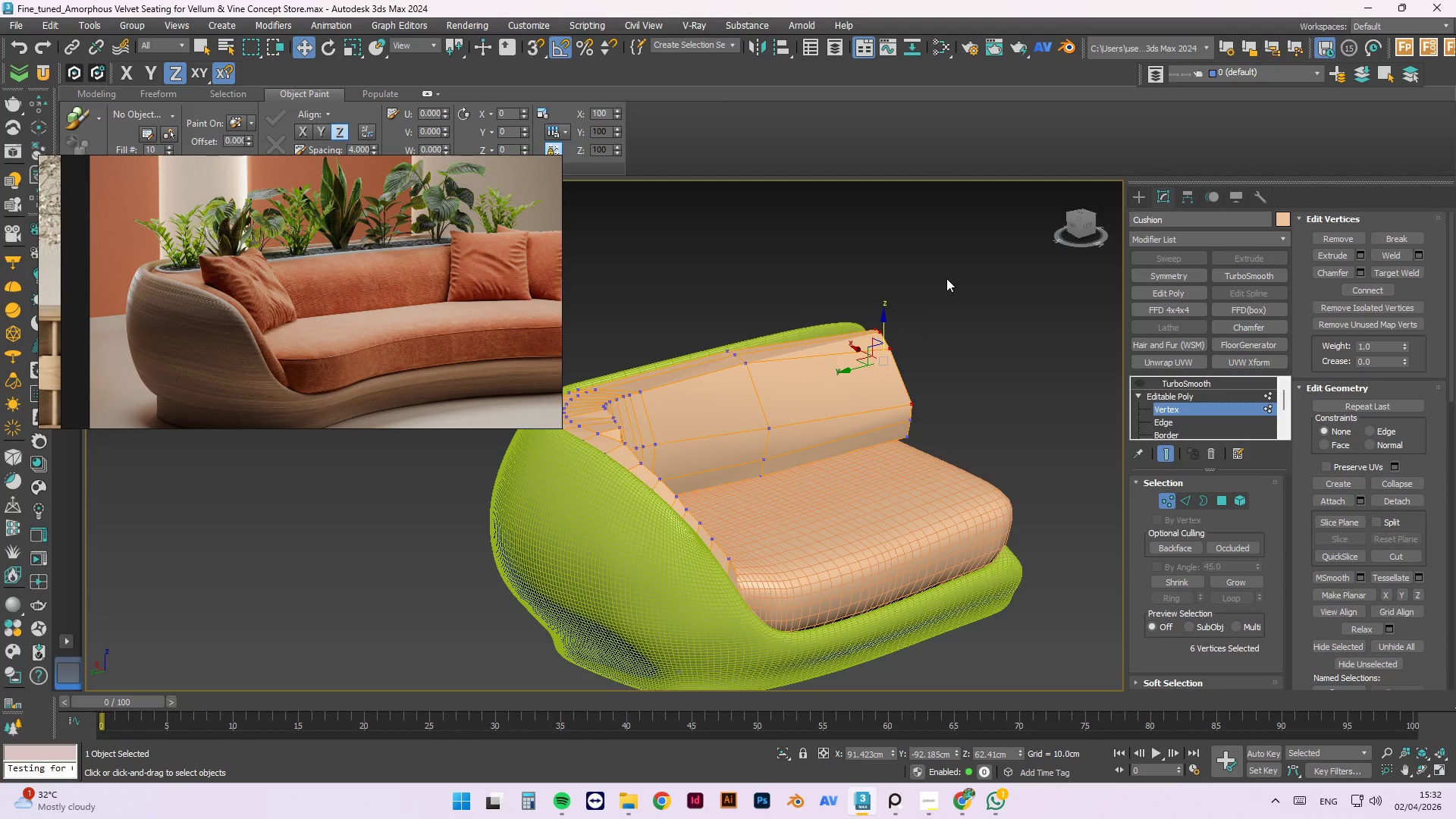 
left_click_drag(start_coordinate=[954, 269], to_coordinate=[817, 285])
 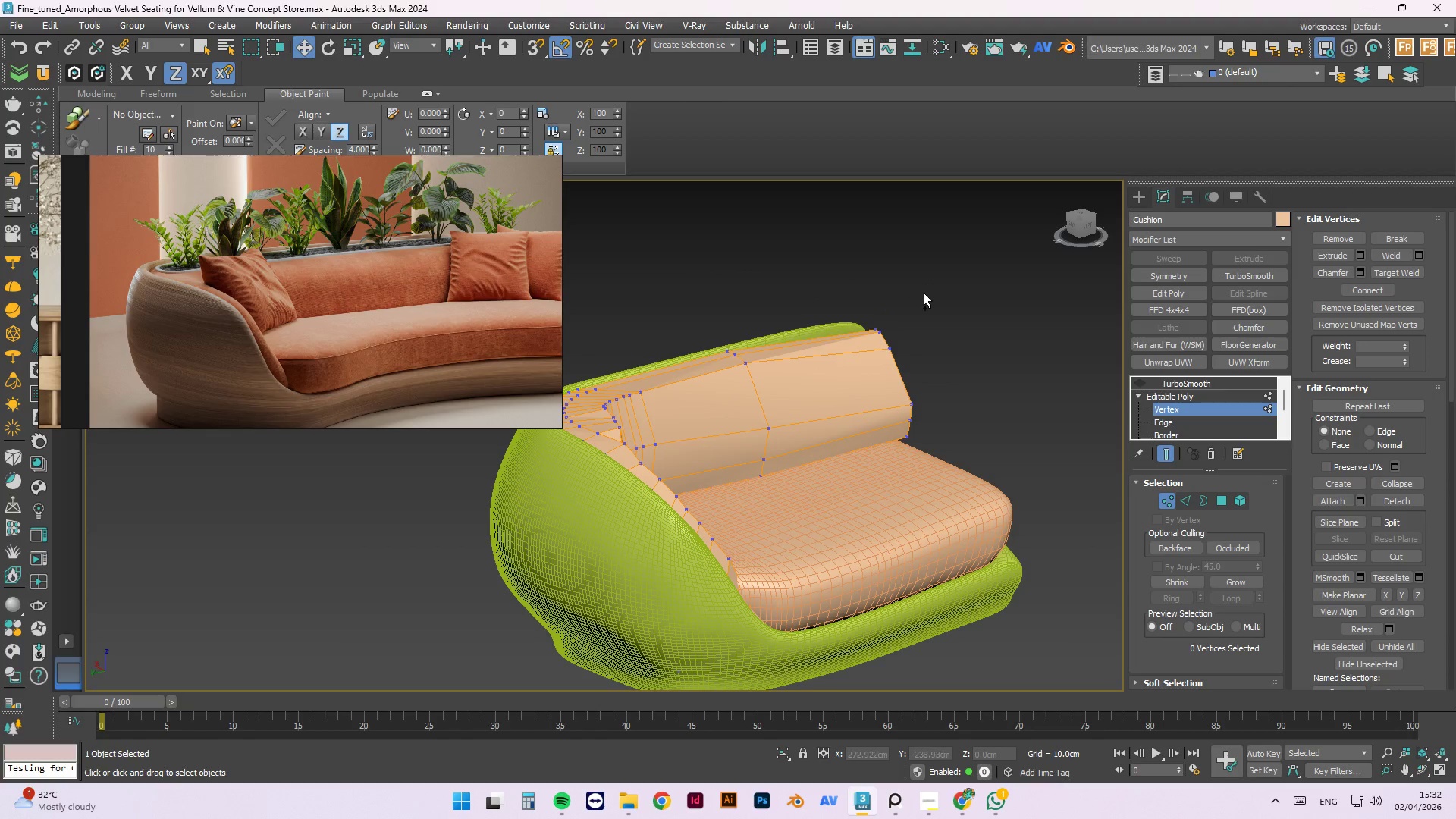 
key(Control+Z)
 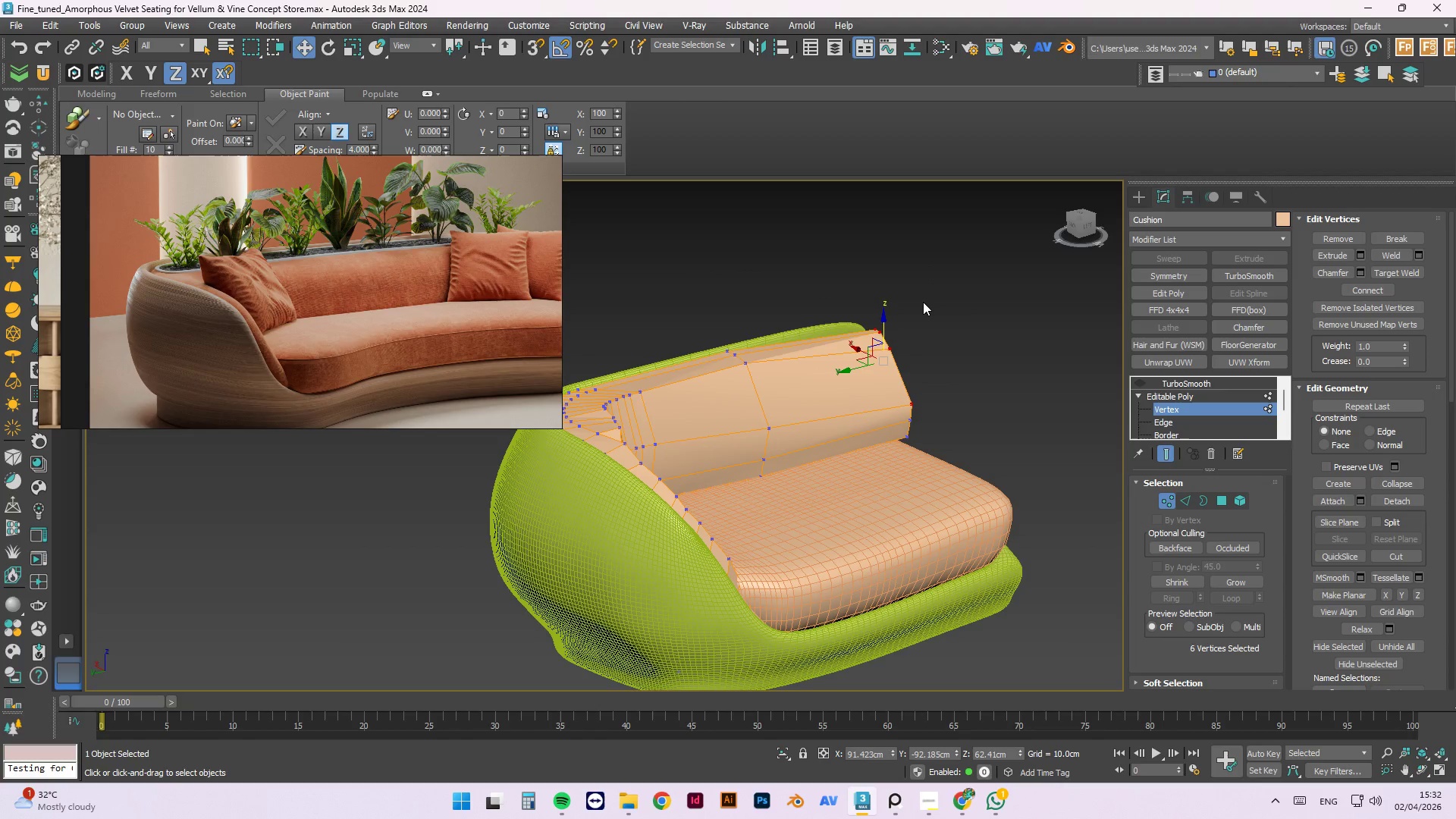 
key(Control+Z)
 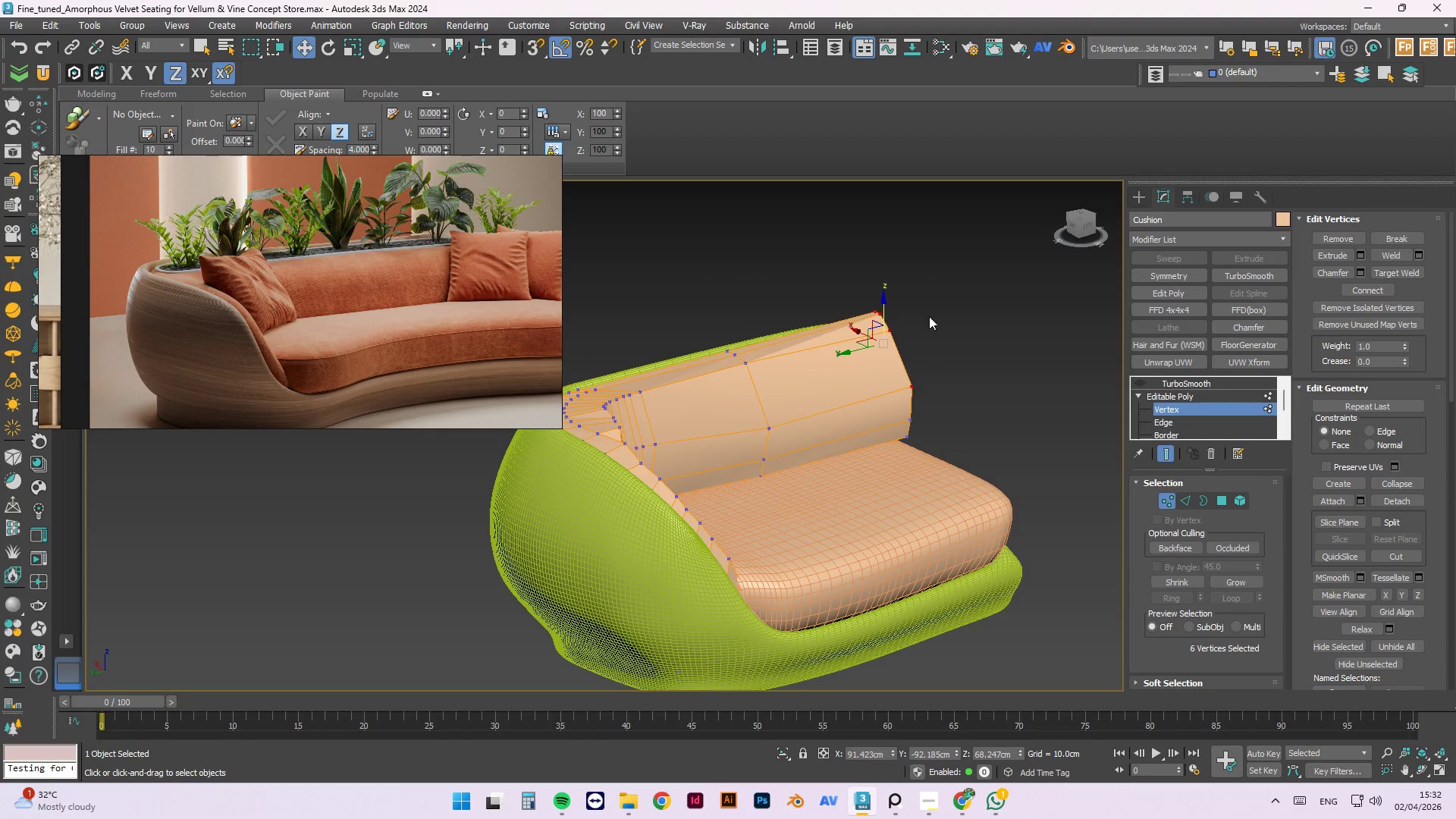 
hold_key(key=AltLeft, duration=1.5)
 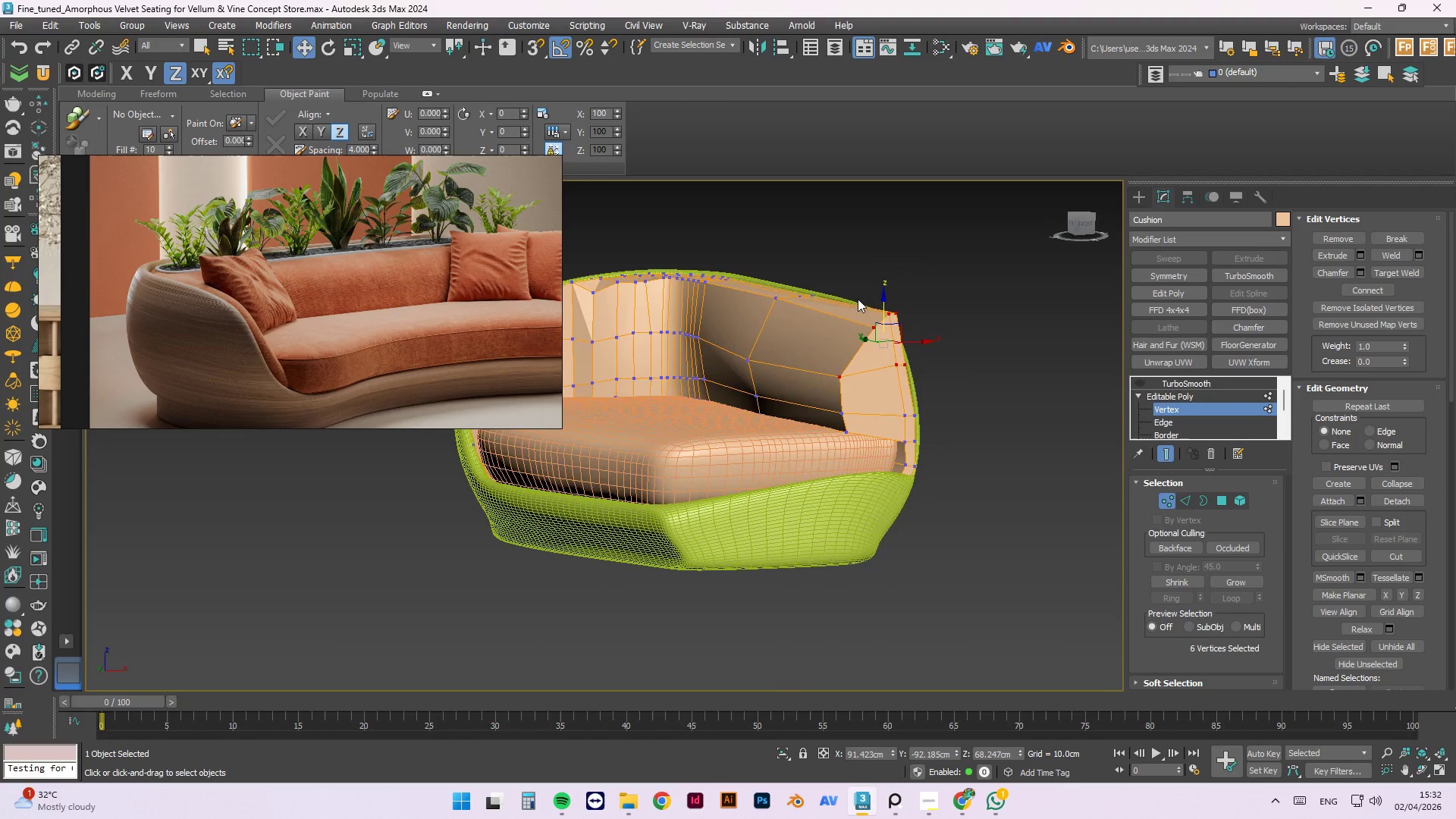 
hold_key(key=AltLeft, duration=0.44)
 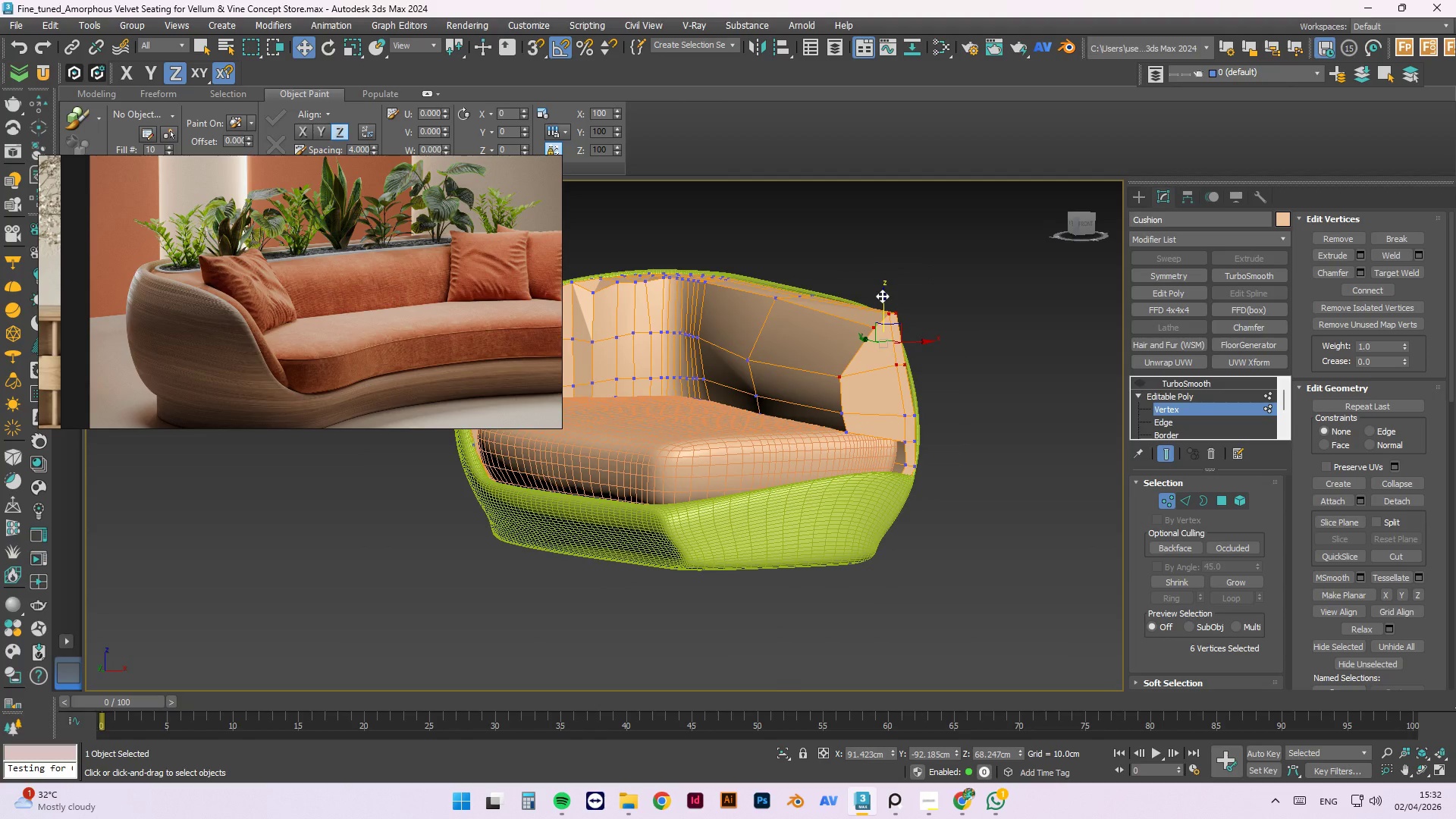 
left_click_drag(start_coordinate=[882, 296], to_coordinate=[882, 313])
 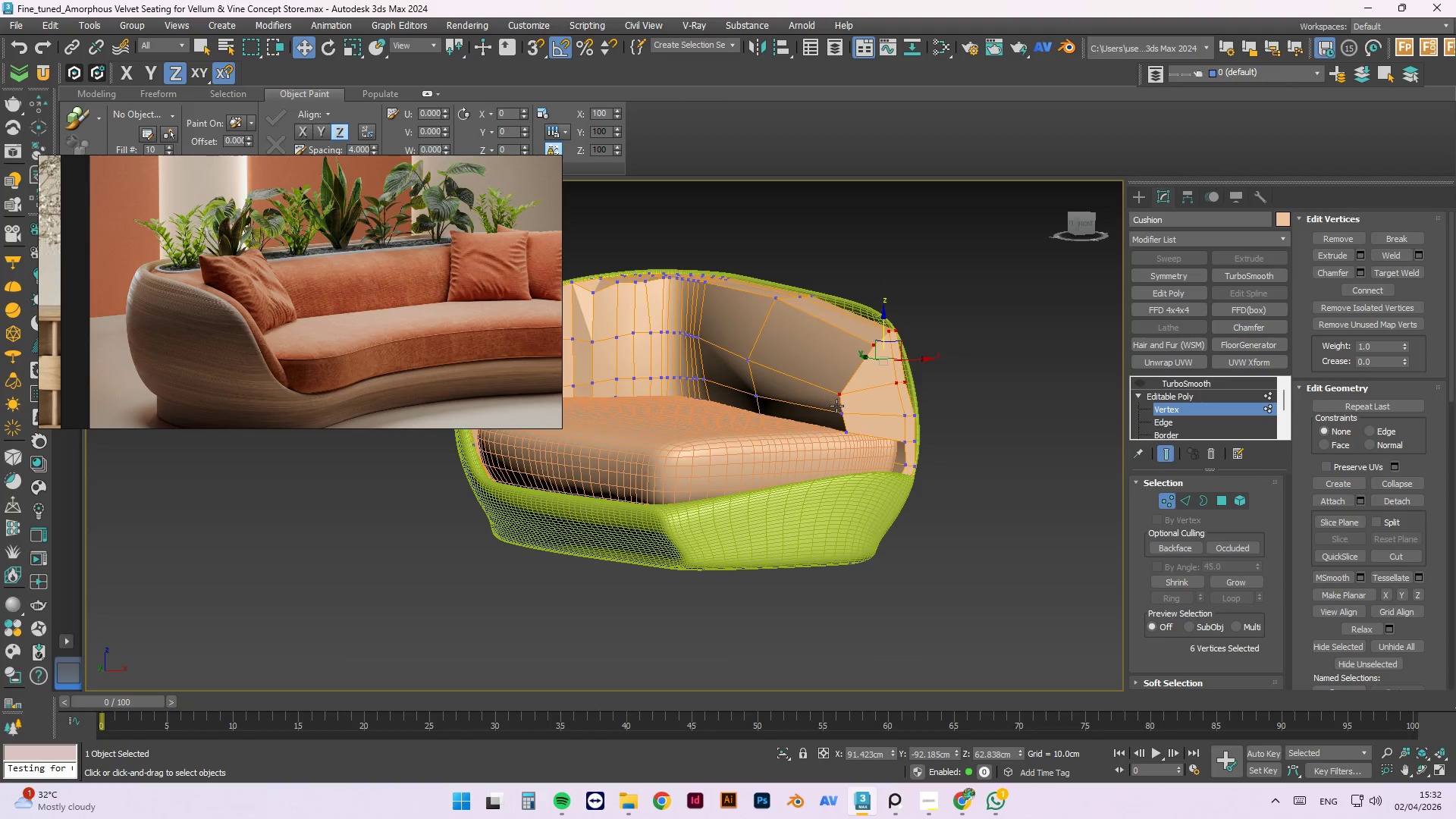 
left_click([844, 391])
 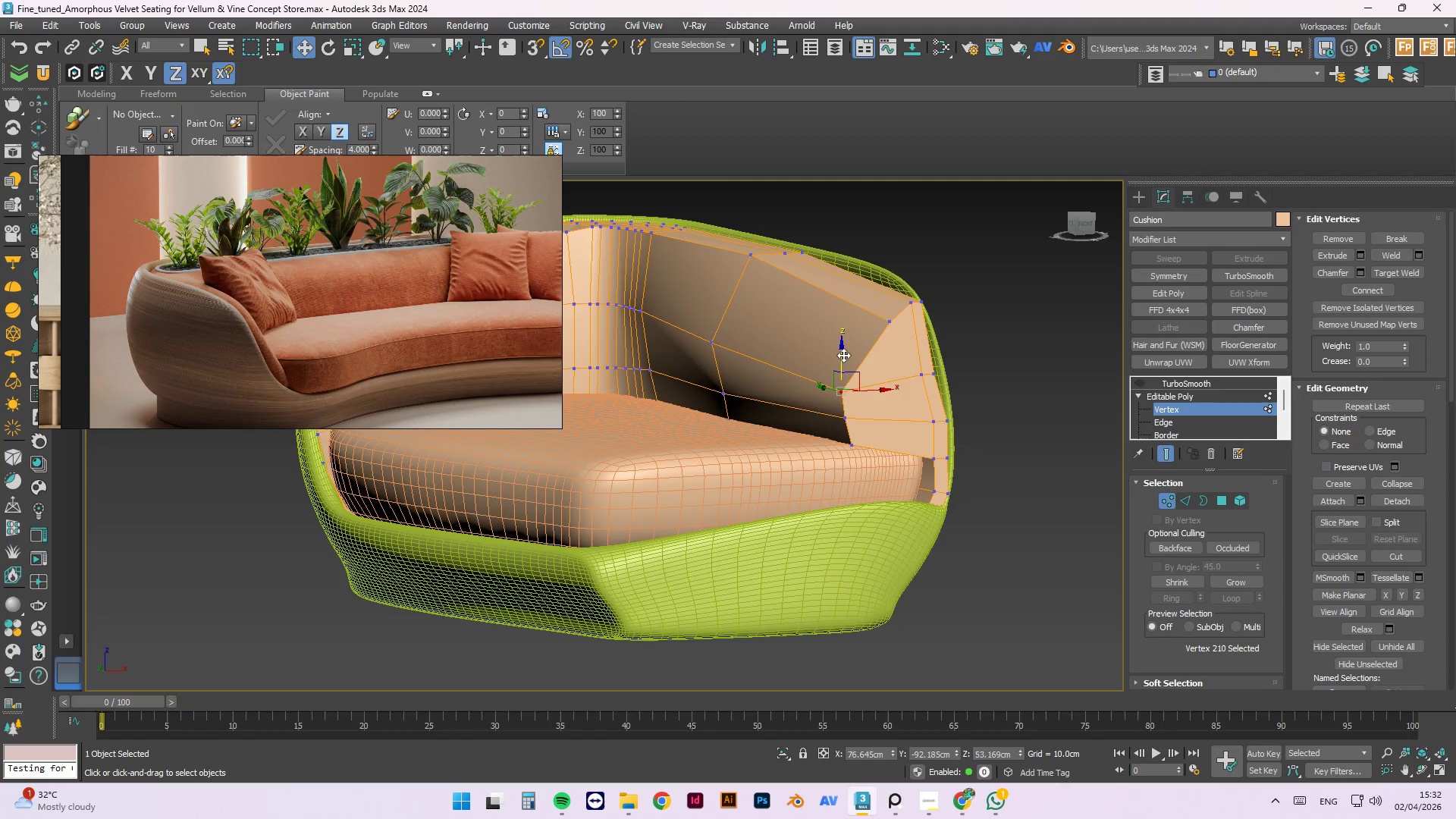 
scroll: coordinate [836, 401], scroll_direction: up, amount: 1.0
 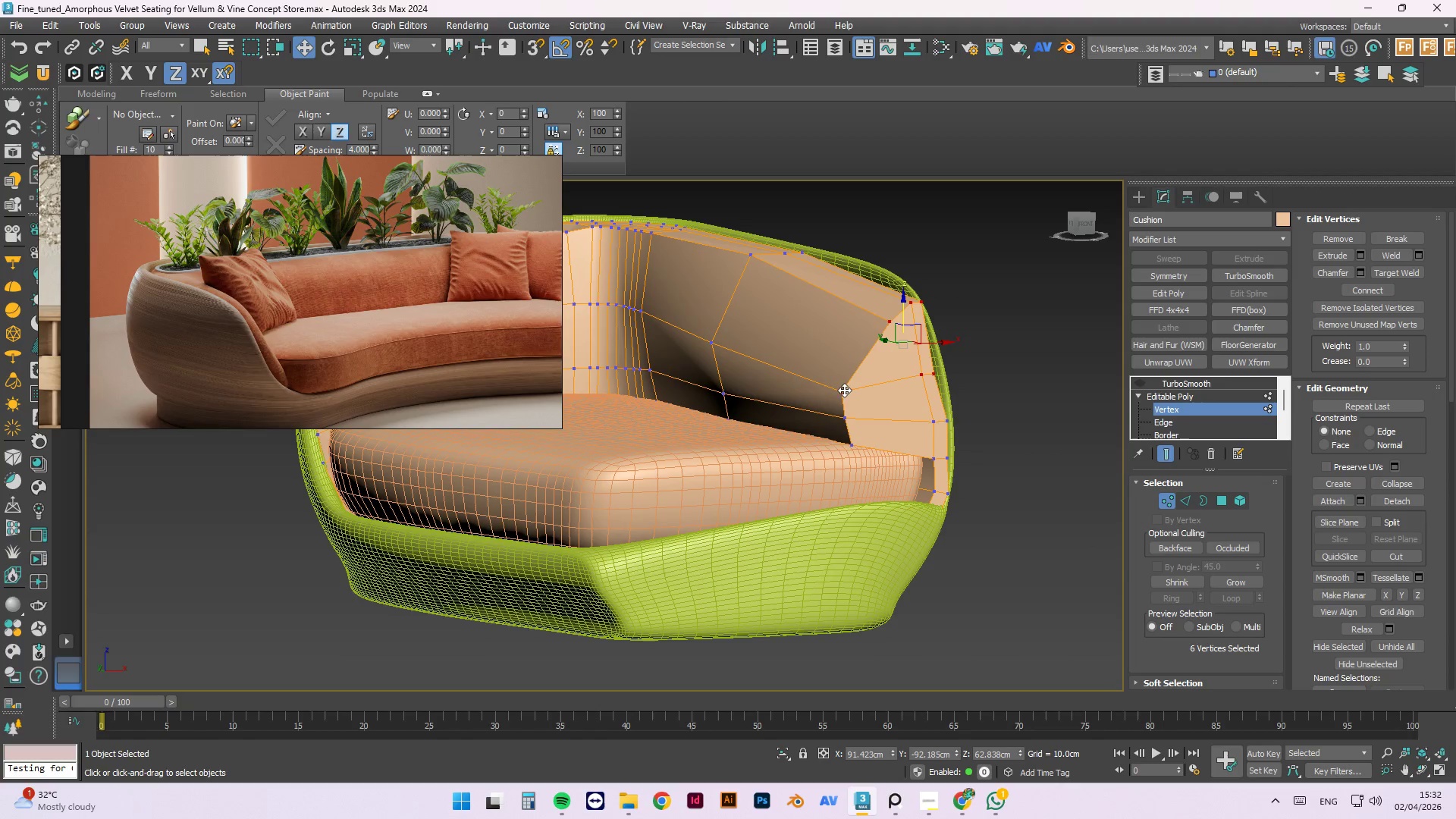 
left_click_drag(start_coordinate=[840, 353], to_coordinate=[846, 324])
 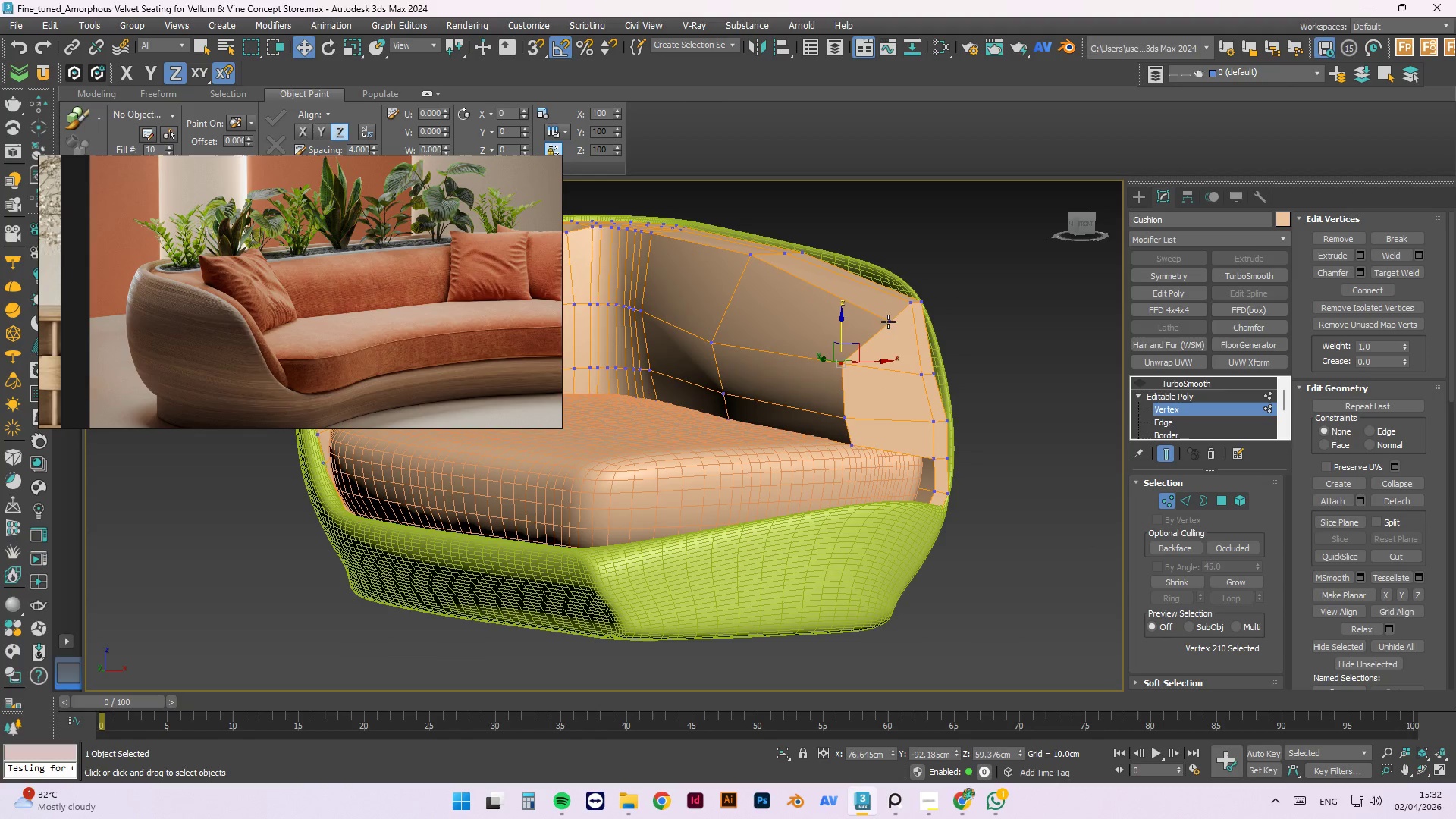 
left_click([888, 319])
 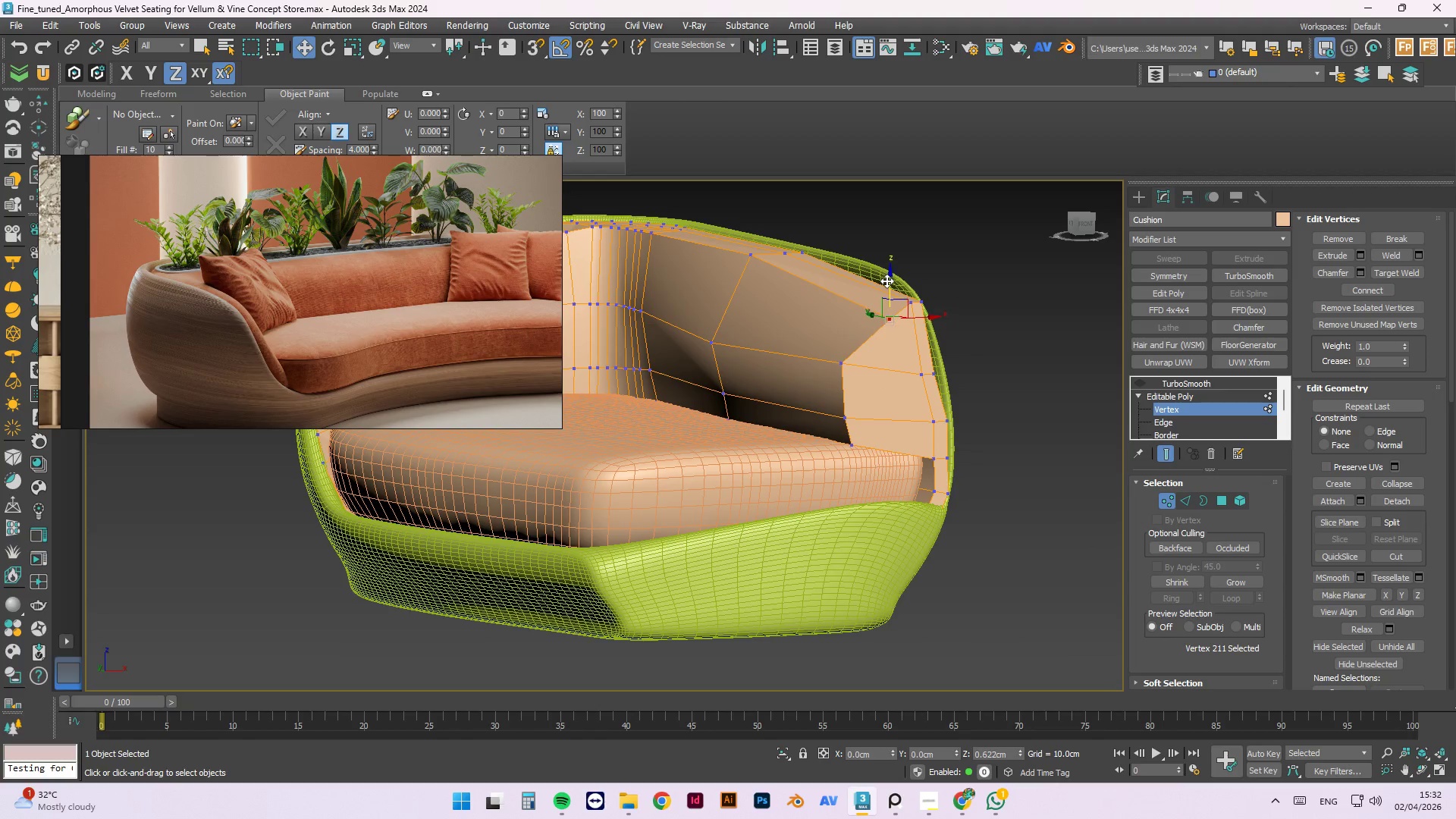 
left_click_drag(start_coordinate=[890, 280], to_coordinate=[888, 268])
 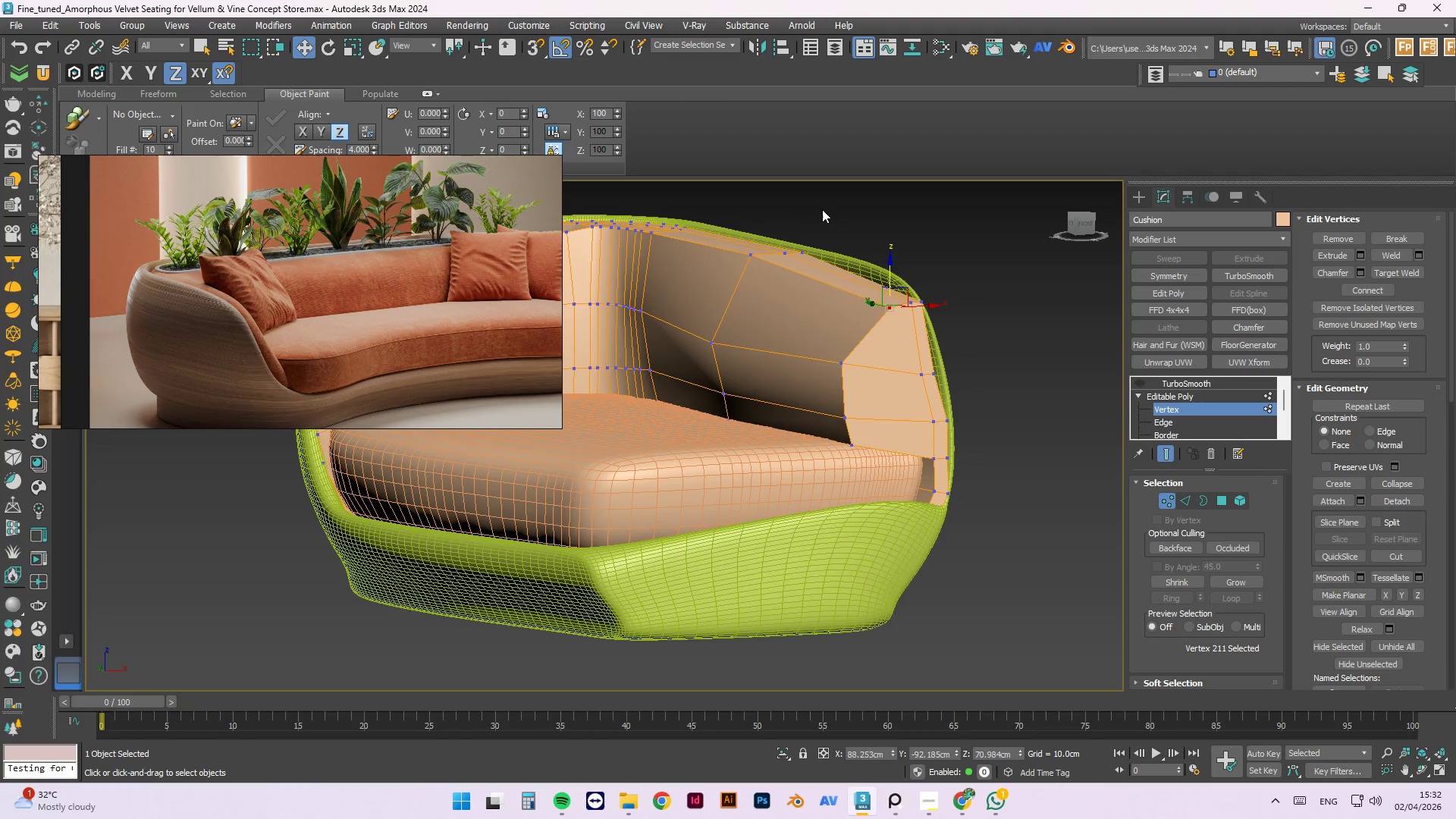 
left_click_drag(start_coordinate=[822, 209], to_coordinate=[723, 280])
 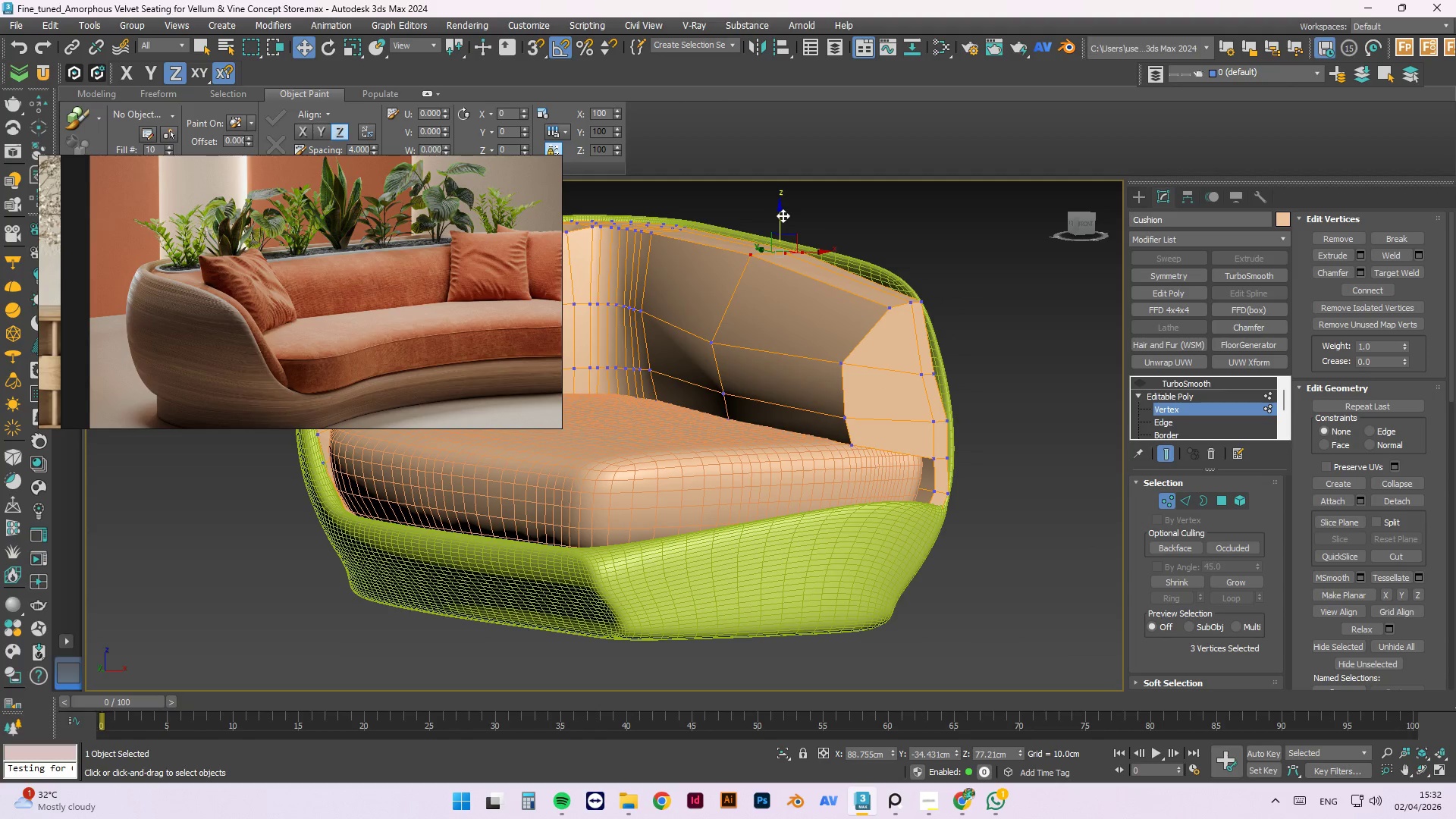 
left_click_drag(start_coordinate=[778, 217], to_coordinate=[768, 225])
 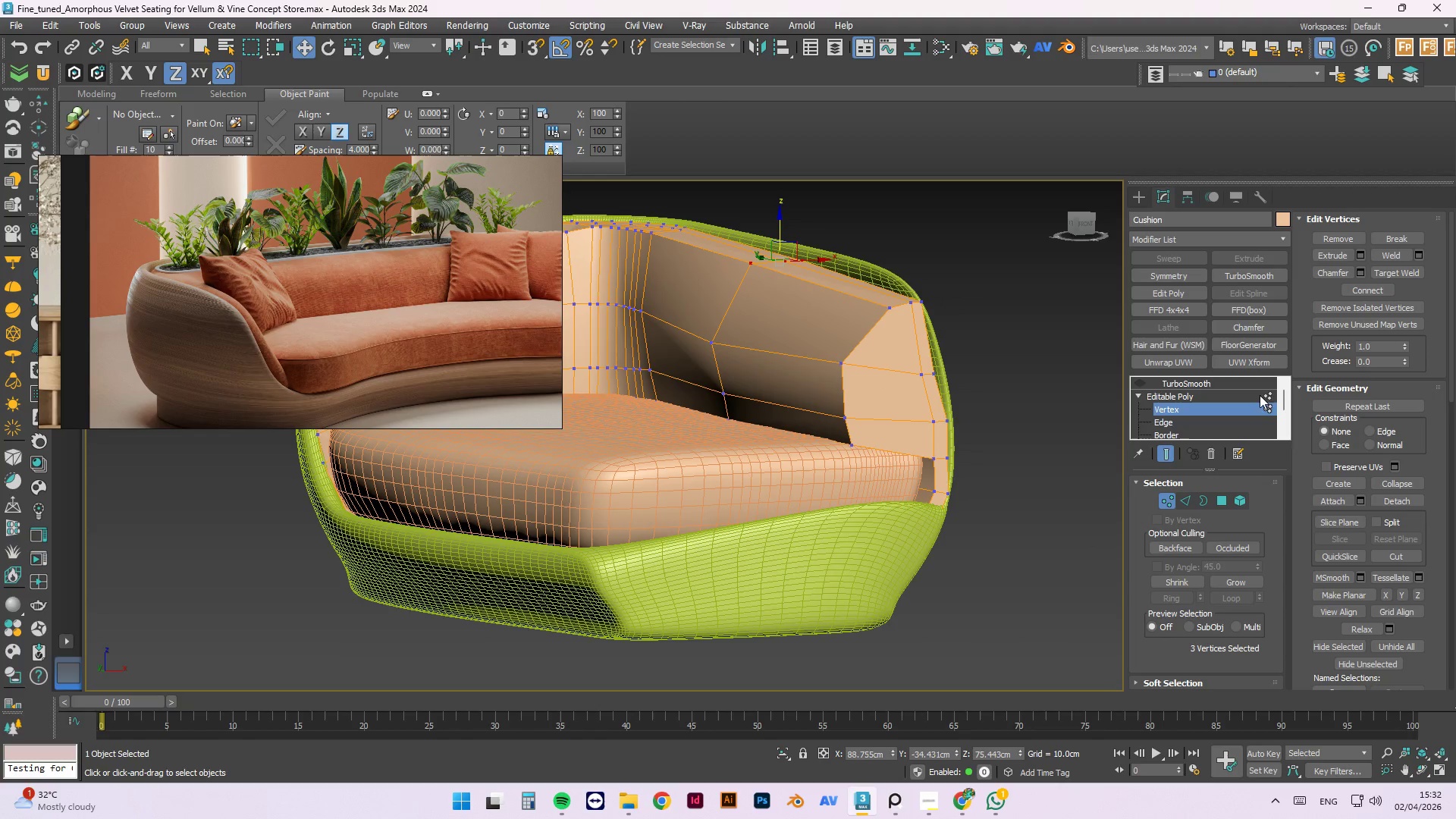 
left_click([1270, 395])
 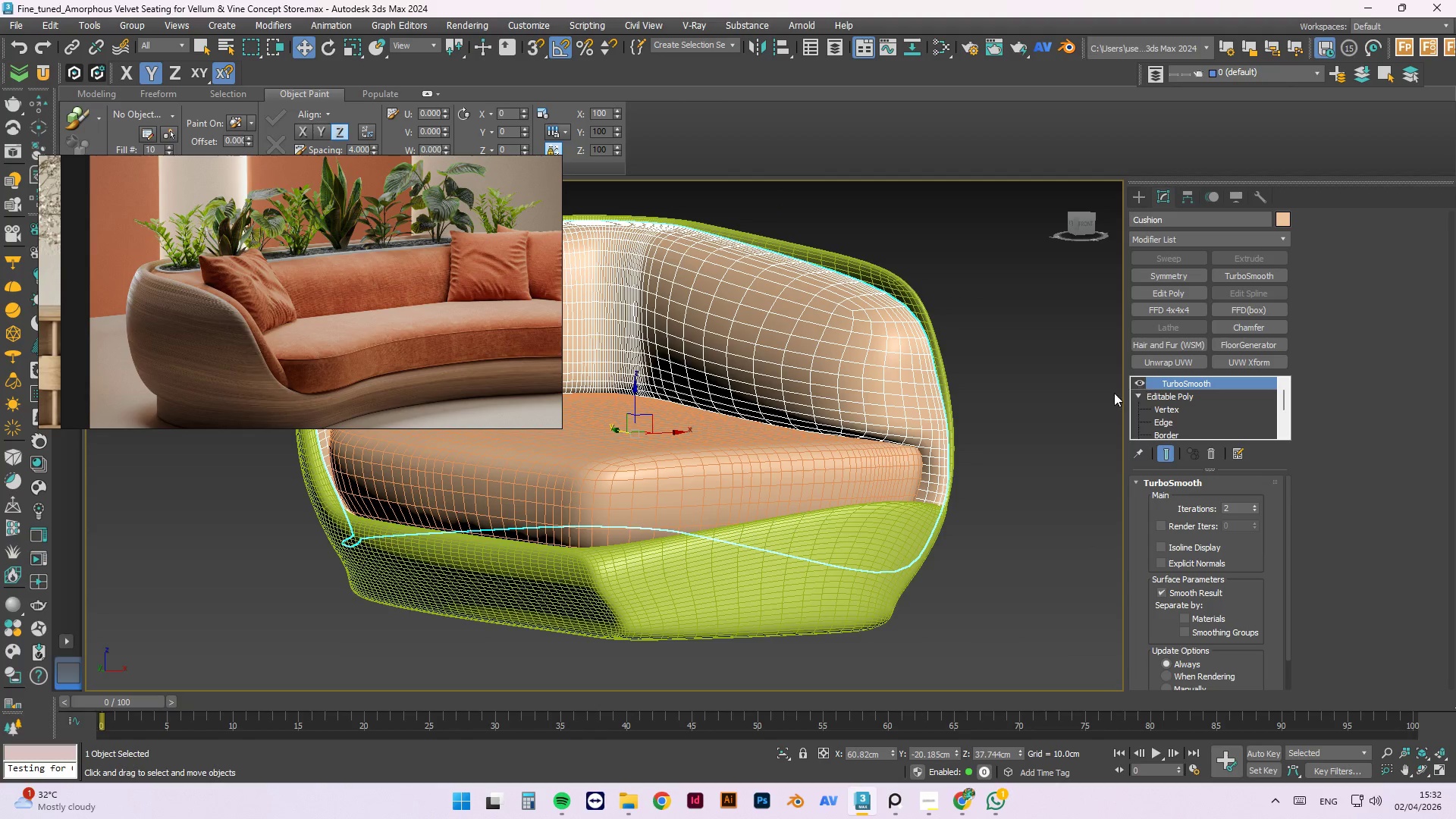 
hold_key(key=AltLeft, duration=1.5)
 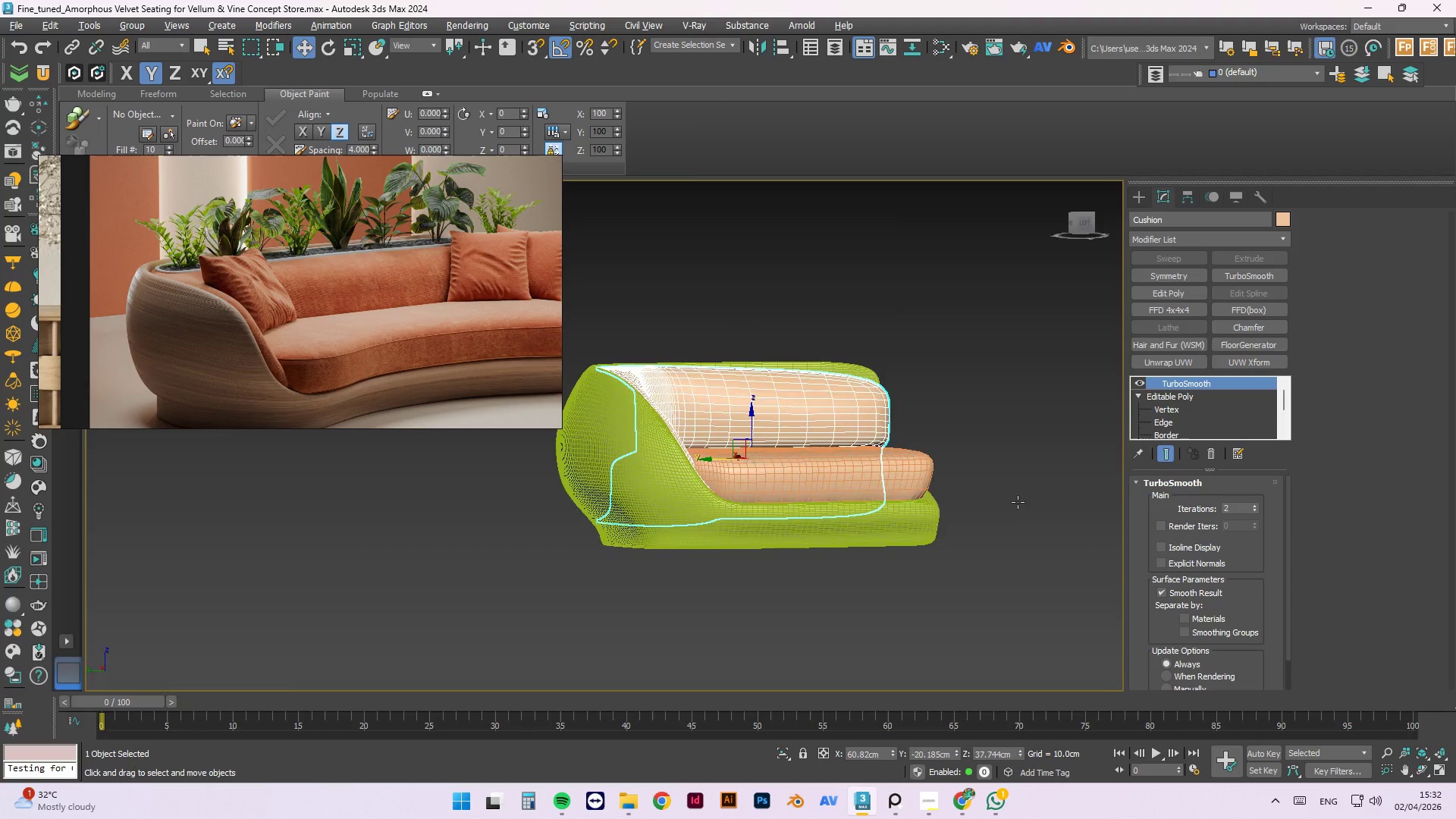 
scroll: coordinate [914, 483], scroll_direction: down, amount: 2.0
 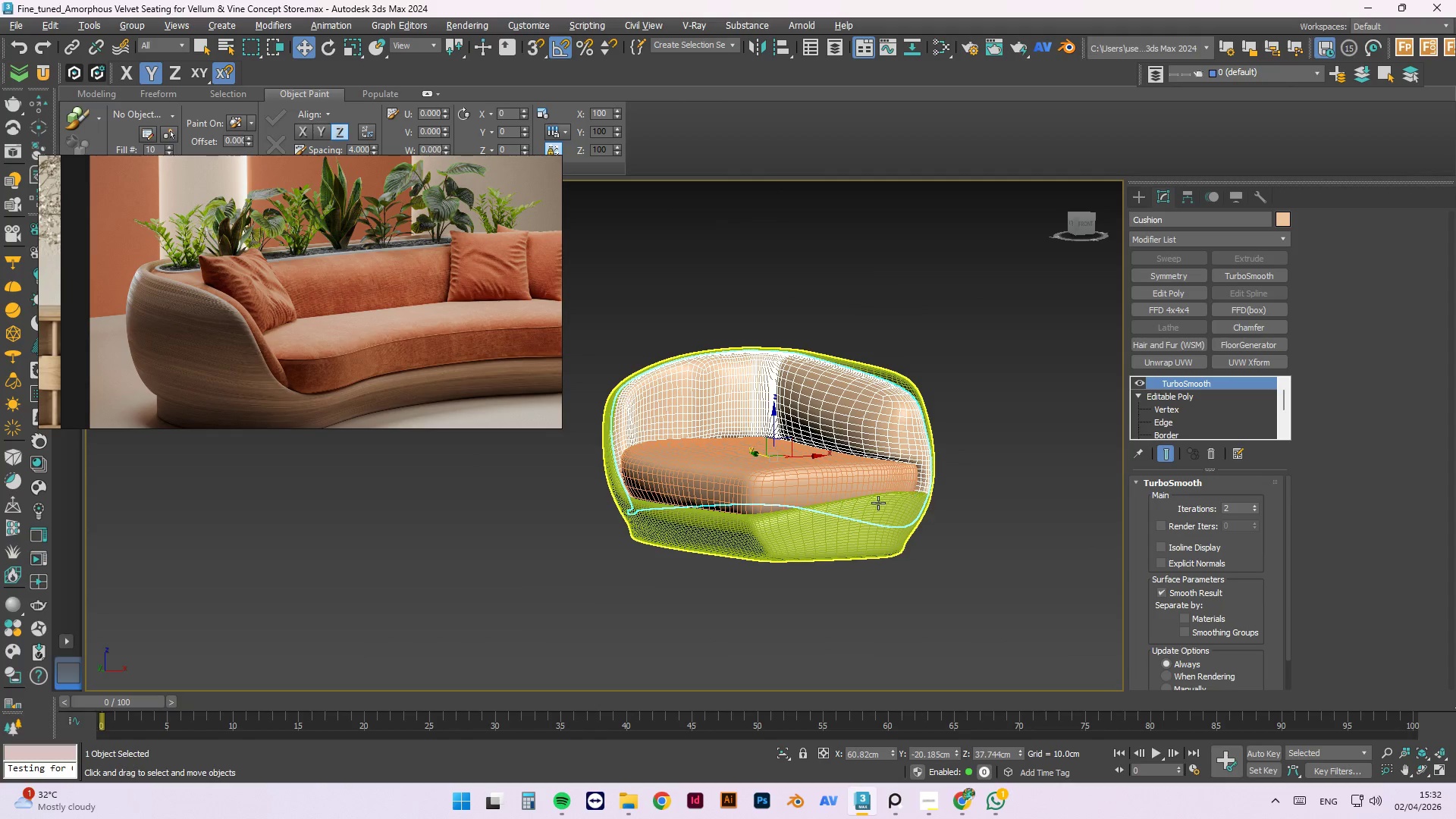 
hold_key(key=AltLeft, duration=1.52)
 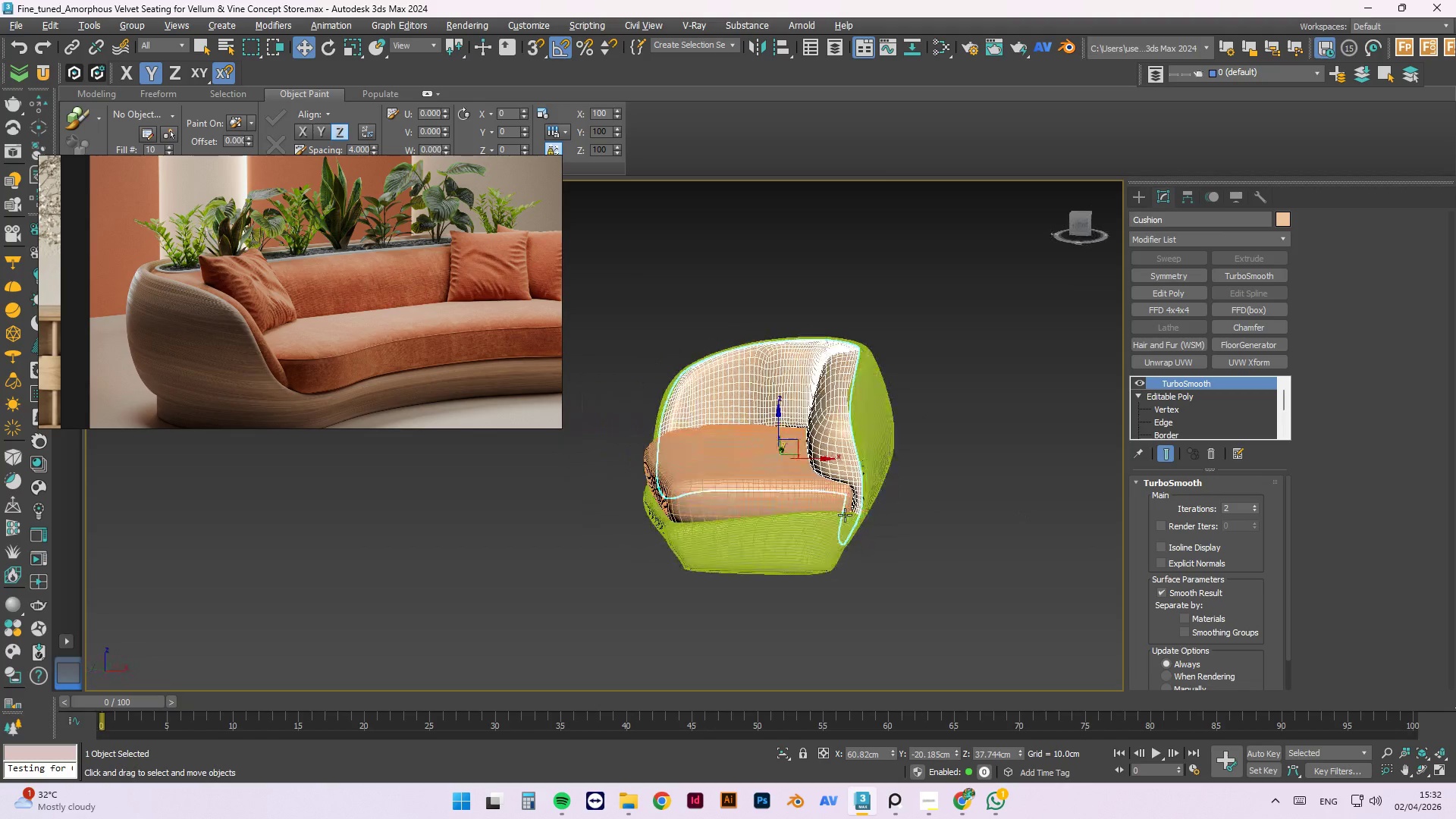 
hold_key(key=AltLeft, duration=1.5)
 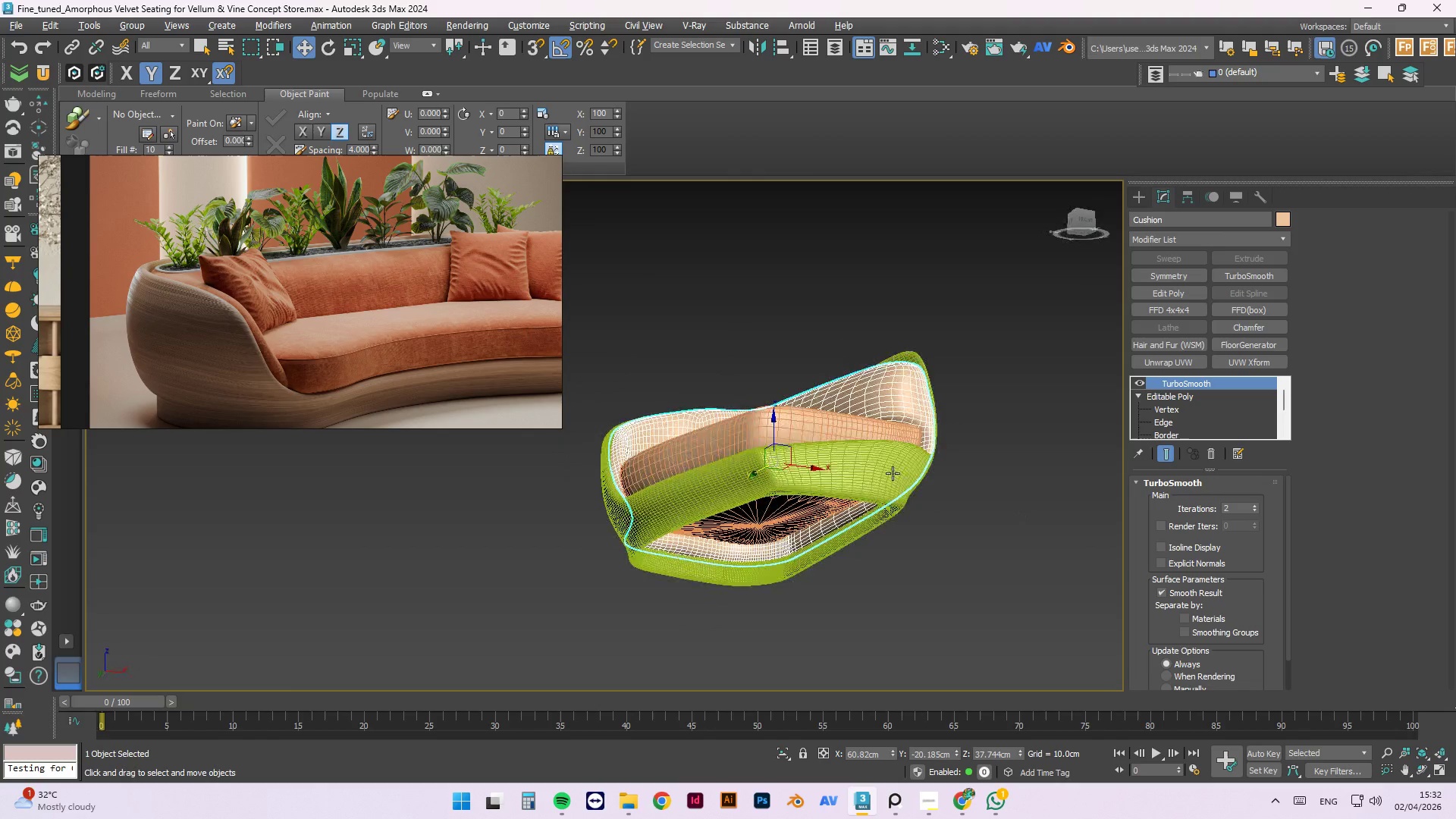 
hold_key(key=AltLeft, duration=1.5)
 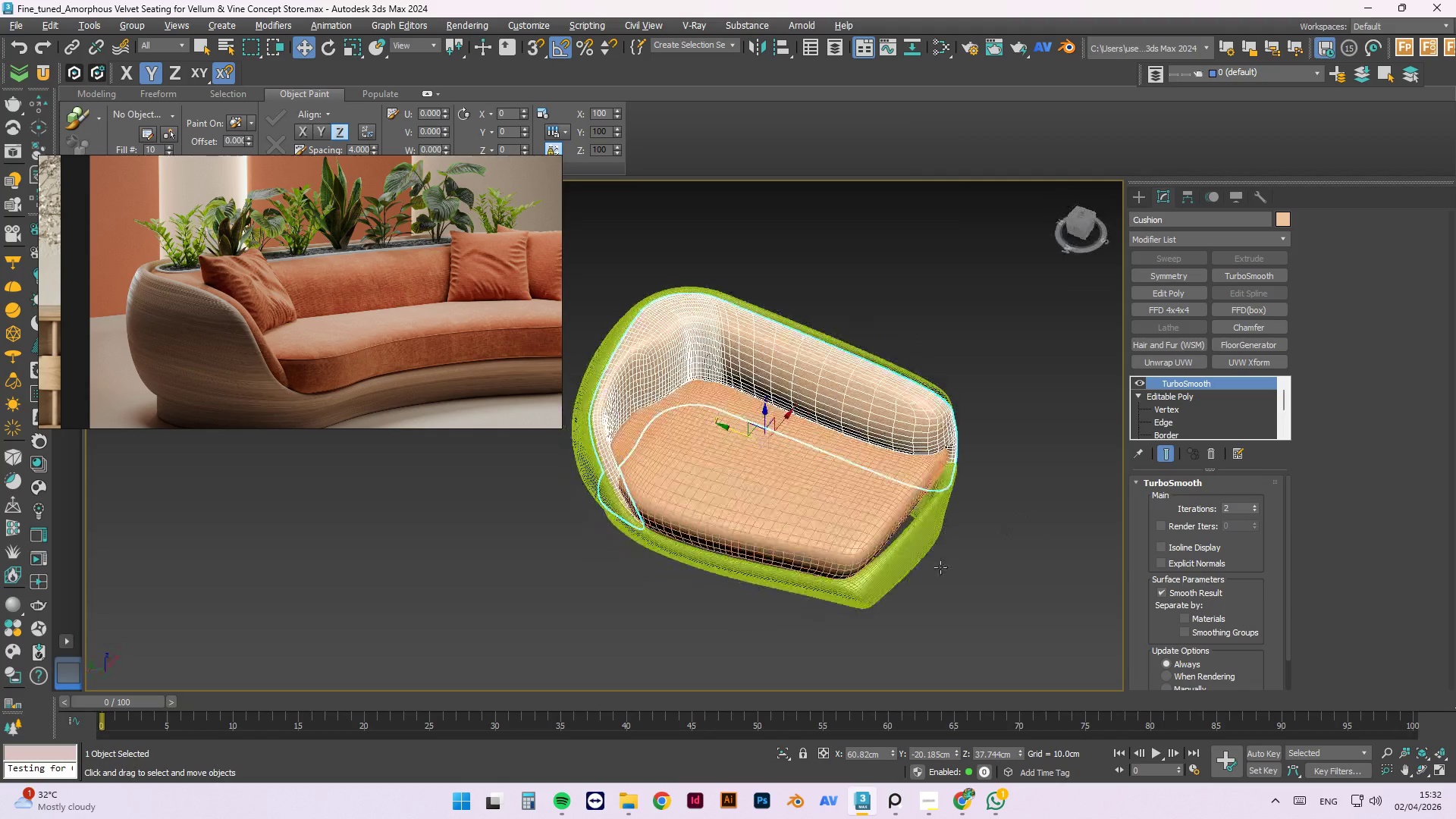 
hold_key(key=AltLeft, duration=1.51)
 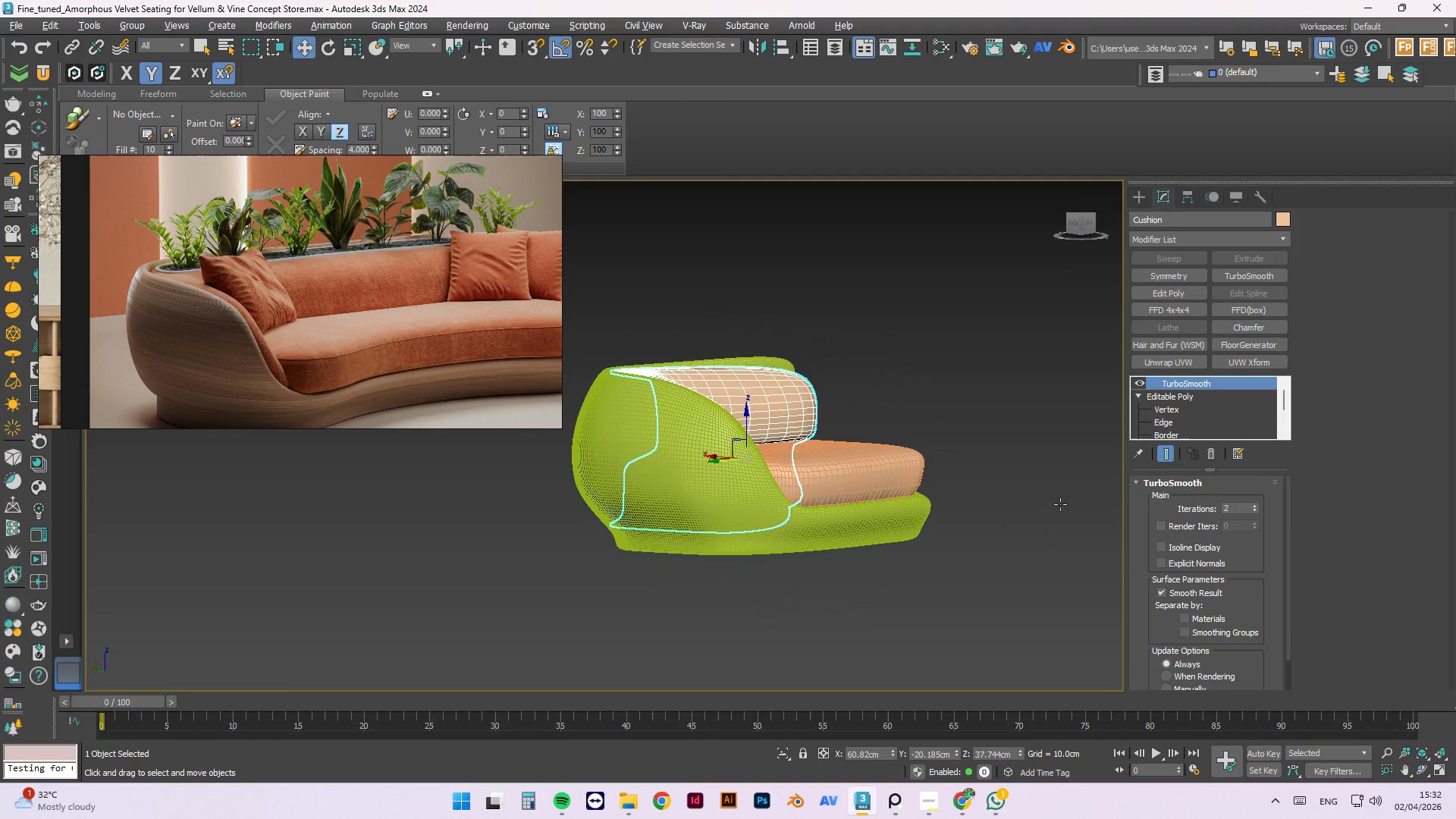 
hold_key(key=AltLeft, duration=0.89)
 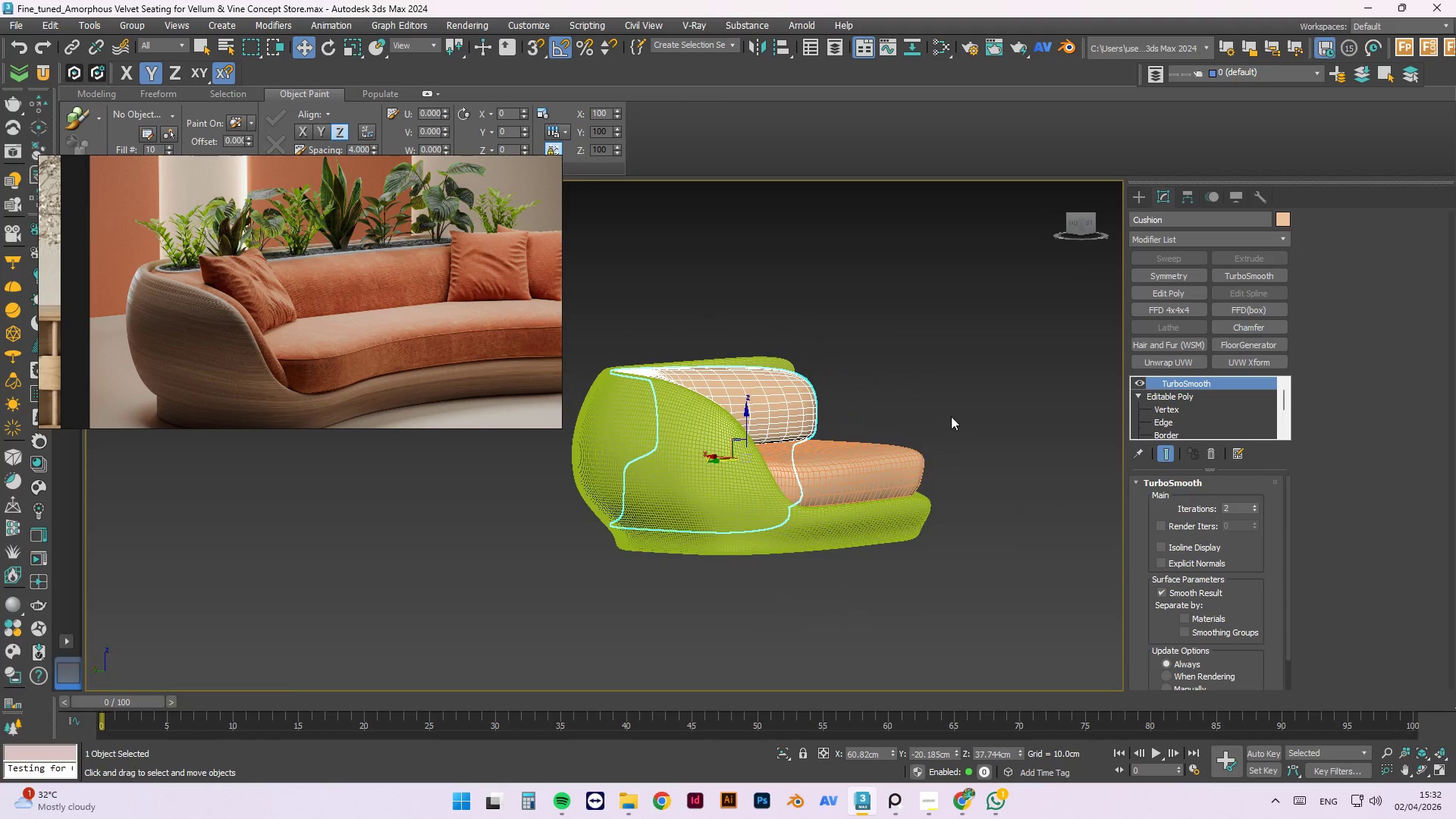 
left_click([948, 412])
 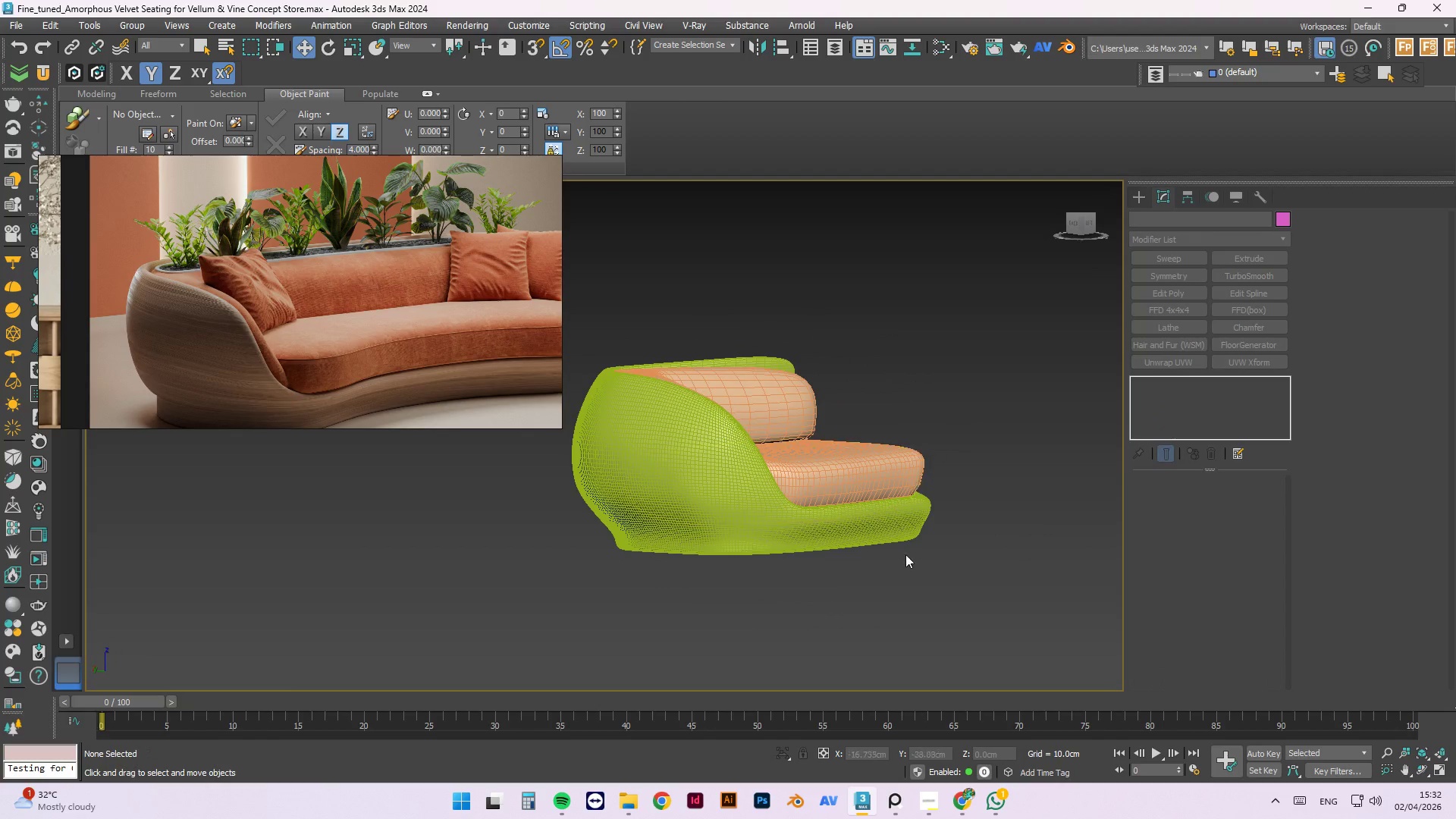 
hold_key(key=AltLeft, duration=0.56)
 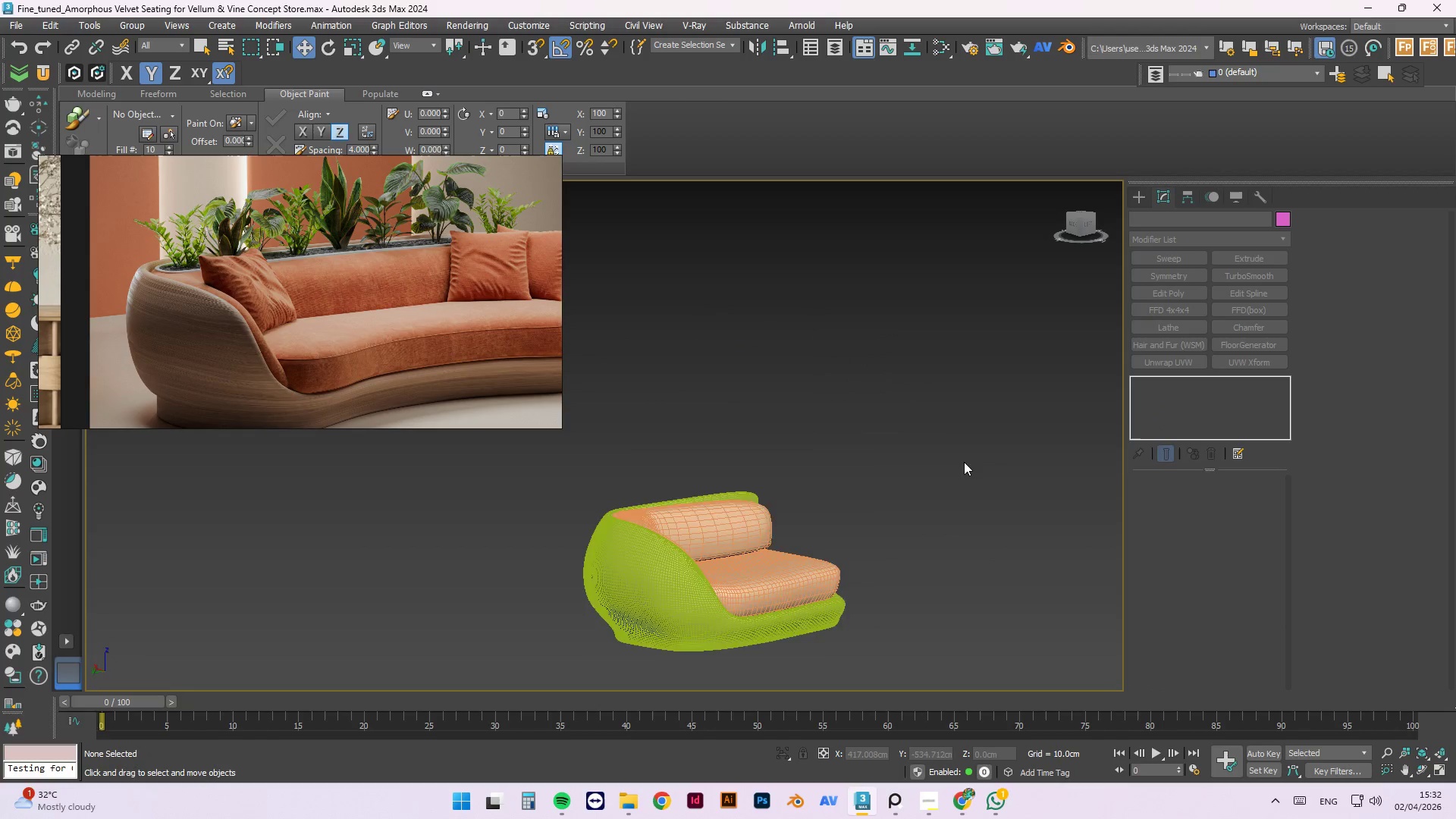 
scroll: coordinate [906, 578], scroll_direction: down, amount: 1.0
 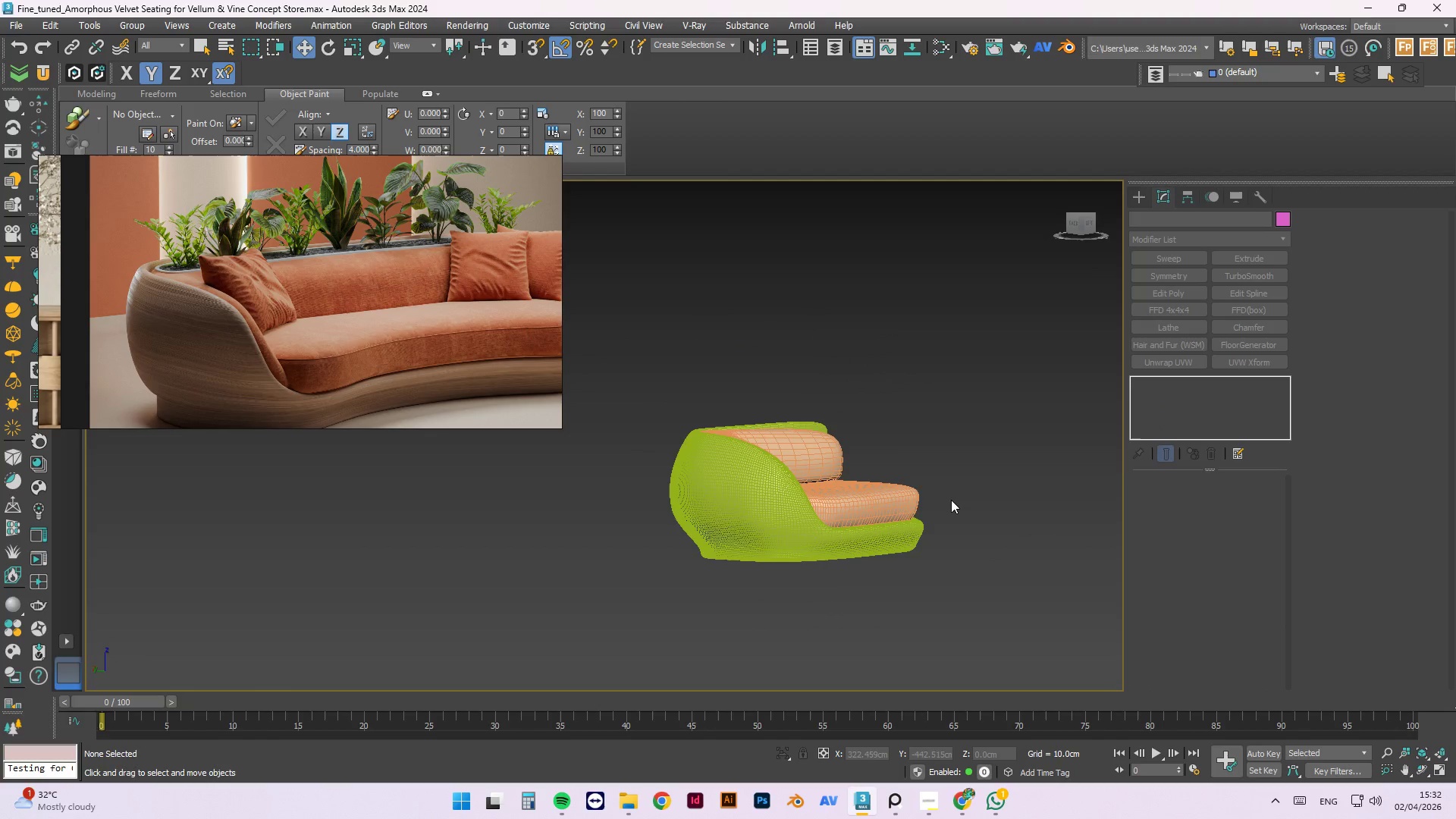 
scroll: coordinate [925, 613], scroll_direction: up, amount: 3.0
 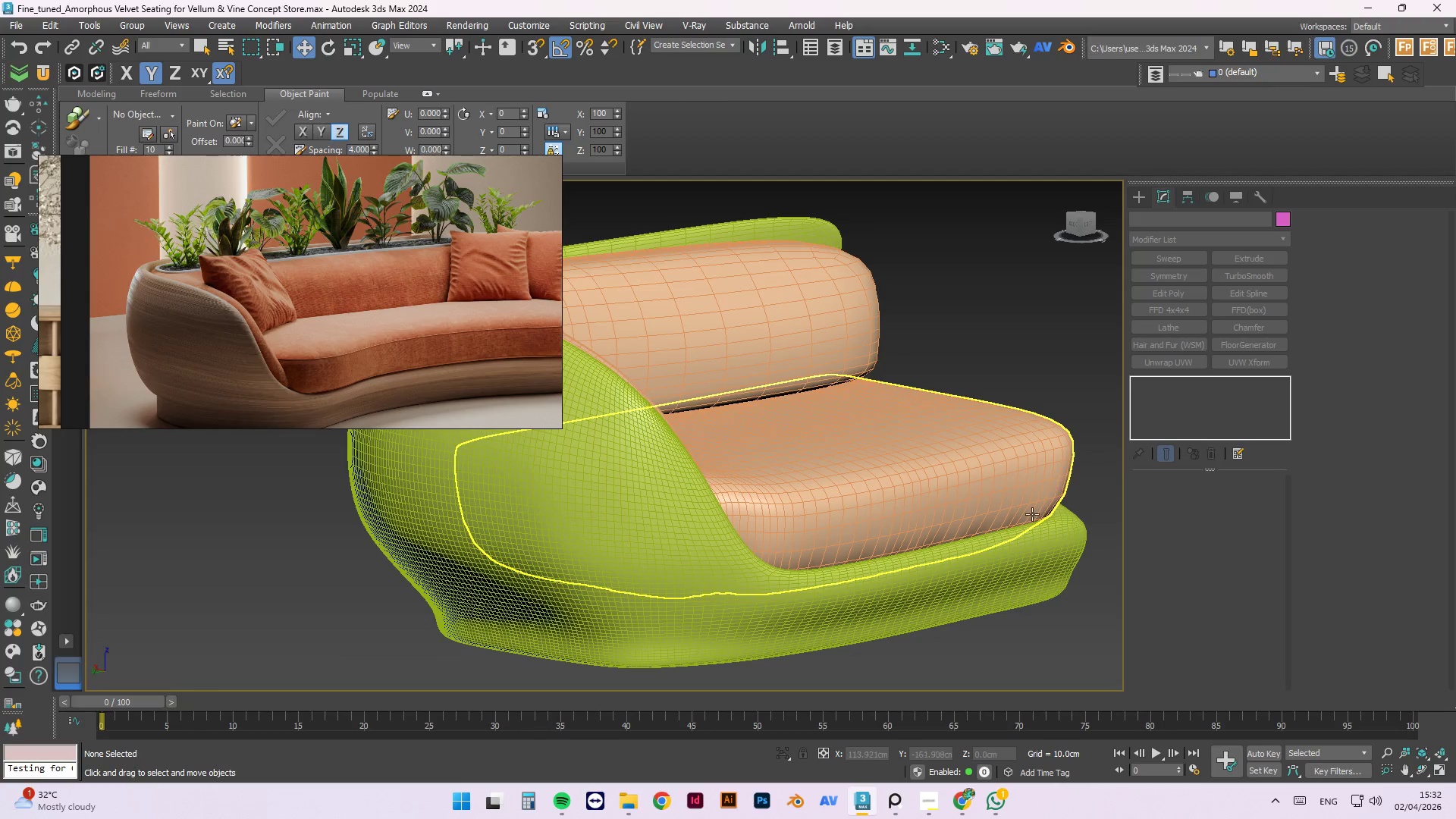 
left_click([940, 472])
 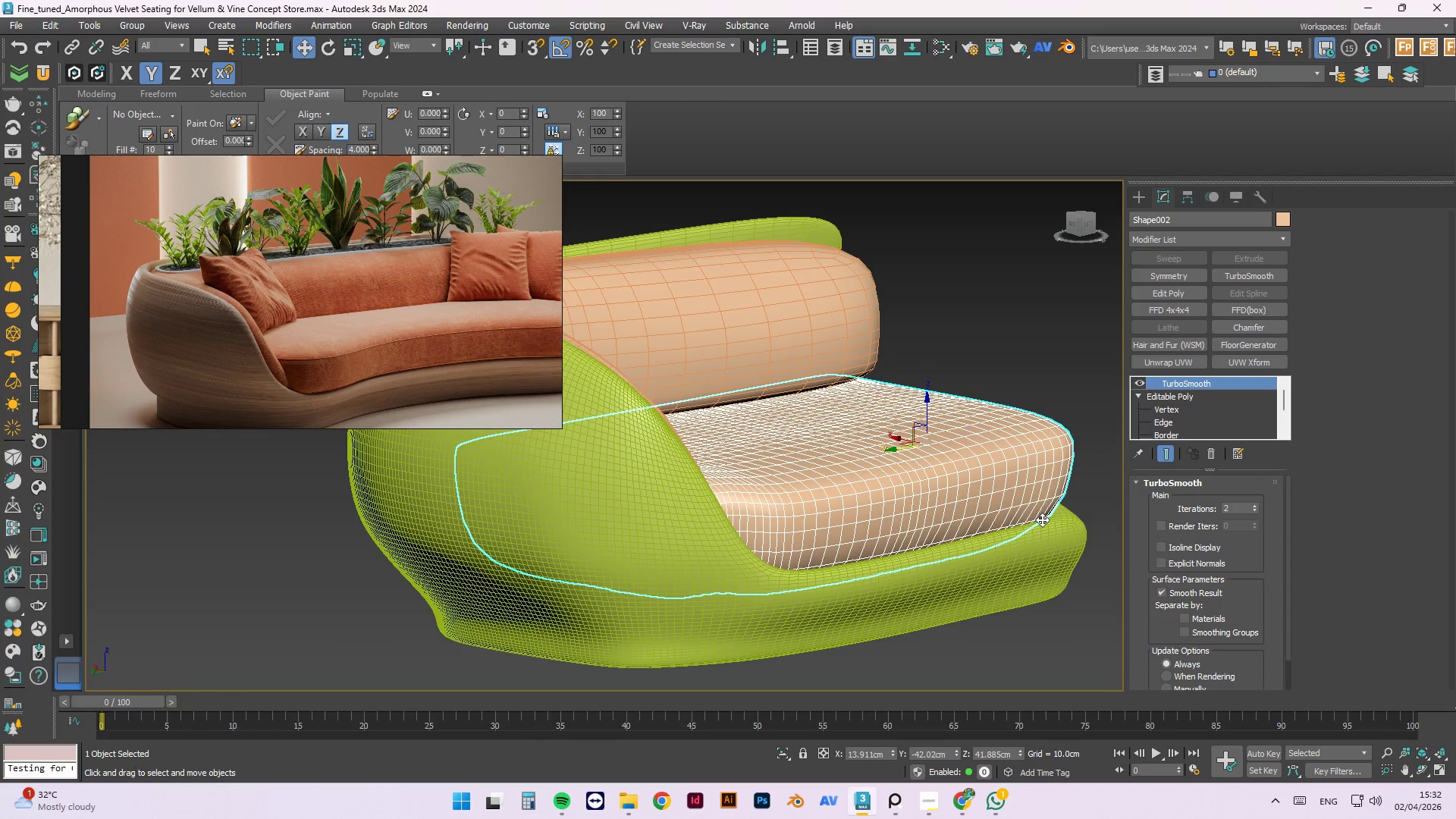 
left_click([1048, 355])
 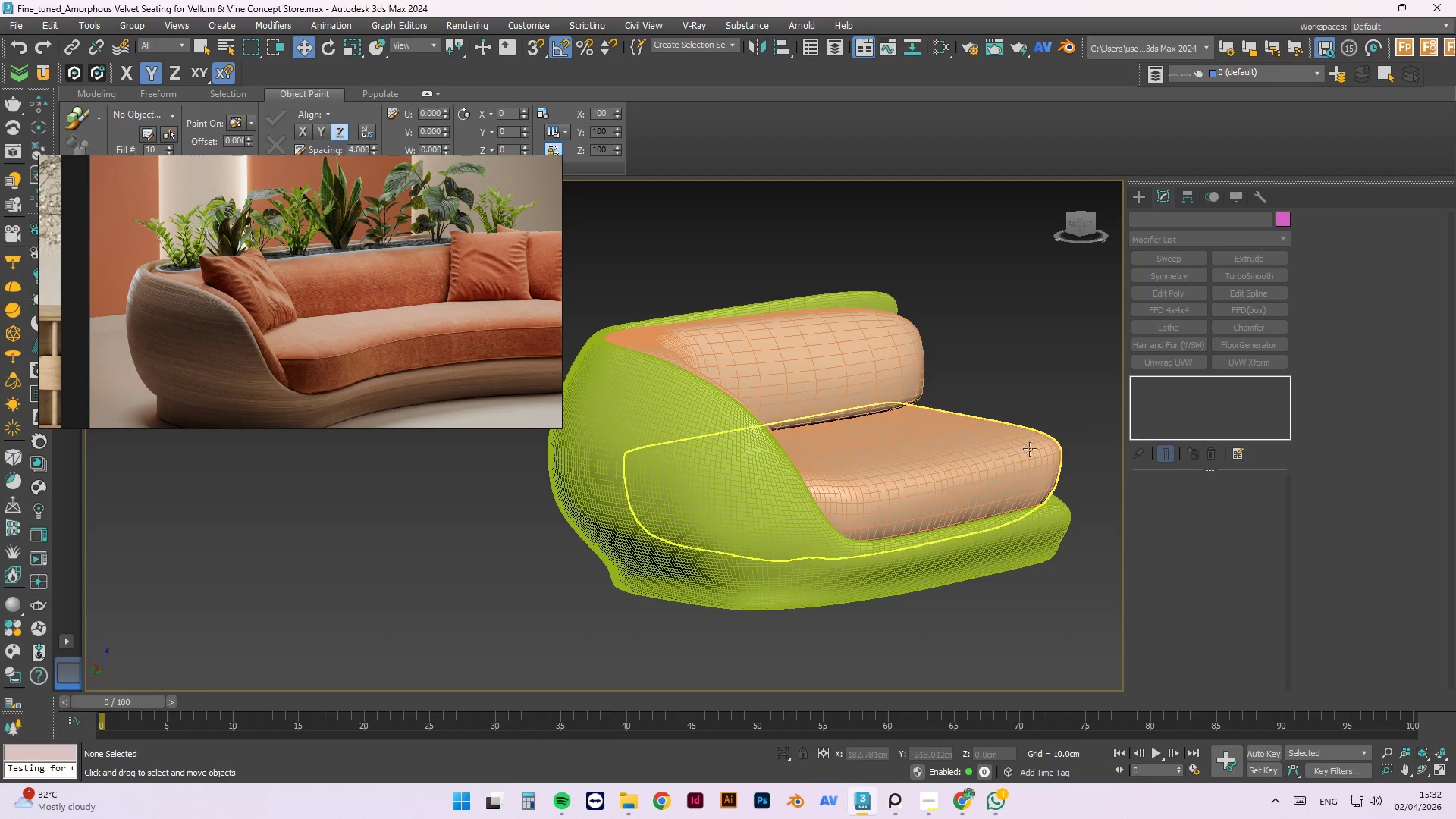 
scroll: coordinate [1032, 470], scroll_direction: down, amount: 1.0
 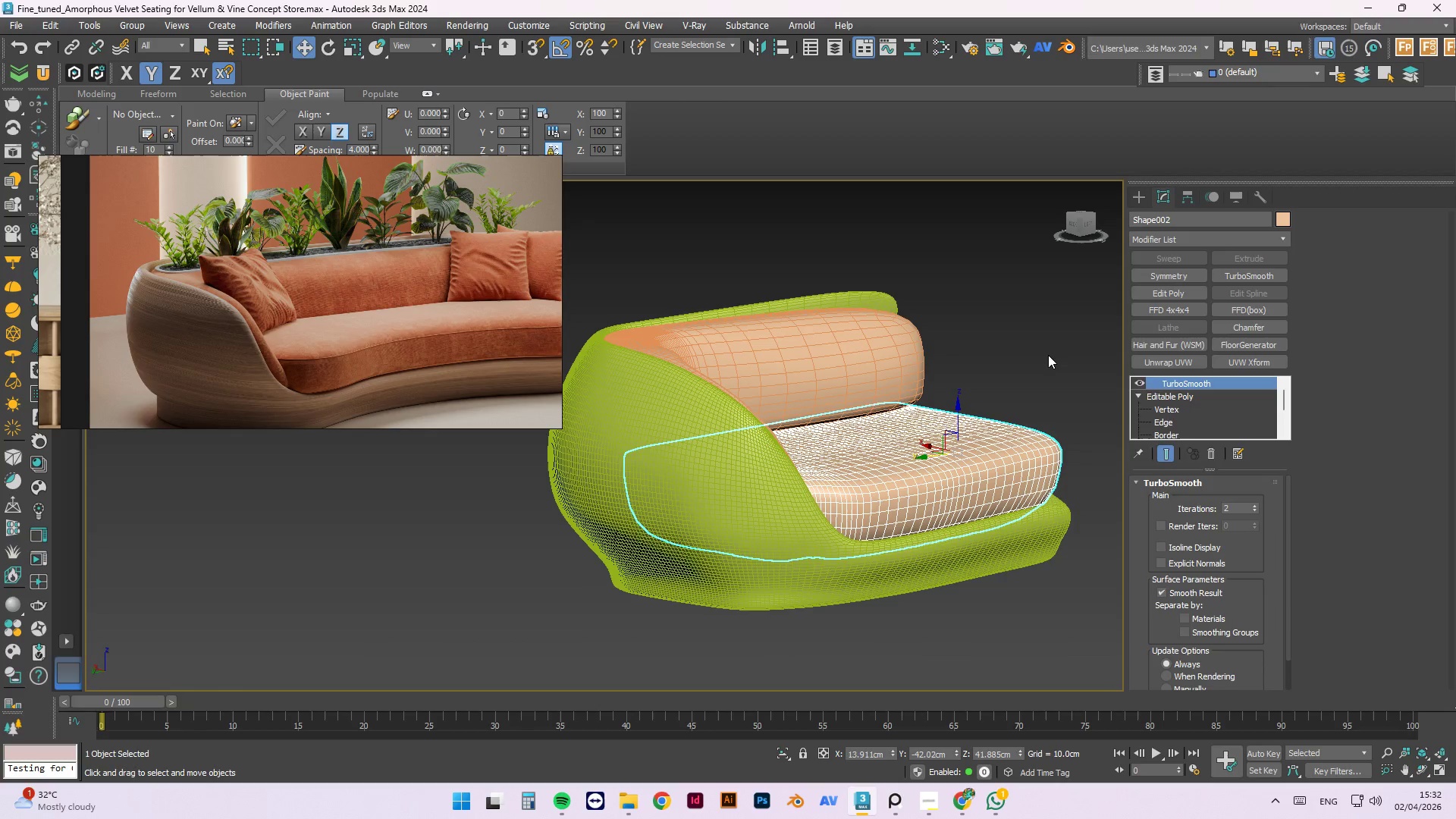 
left_click([989, 469])
 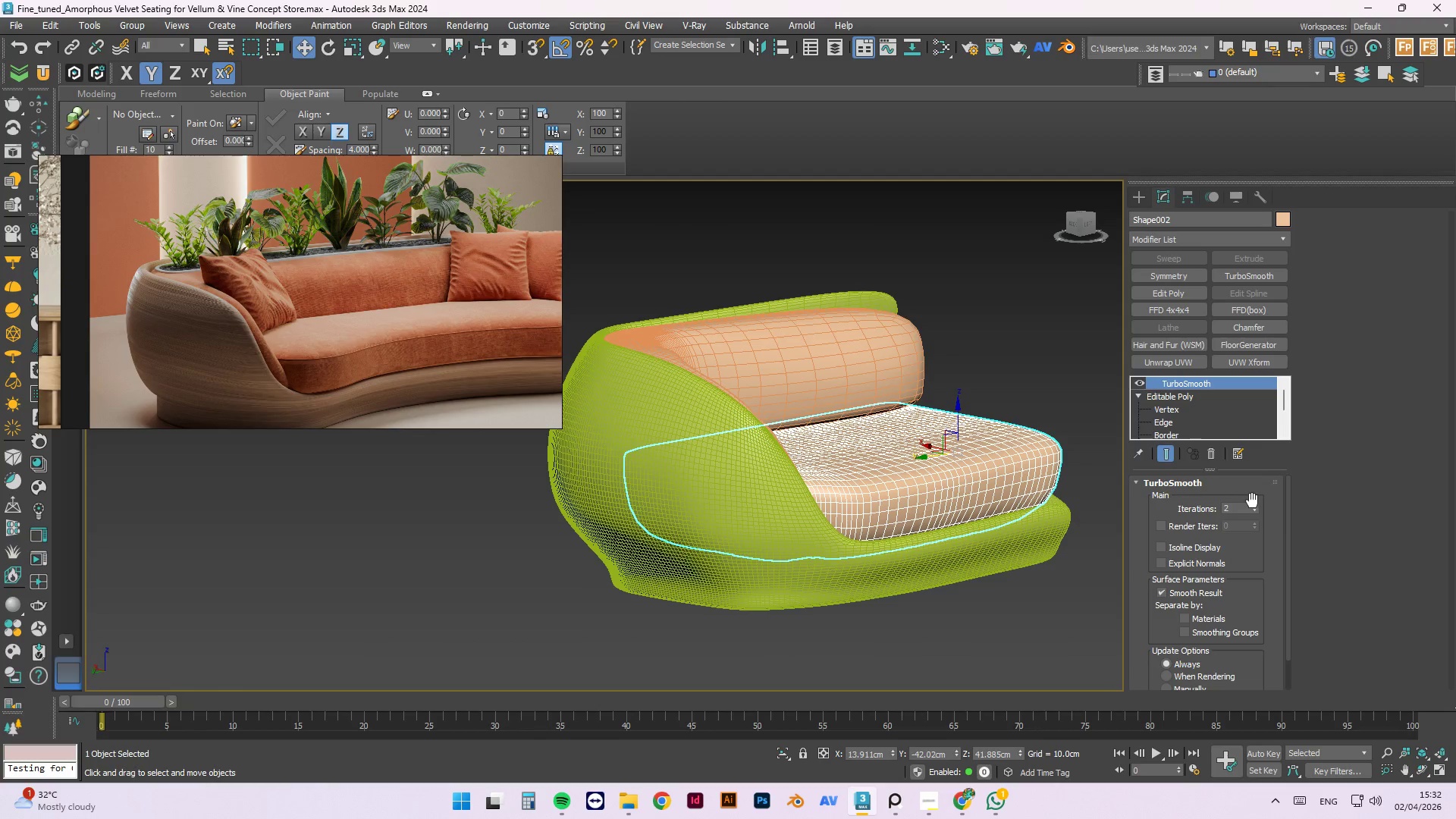 
left_click([1255, 505])
 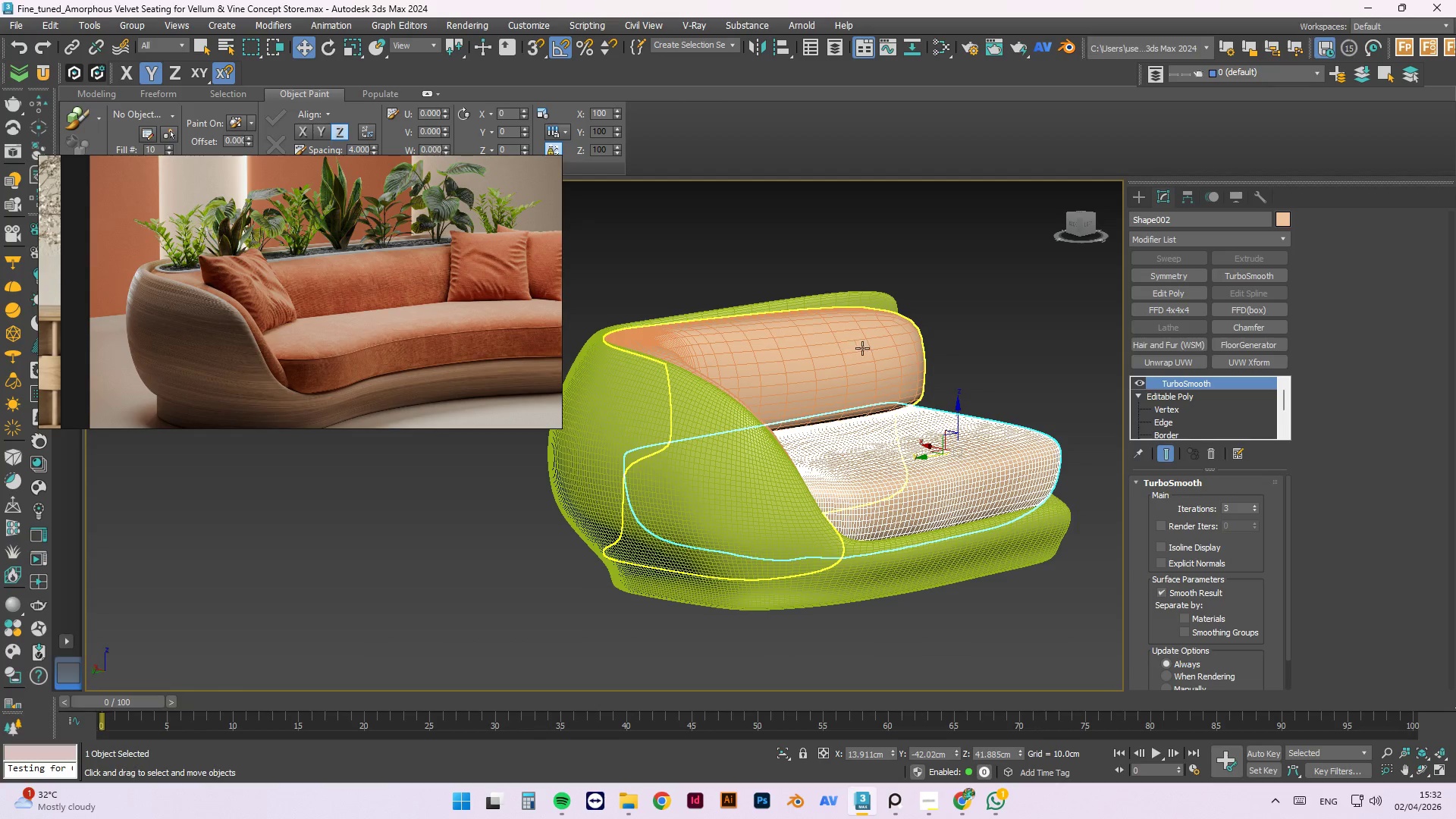 
left_click([877, 353])
 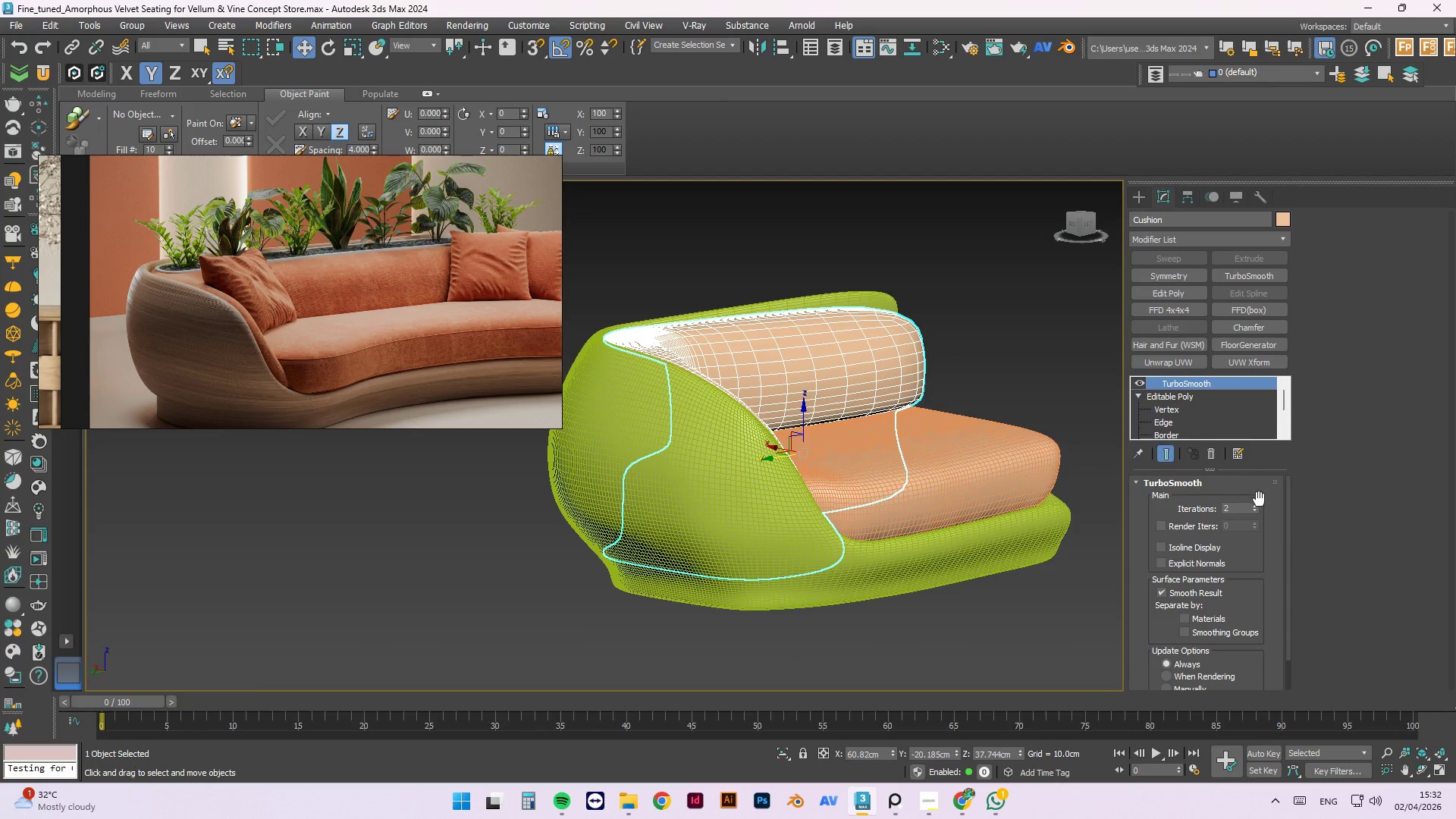 
left_click([1260, 505])
 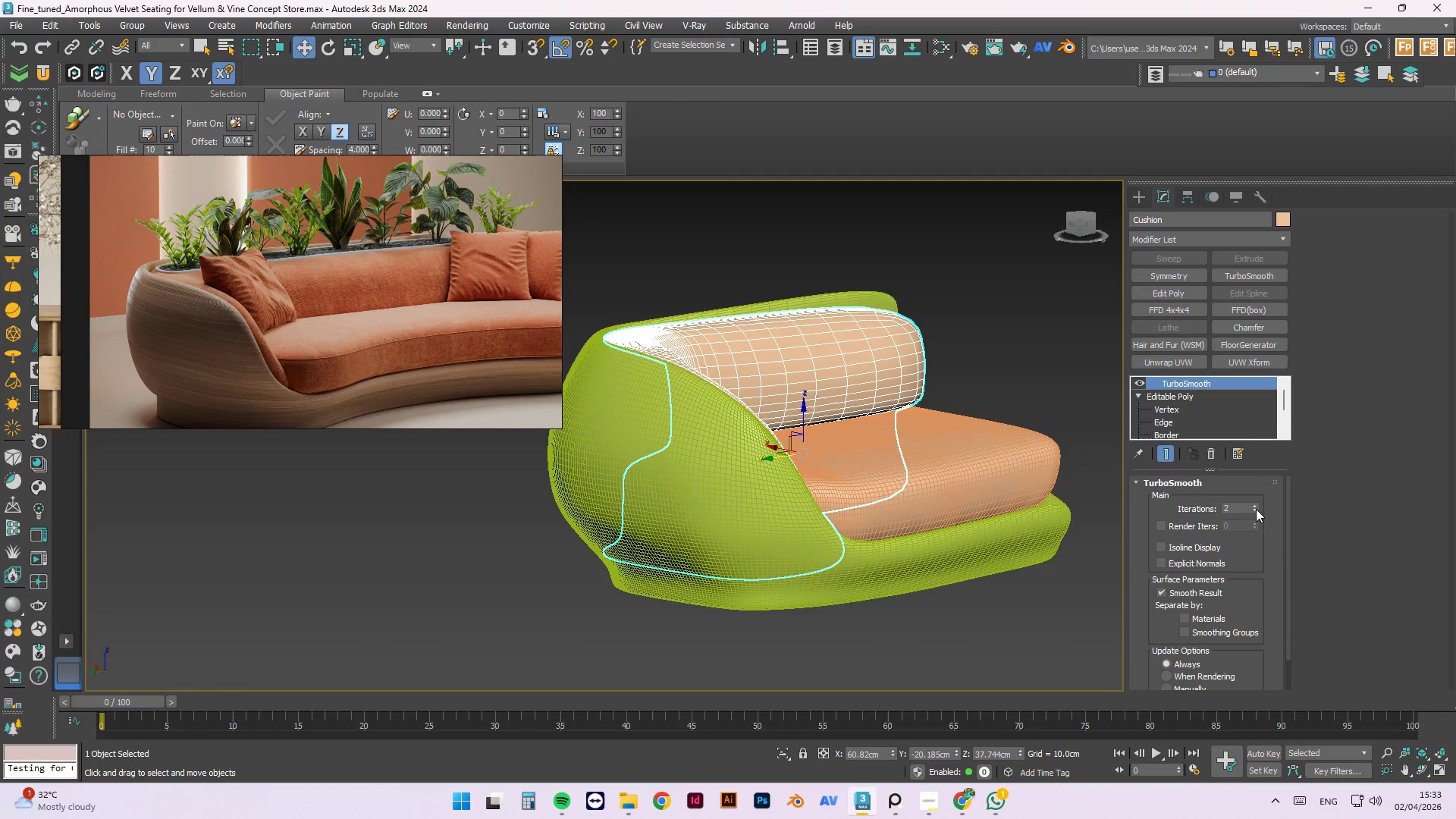 
left_click([1255, 504])
 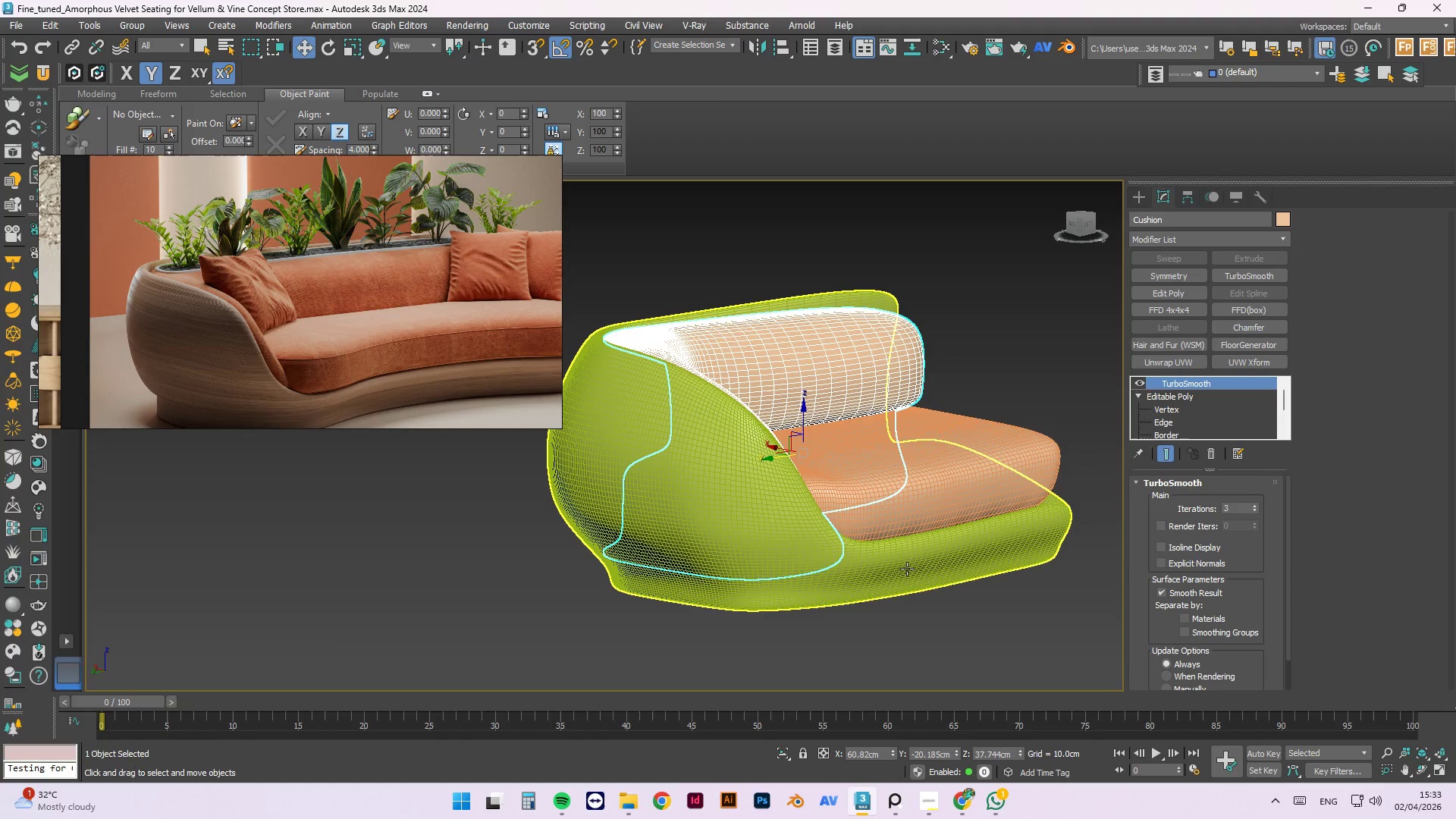 
left_click([926, 563])
 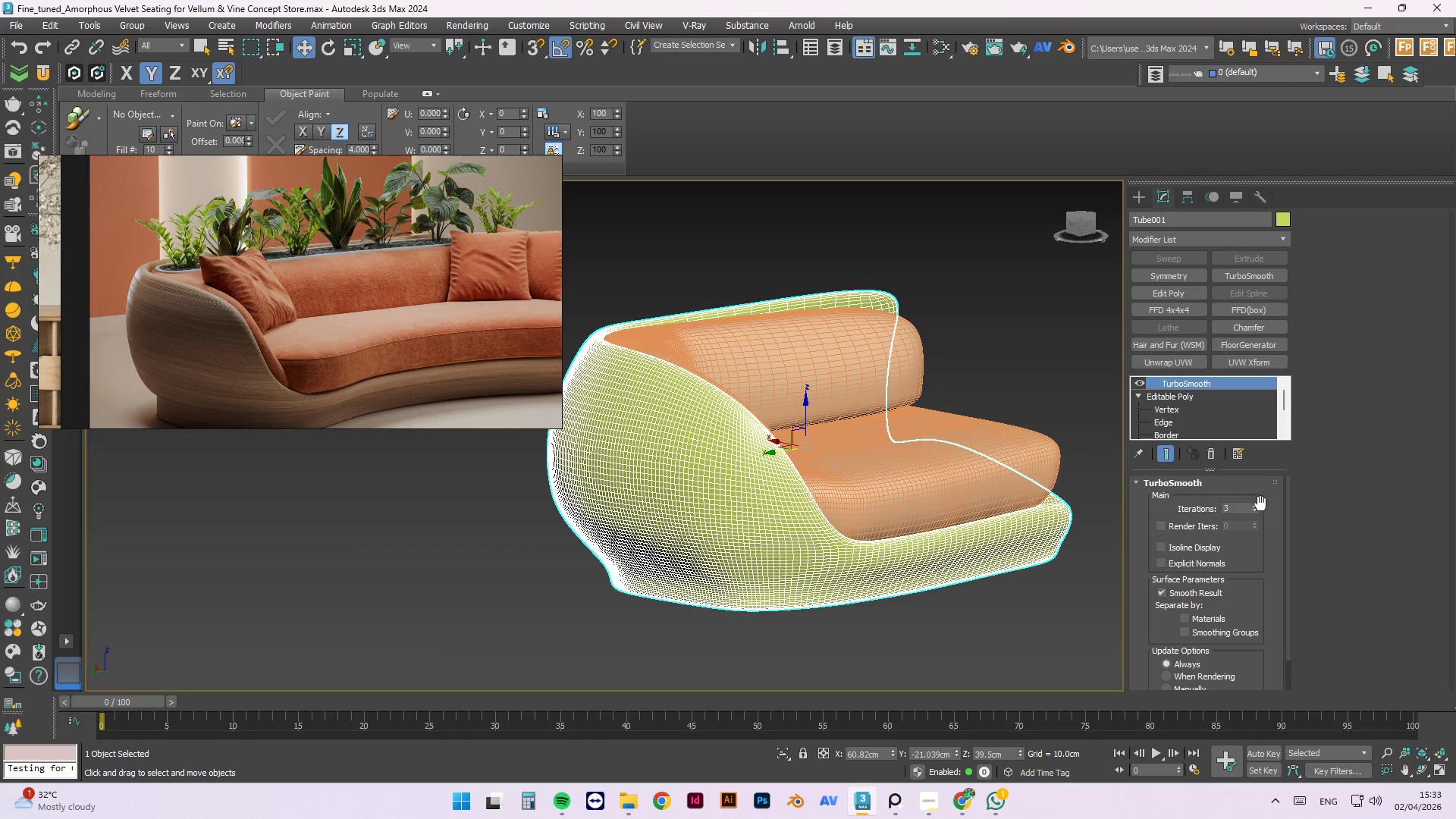 
left_click([874, 238])
 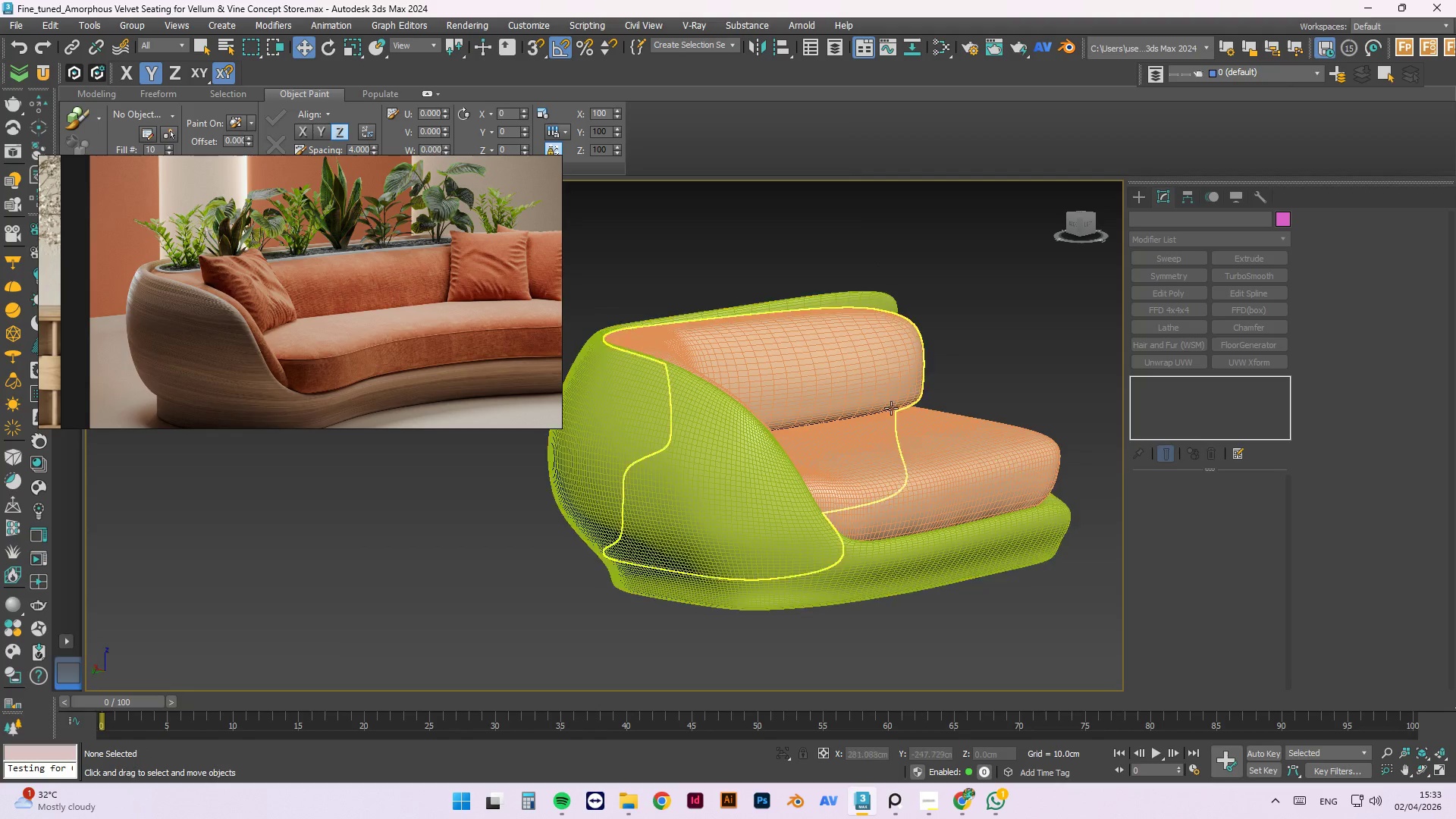 
hold_key(key=AltLeft, duration=1.5)
 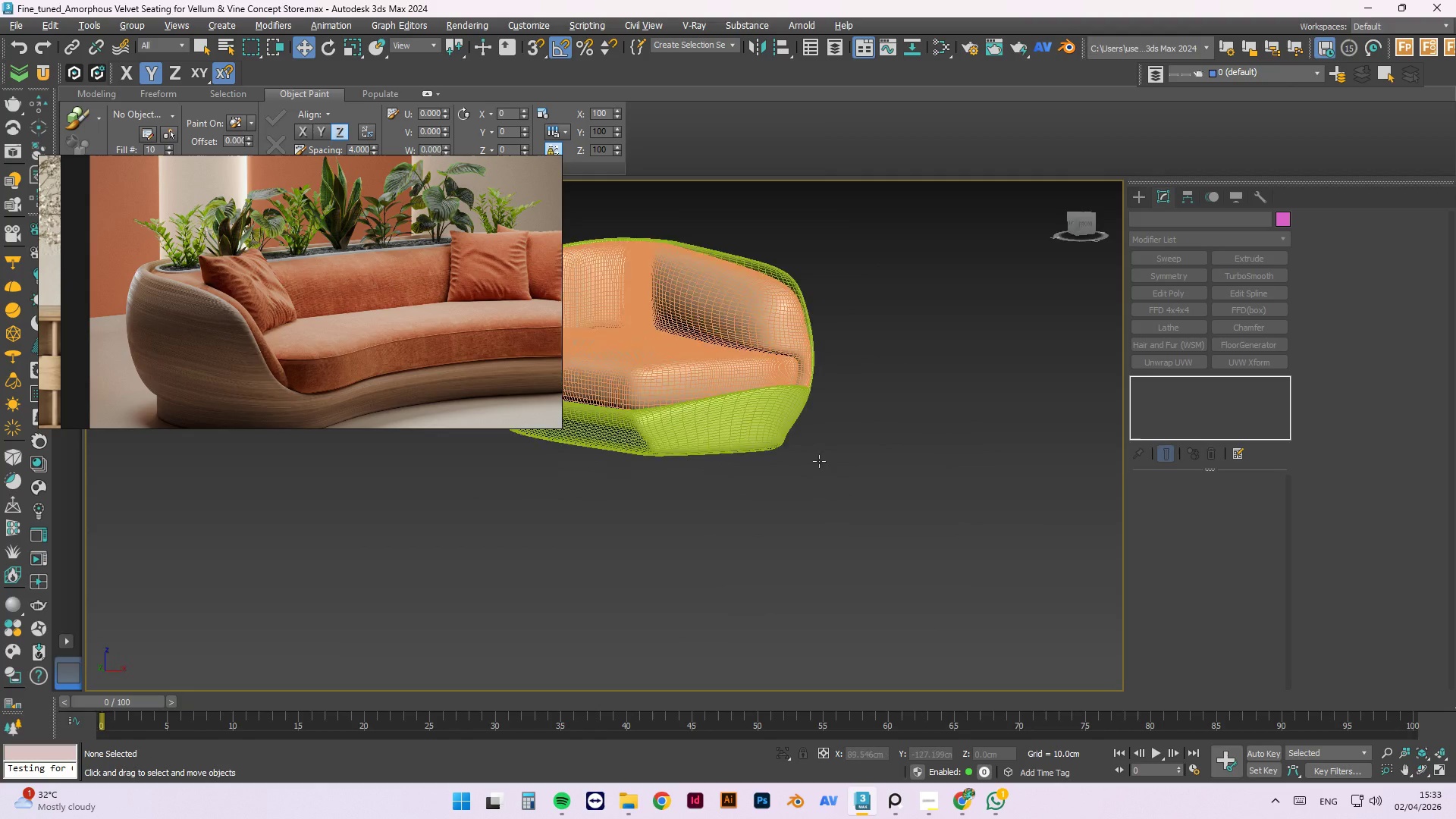 
scroll: coordinate [890, 423], scroll_direction: down, amount: 1.0
 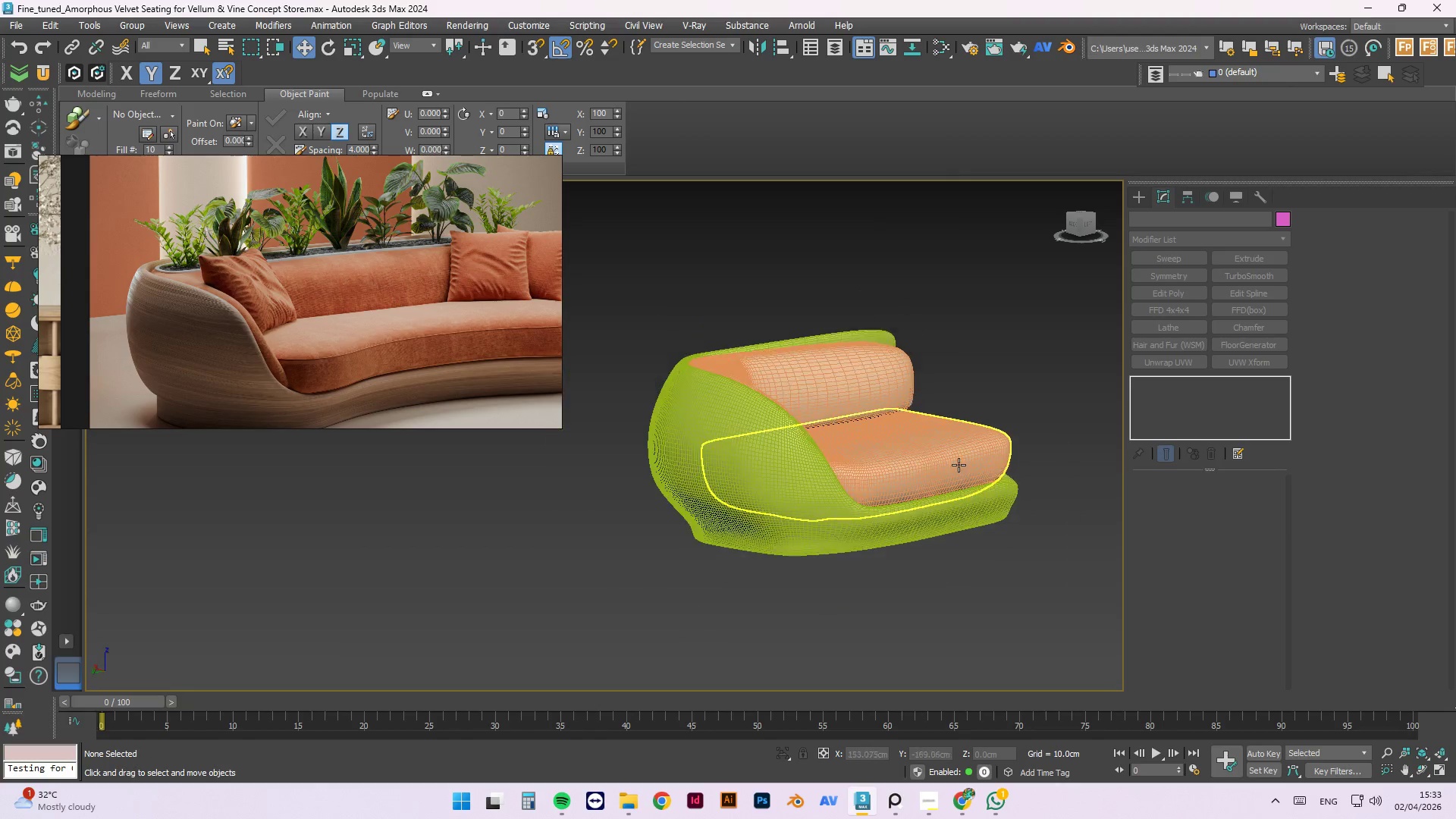 
hold_key(key=AltLeft, duration=1.53)
 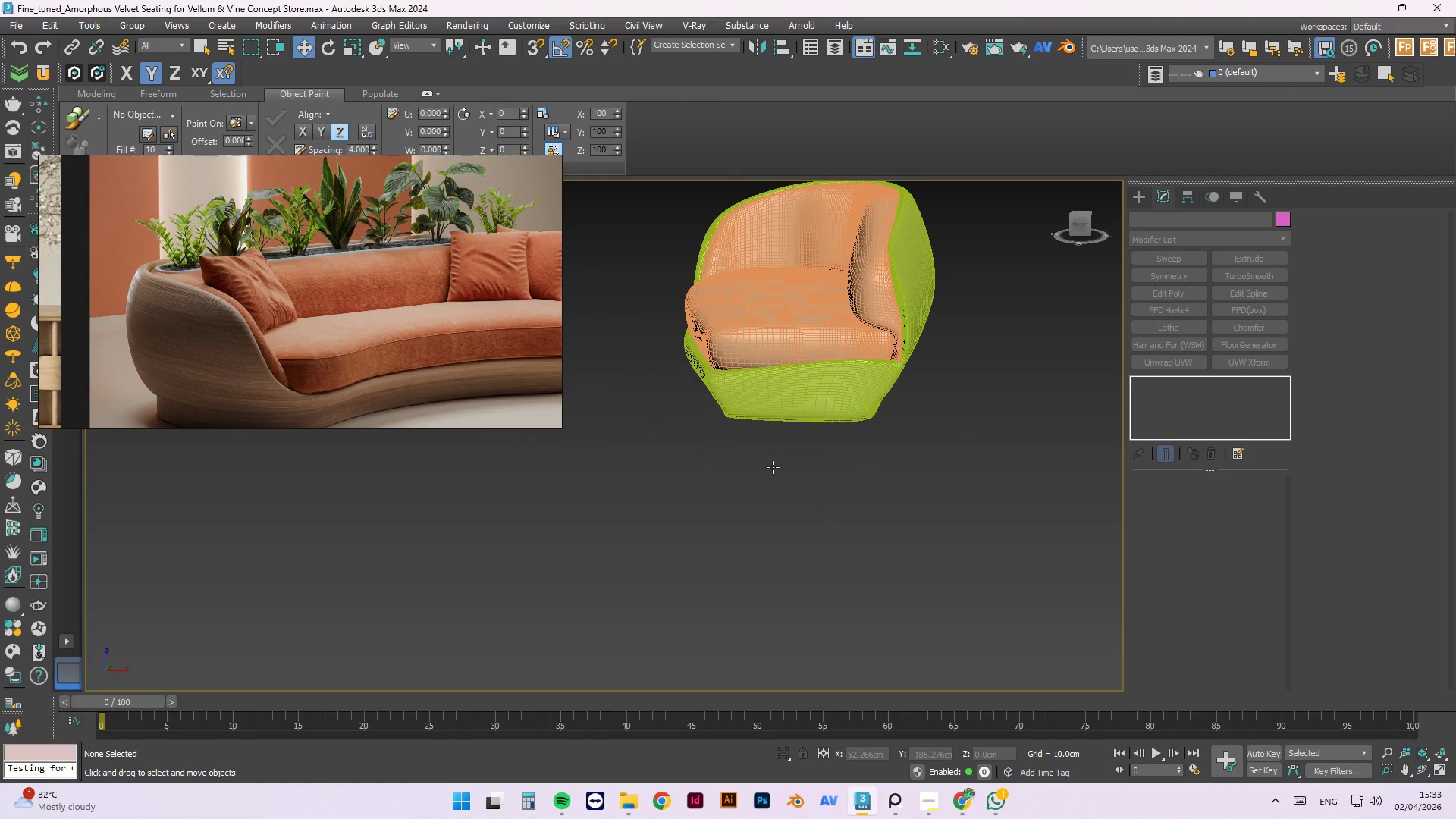 
hold_key(key=AltLeft, duration=1.52)
 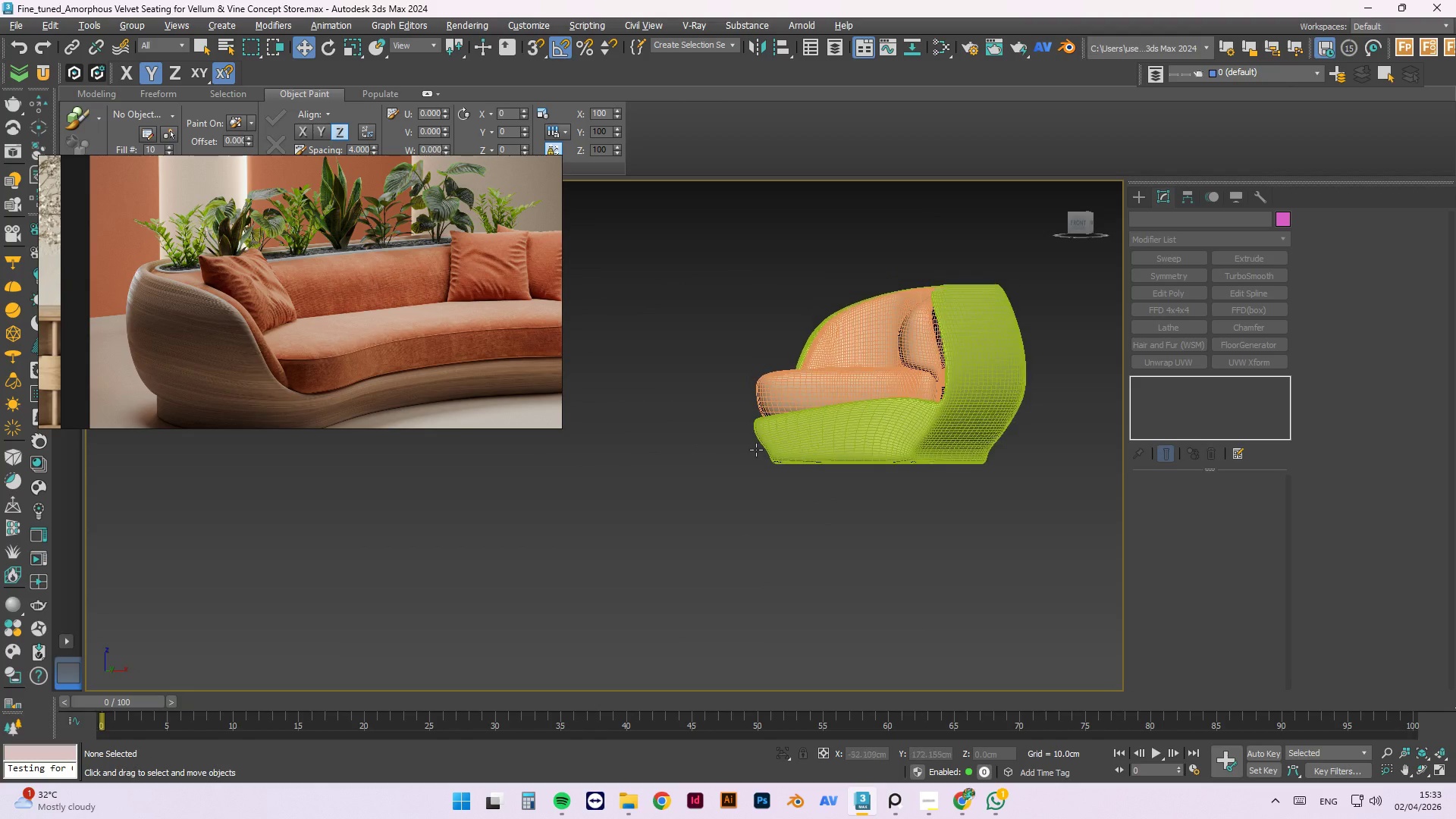 
hold_key(key=AltLeft, duration=1.5)
 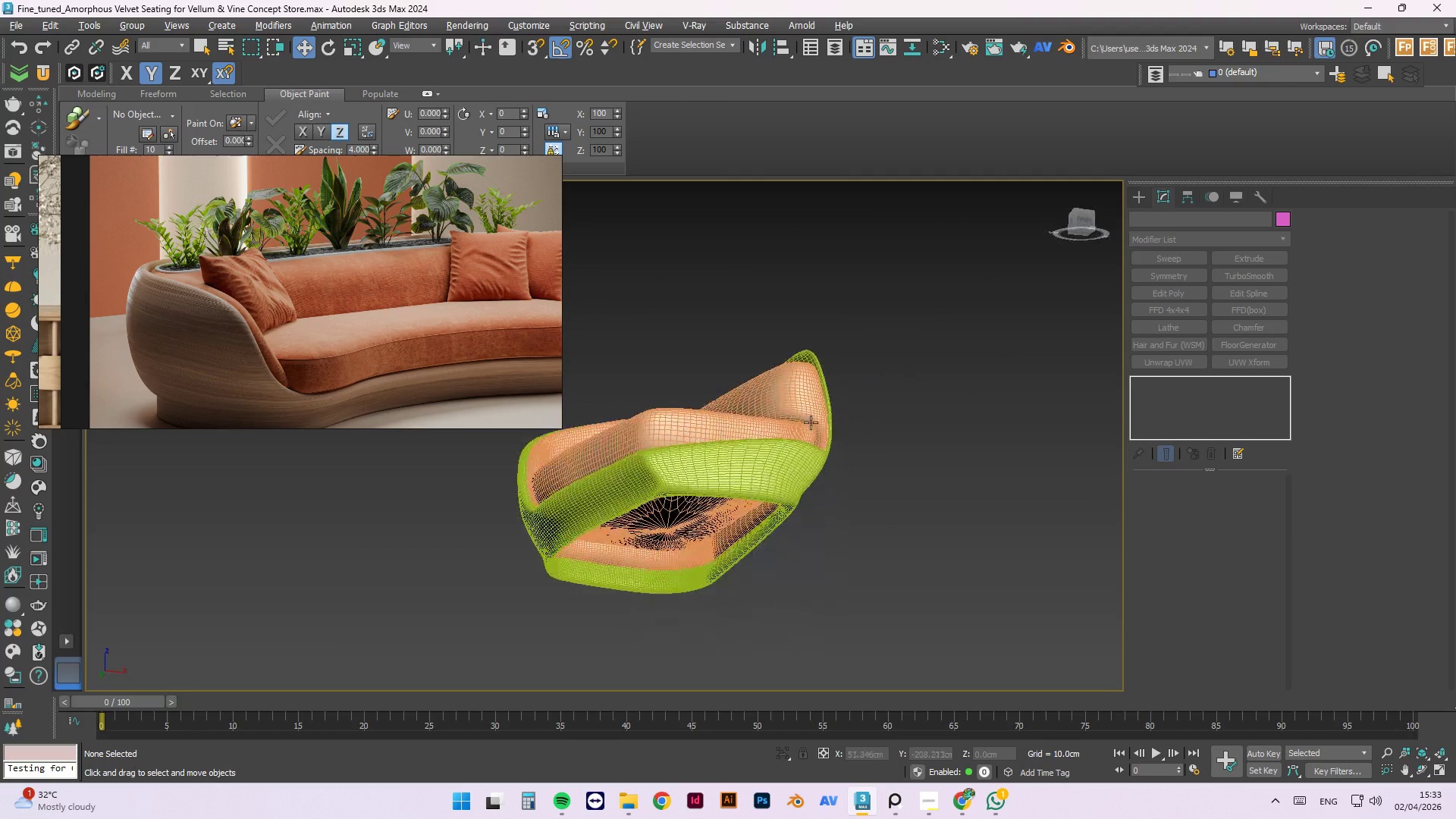 
hold_key(key=AltLeft, duration=1.53)
 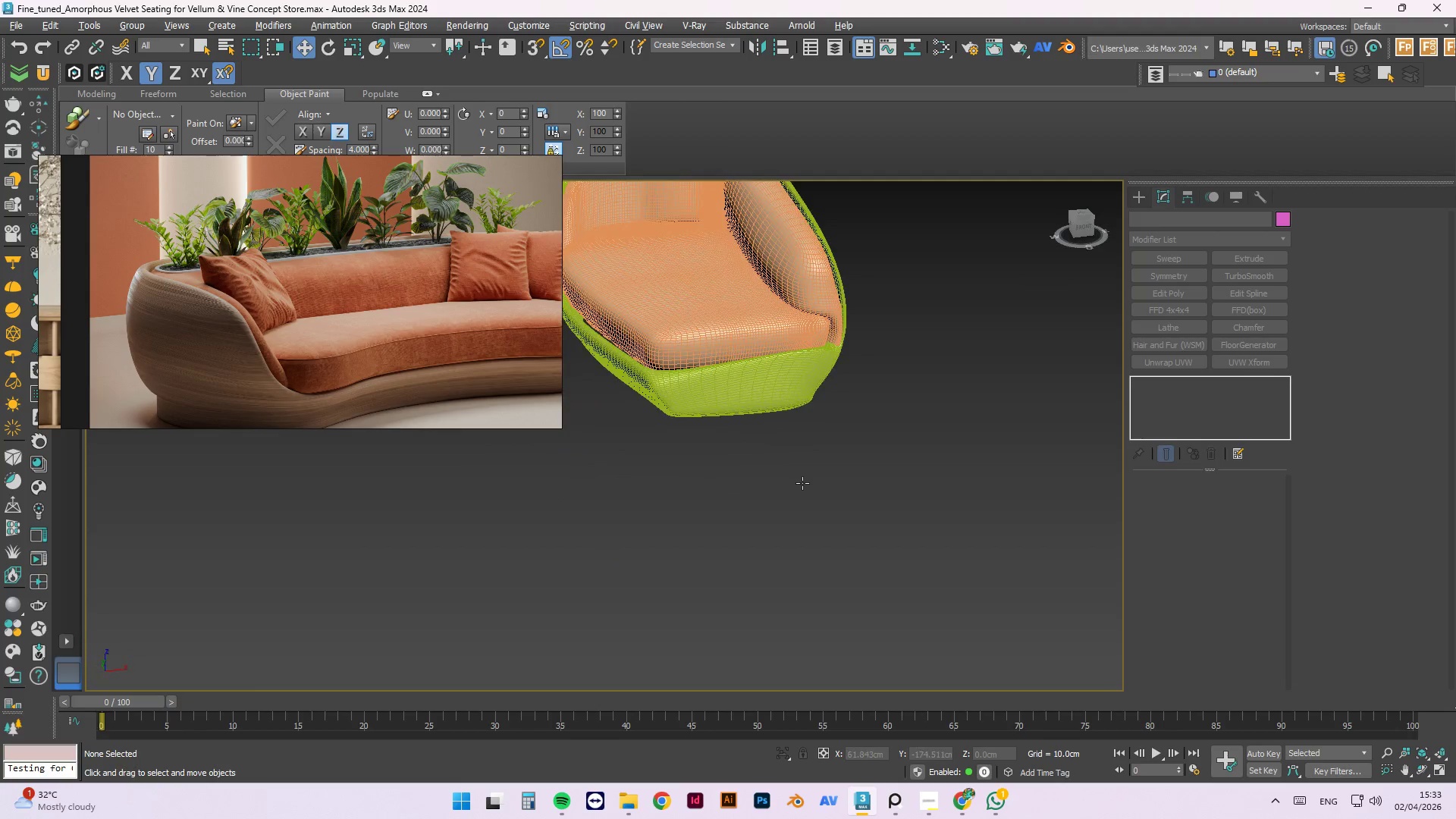 
hold_key(key=AltLeft, duration=1.52)
 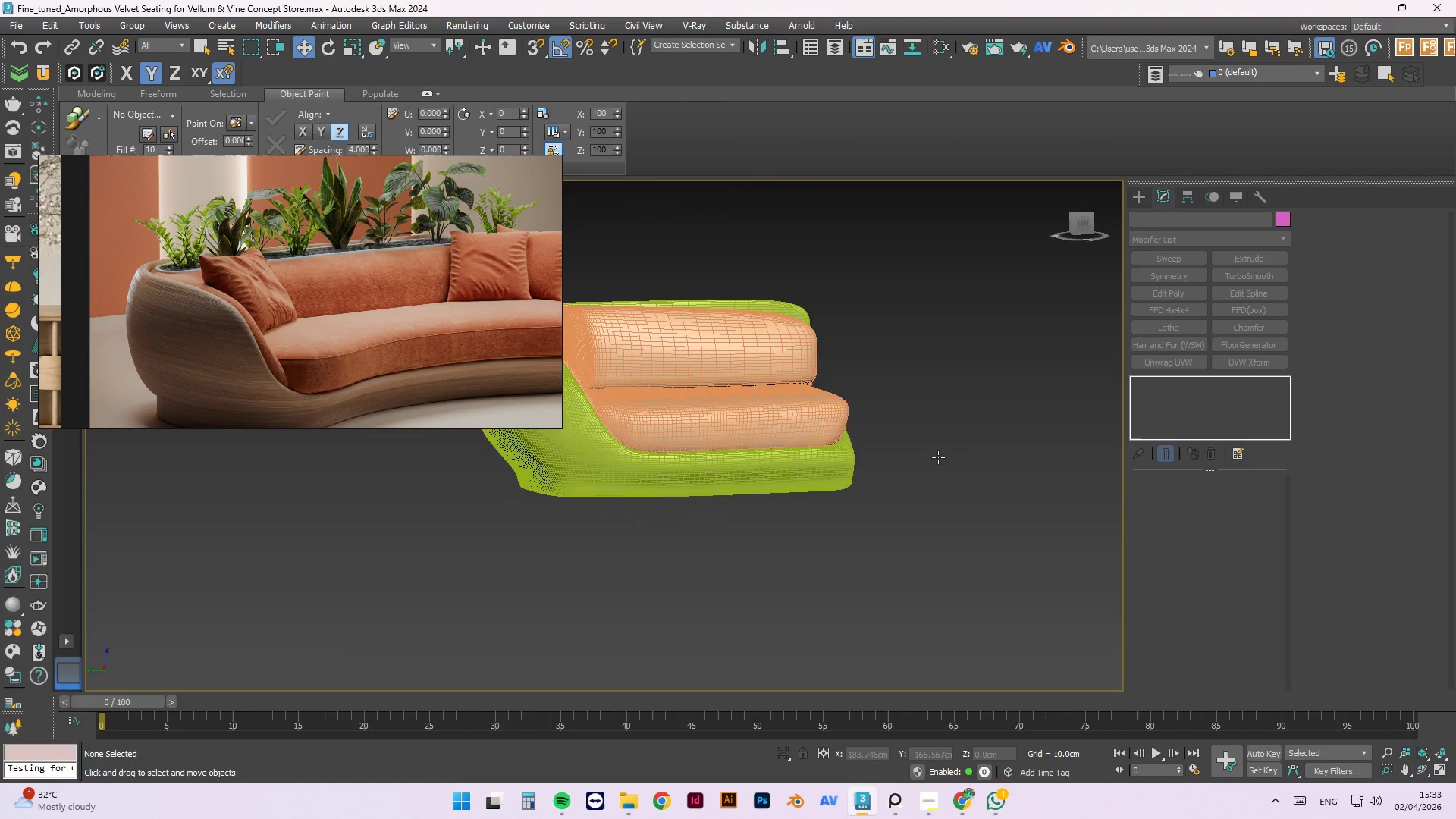 
hold_key(key=AltLeft, duration=1.51)
 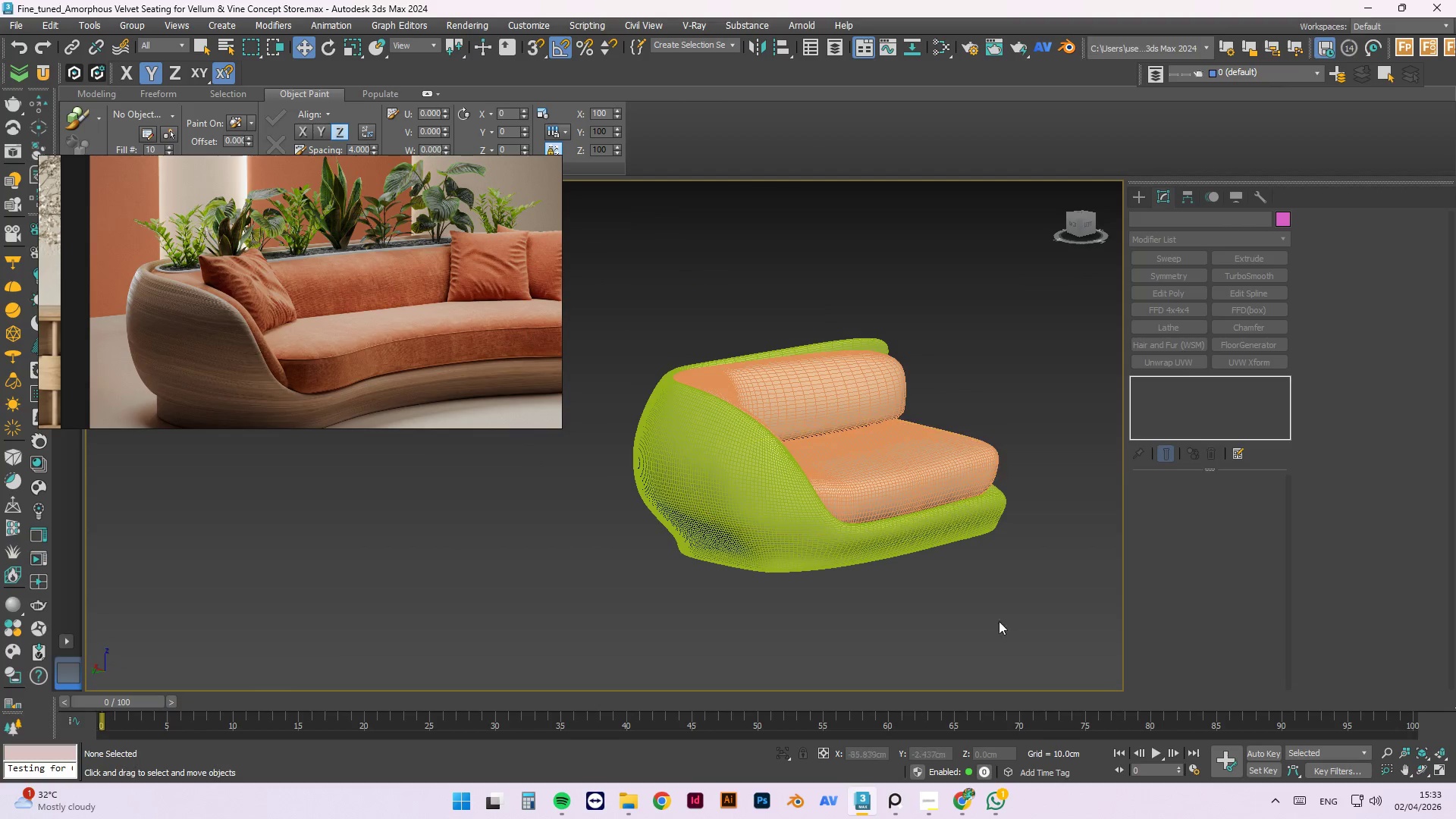 
key(Alt+AltLeft)
 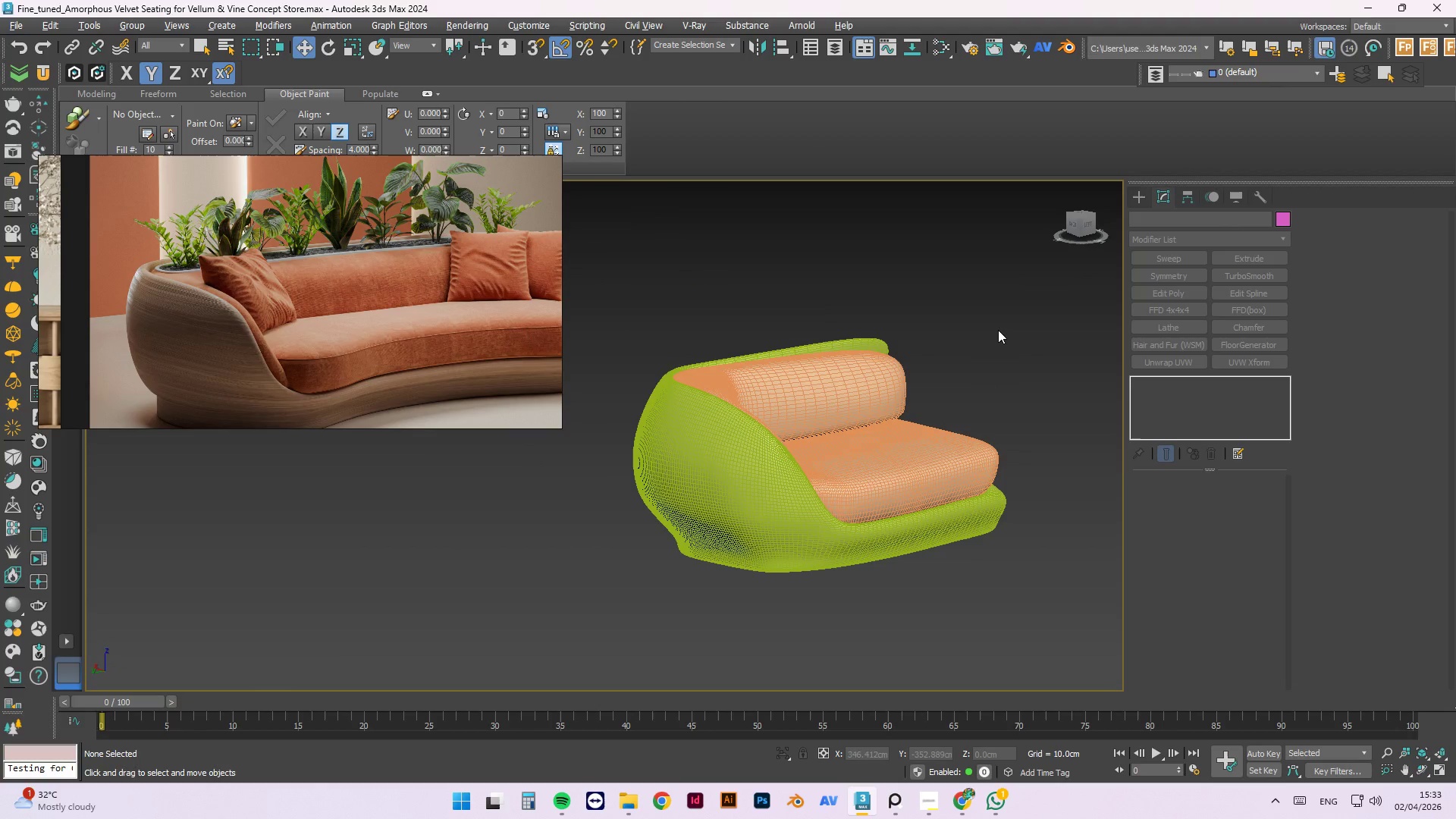 